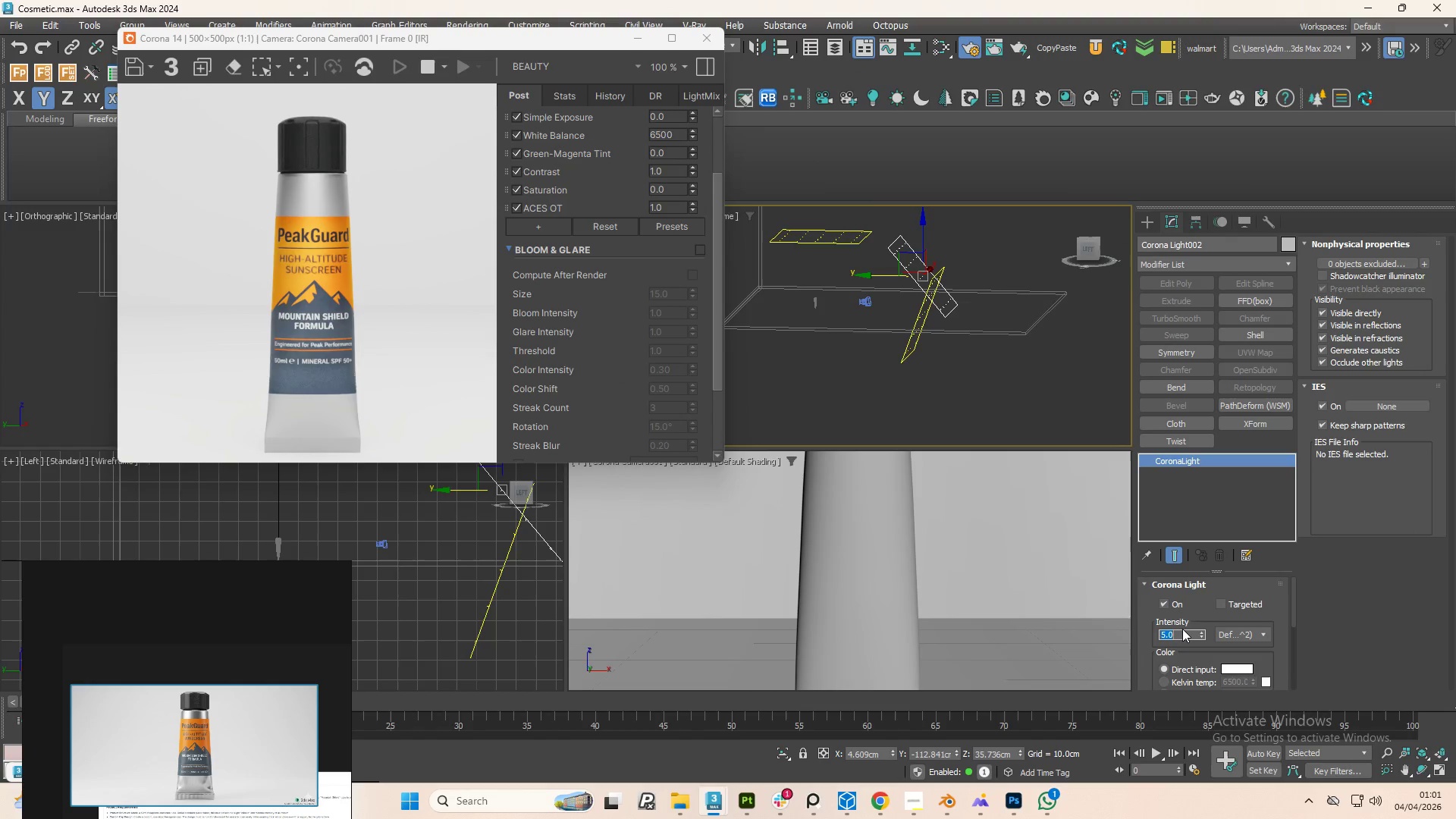 
key(Numpad3)
 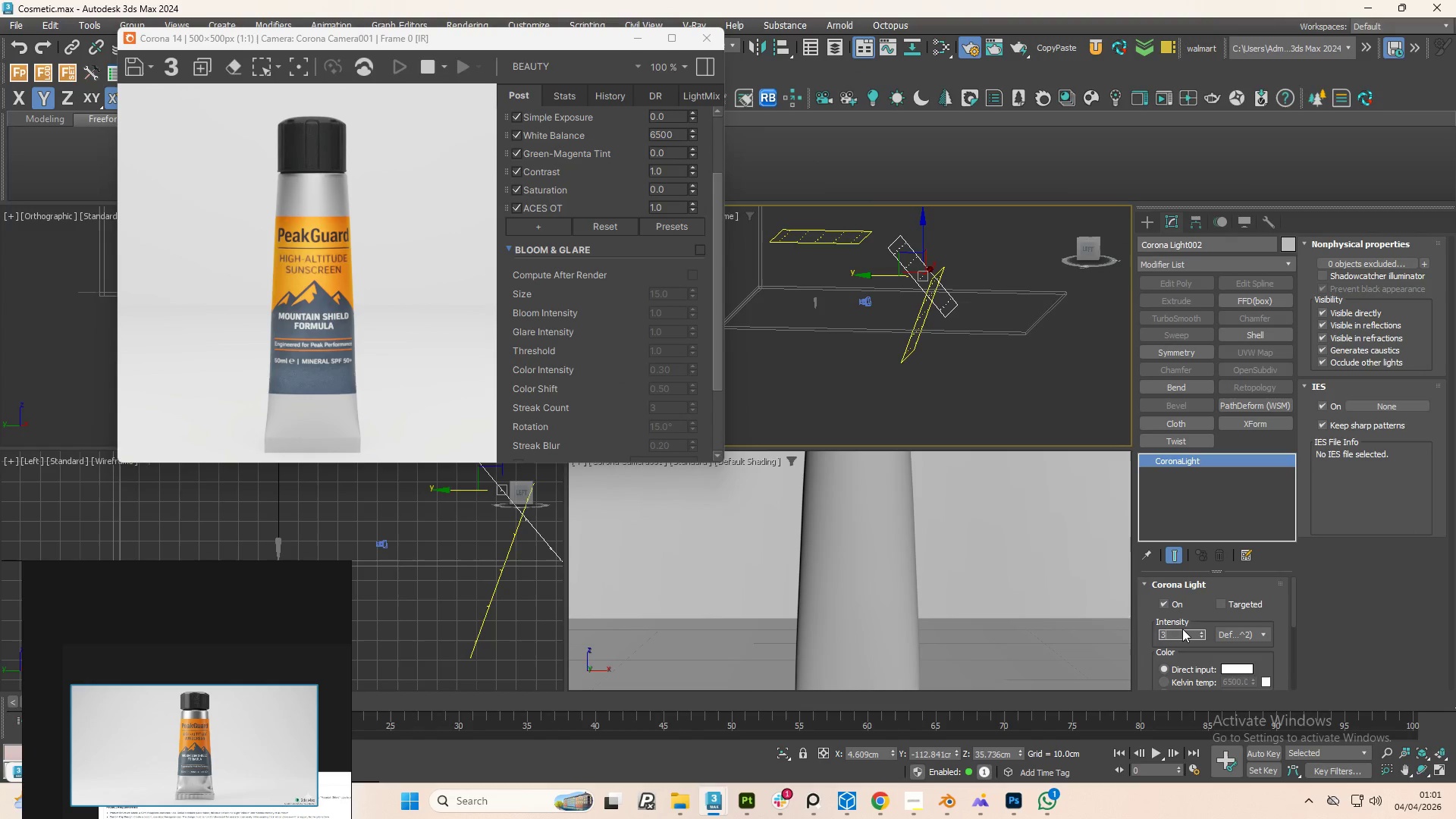 
key(NumpadEnter)
 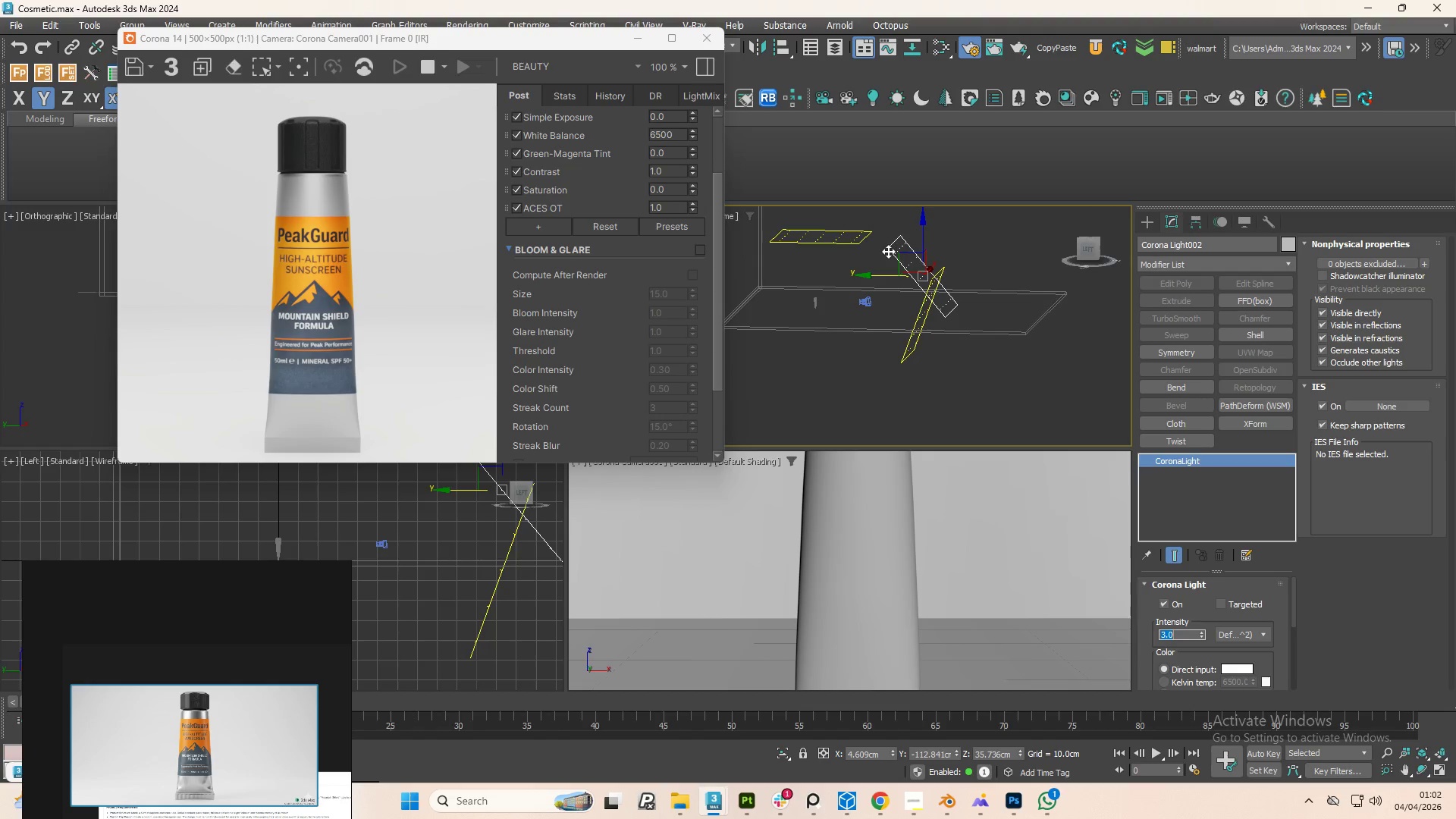 
wait(76.61)
 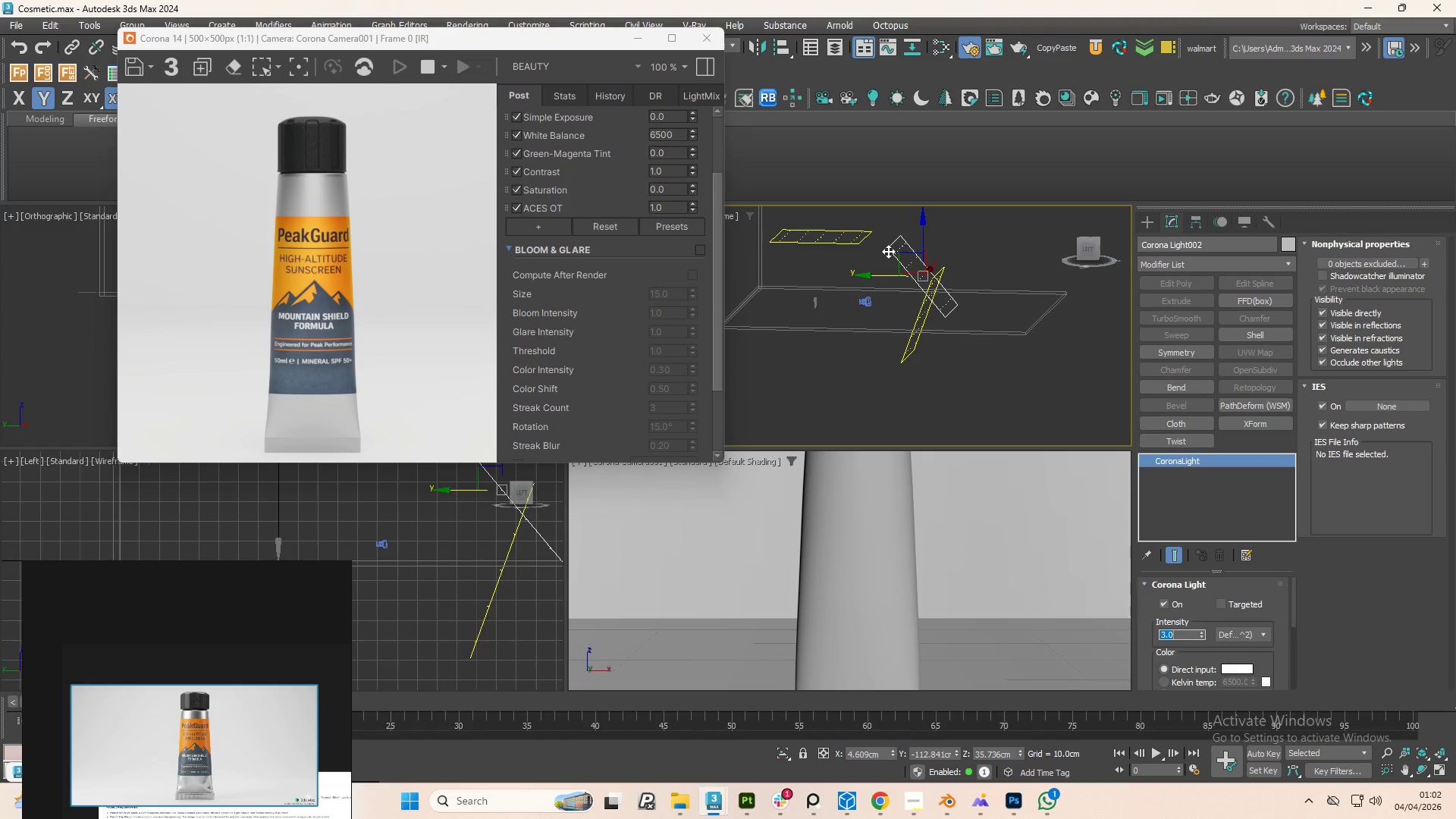 
scroll: coordinate [315, 250], scroll_direction: none, amount: 0.0
 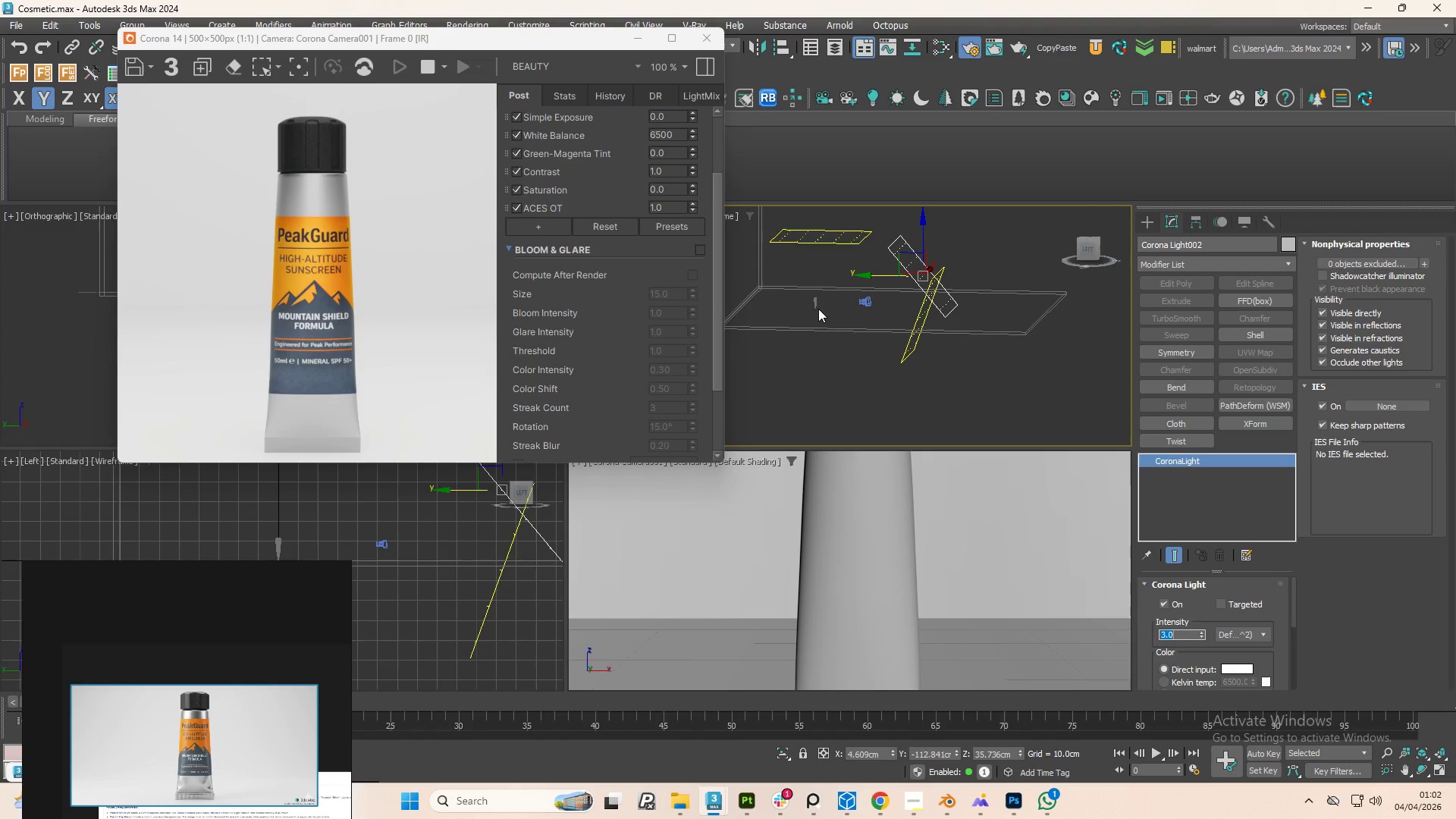 
left_click([851, 515])
 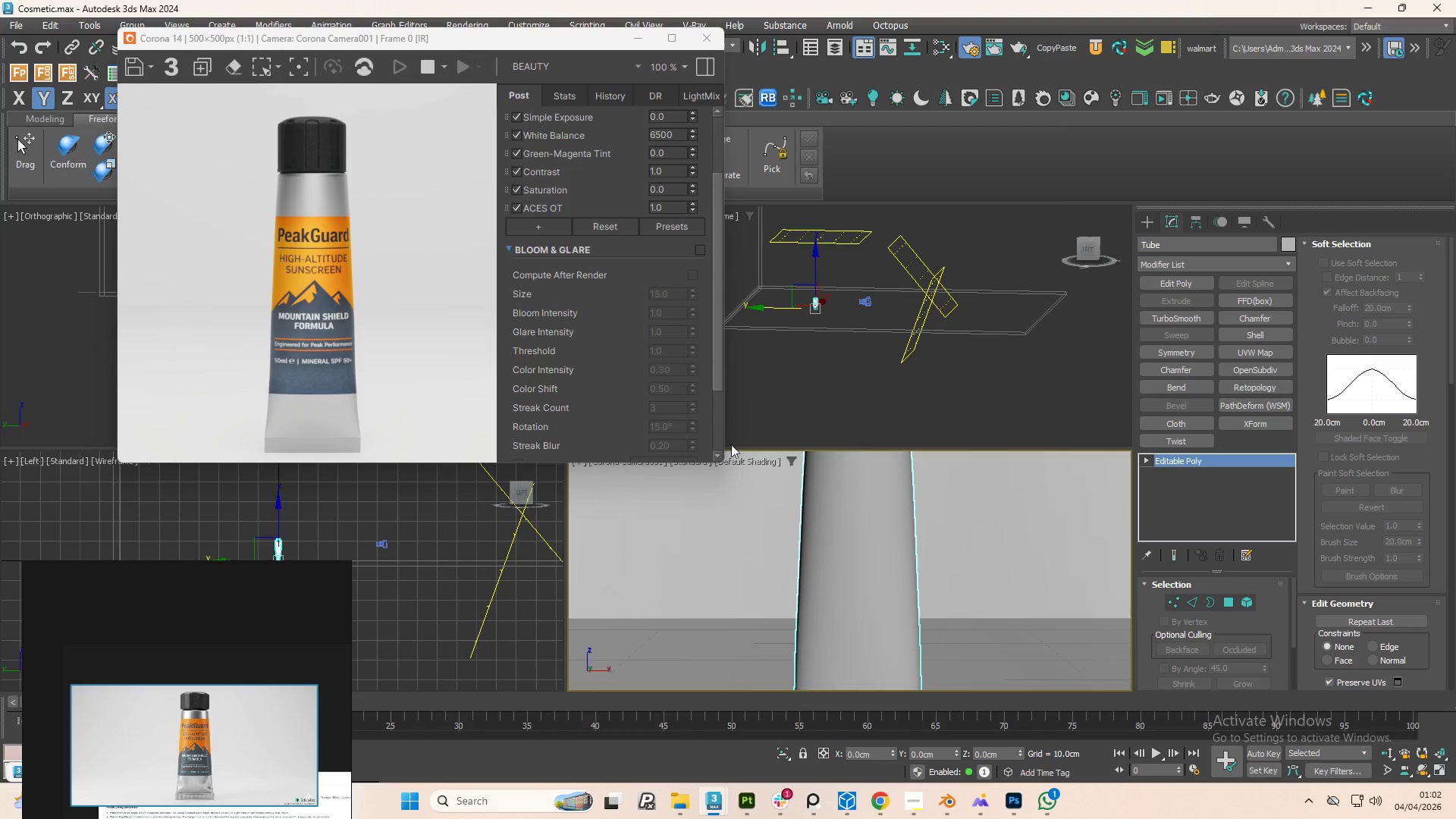 
left_click_drag(start_coordinate=[199, 577], to_coordinate=[180, 524])
 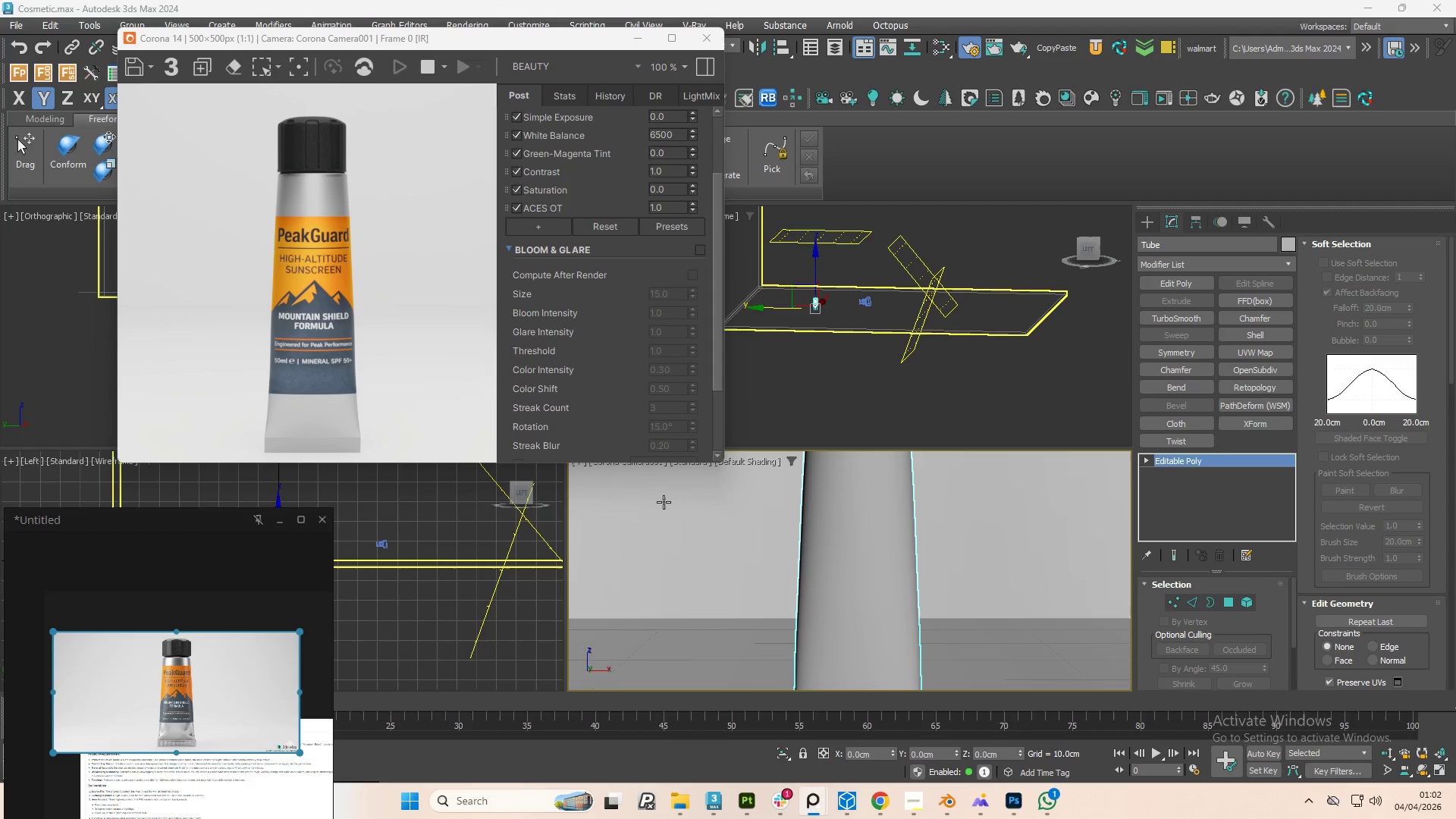 
key(M)
 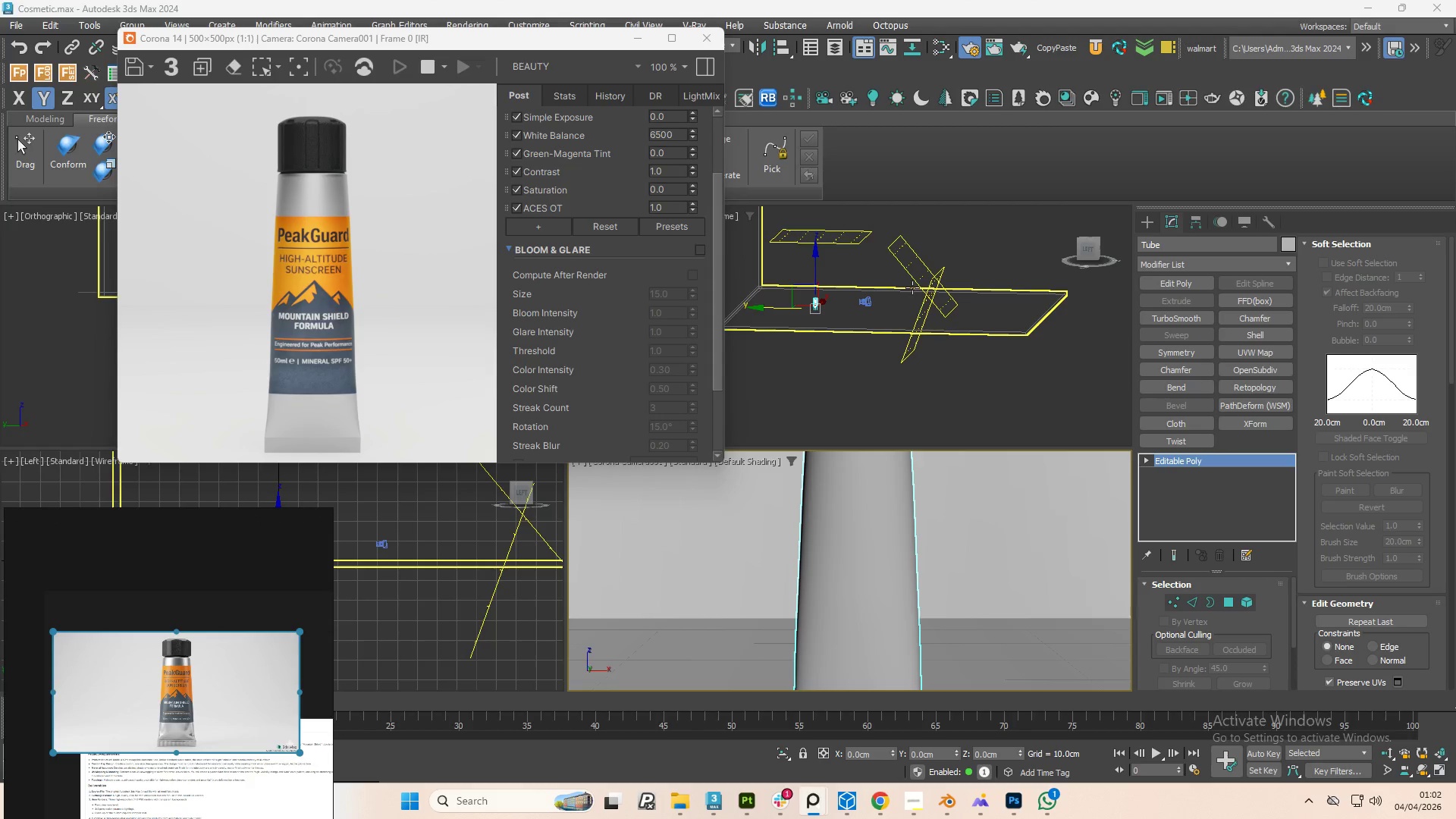 
scroll: coordinate [934, 379], scroll_direction: down, amount: 1.0
 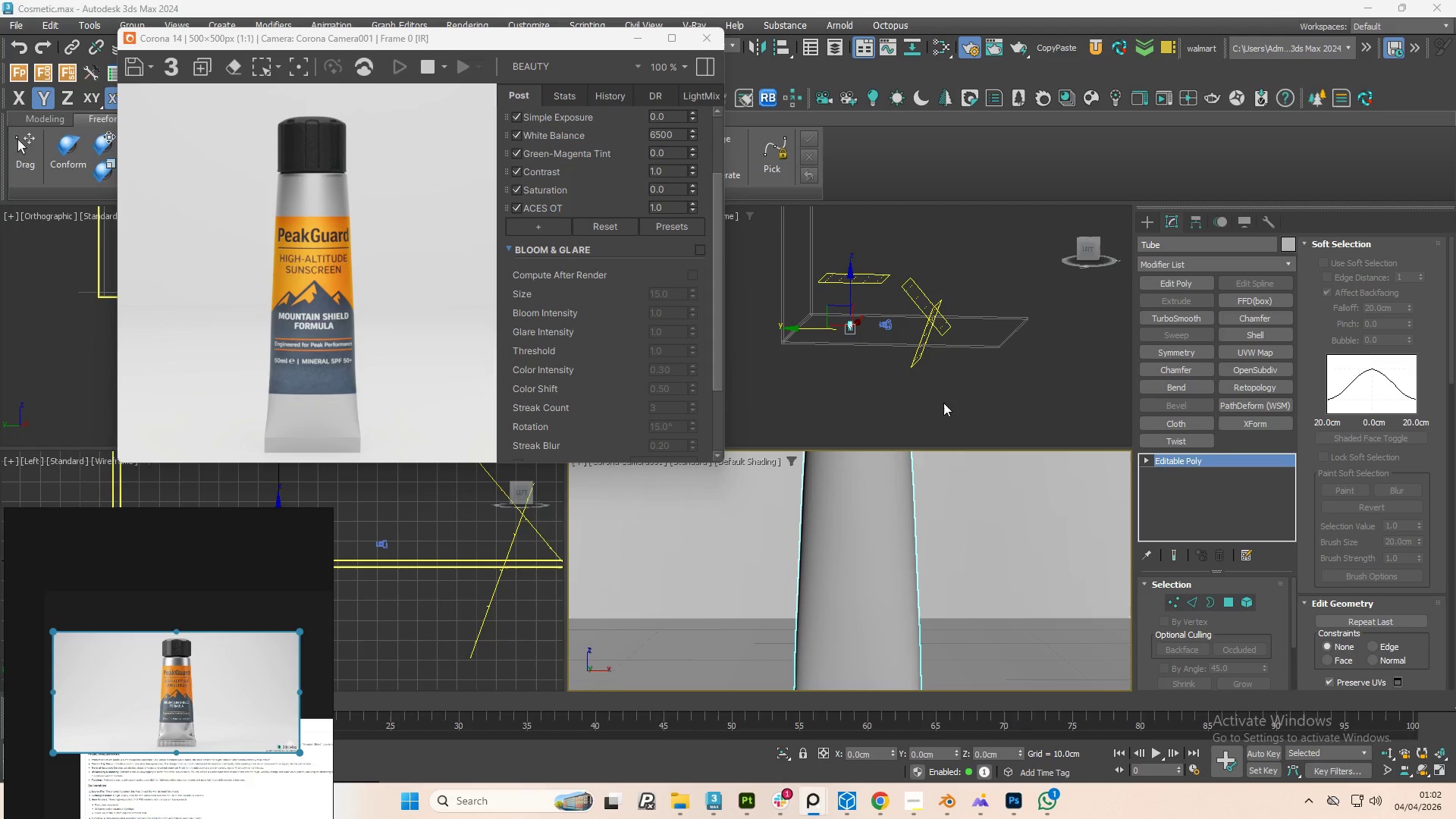 
key(M)
 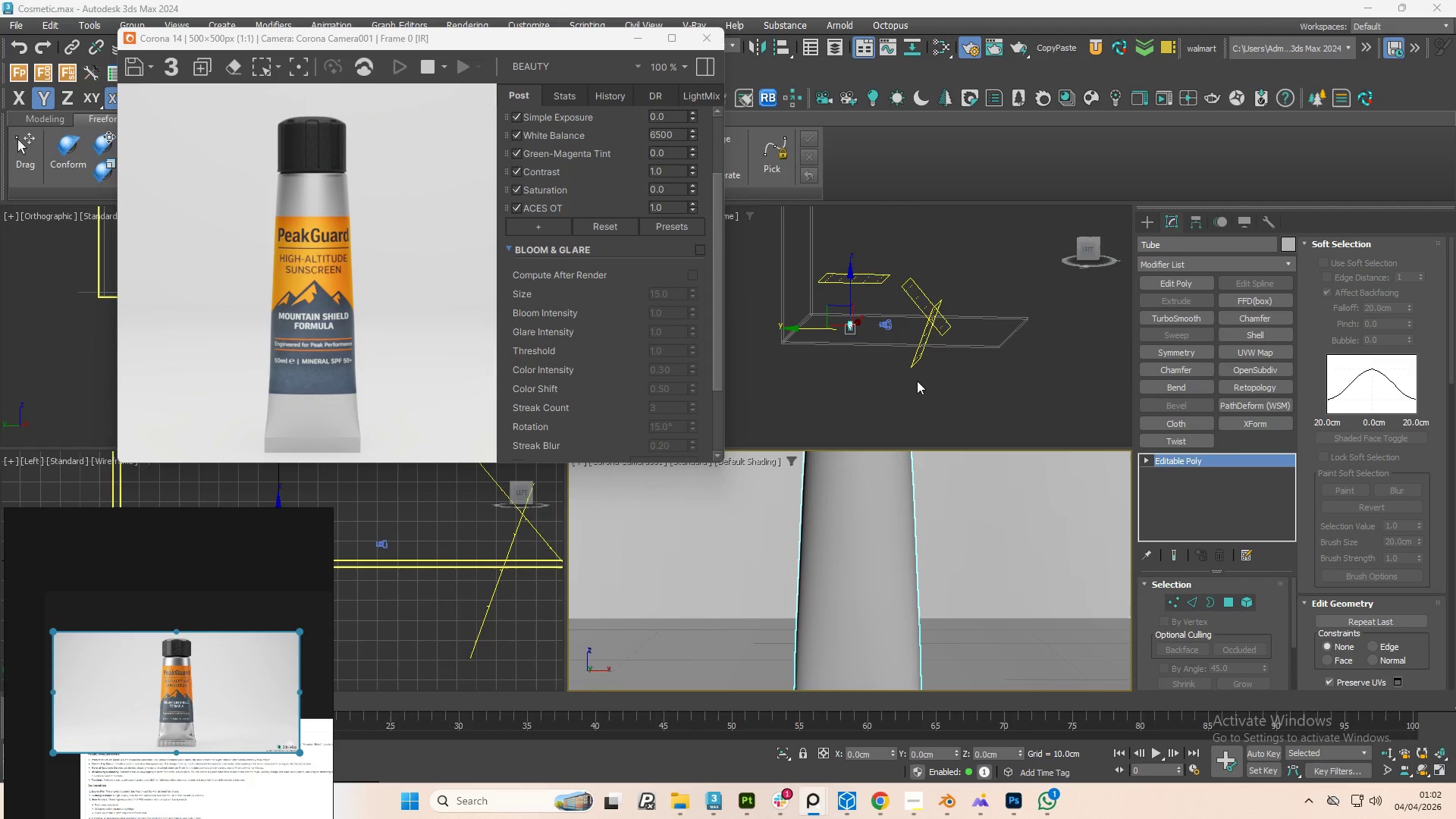 
left_click([917, 381])
 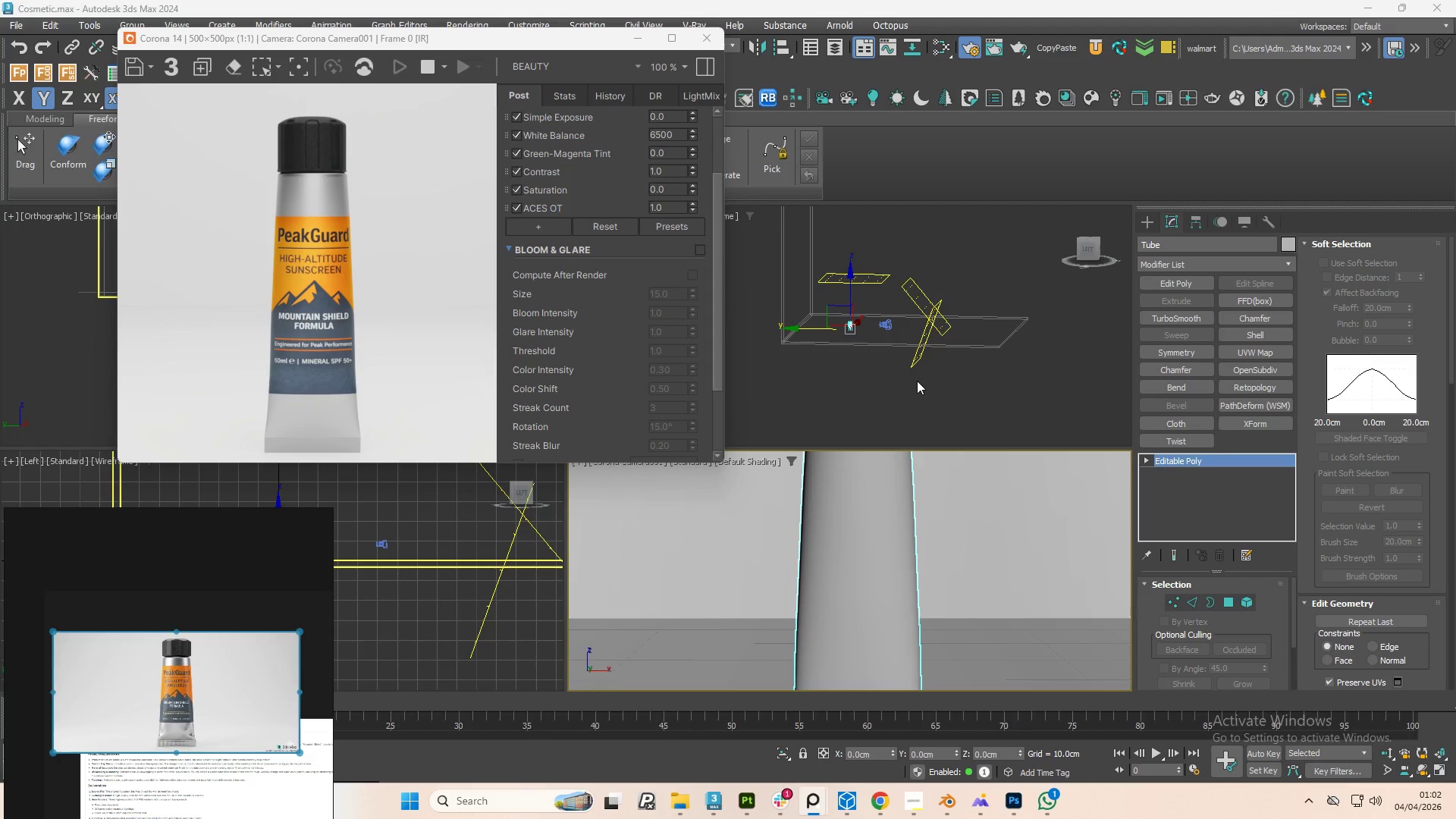 
key(M)
 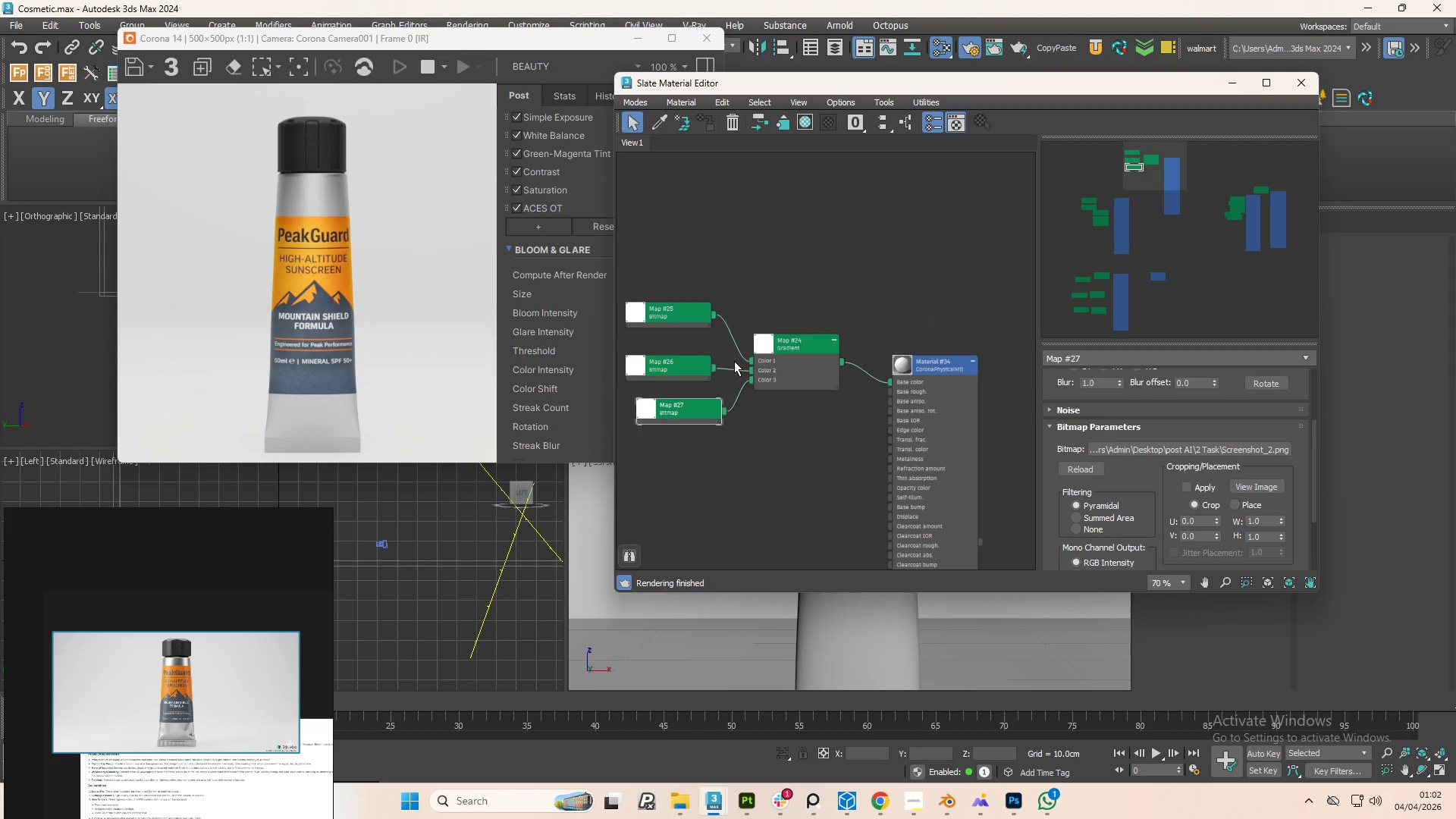 
scroll: coordinate [819, 359], scroll_direction: down, amount: 1.0
 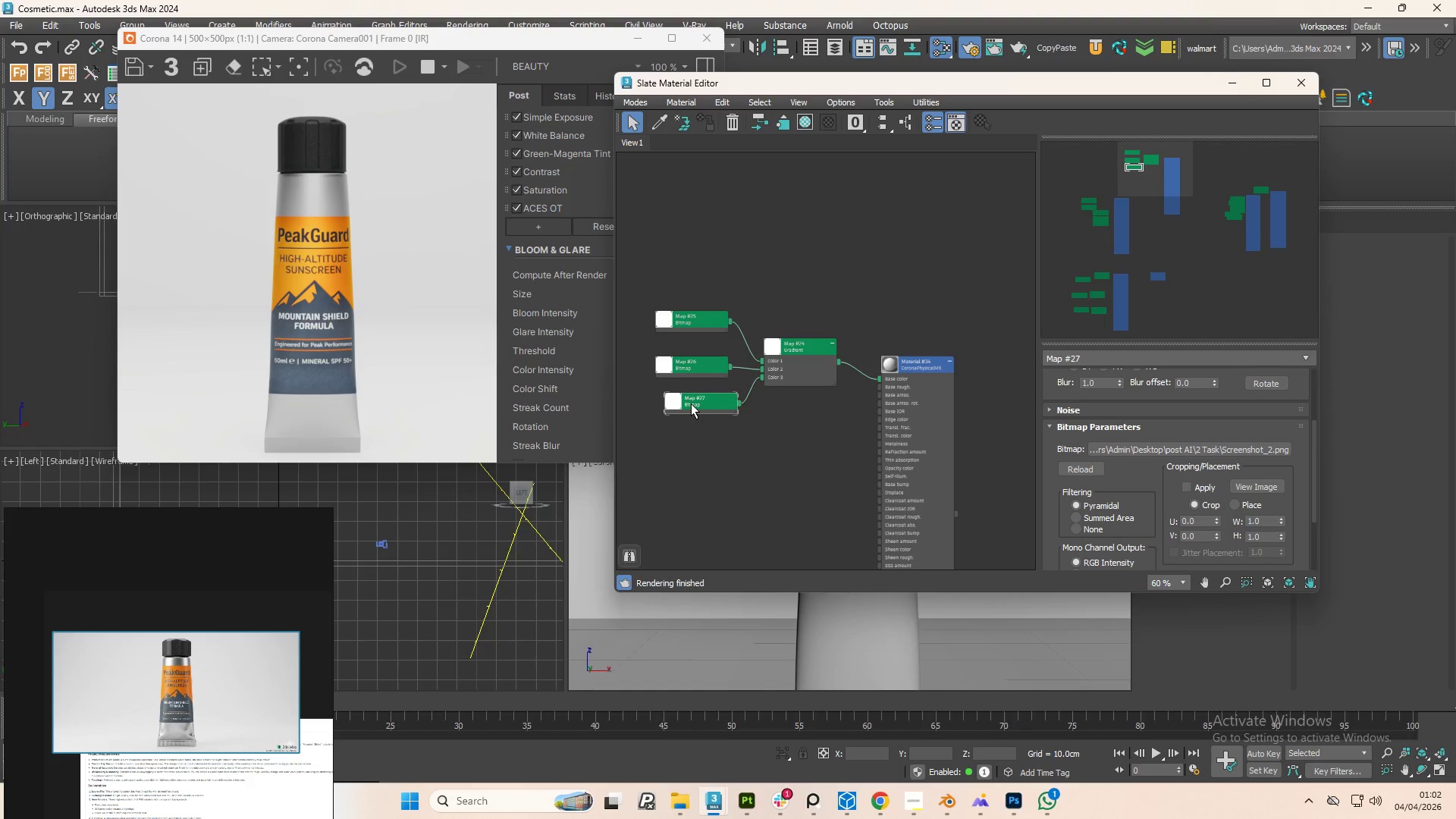 
hold_key(key=AltLeft, duration=1.45)
left_click_drag(start_coordinate=[694, 405], to_coordinate=[739, 510])
 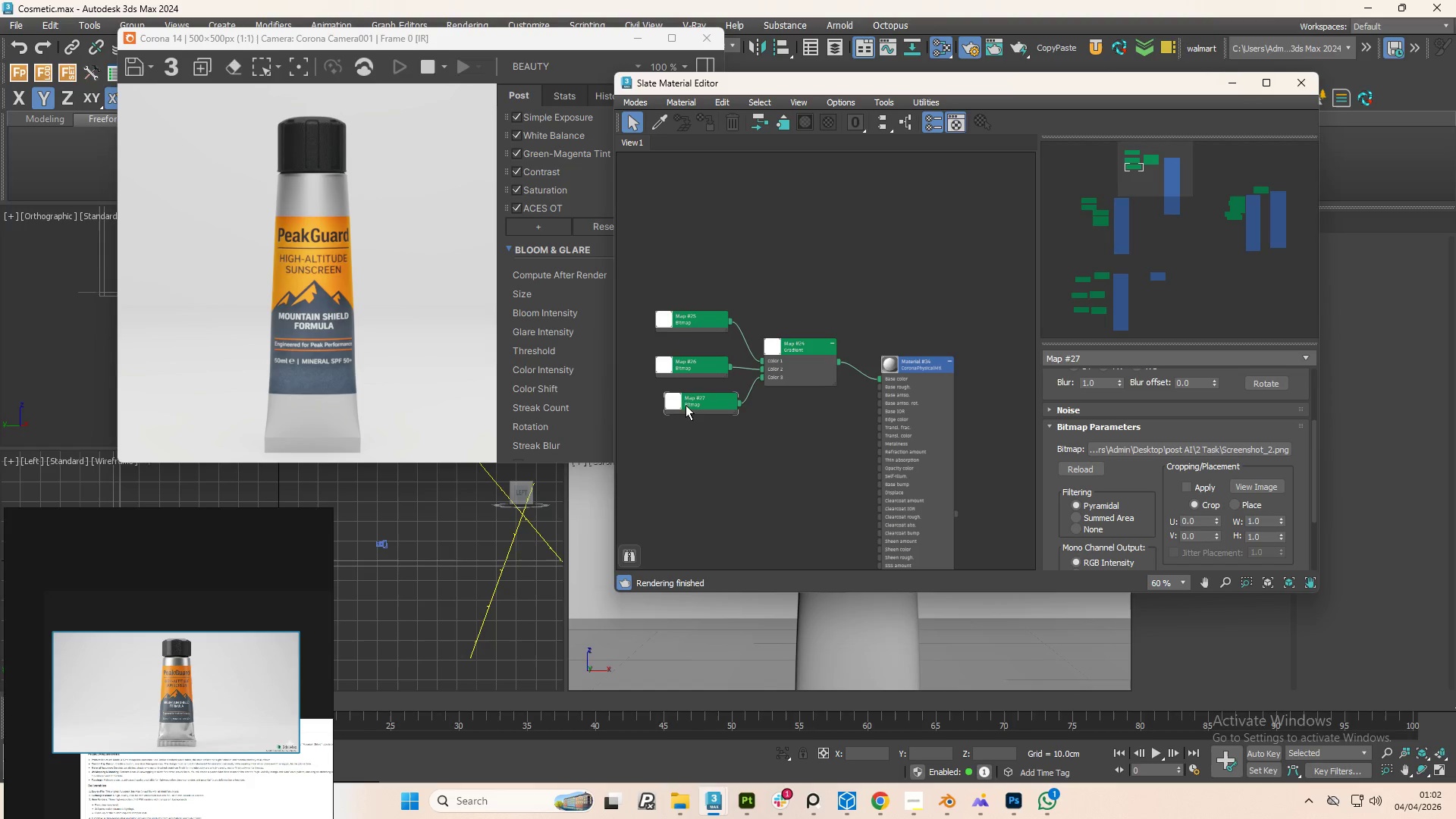 
hold_key(key=AltLeft, duration=0.53)
 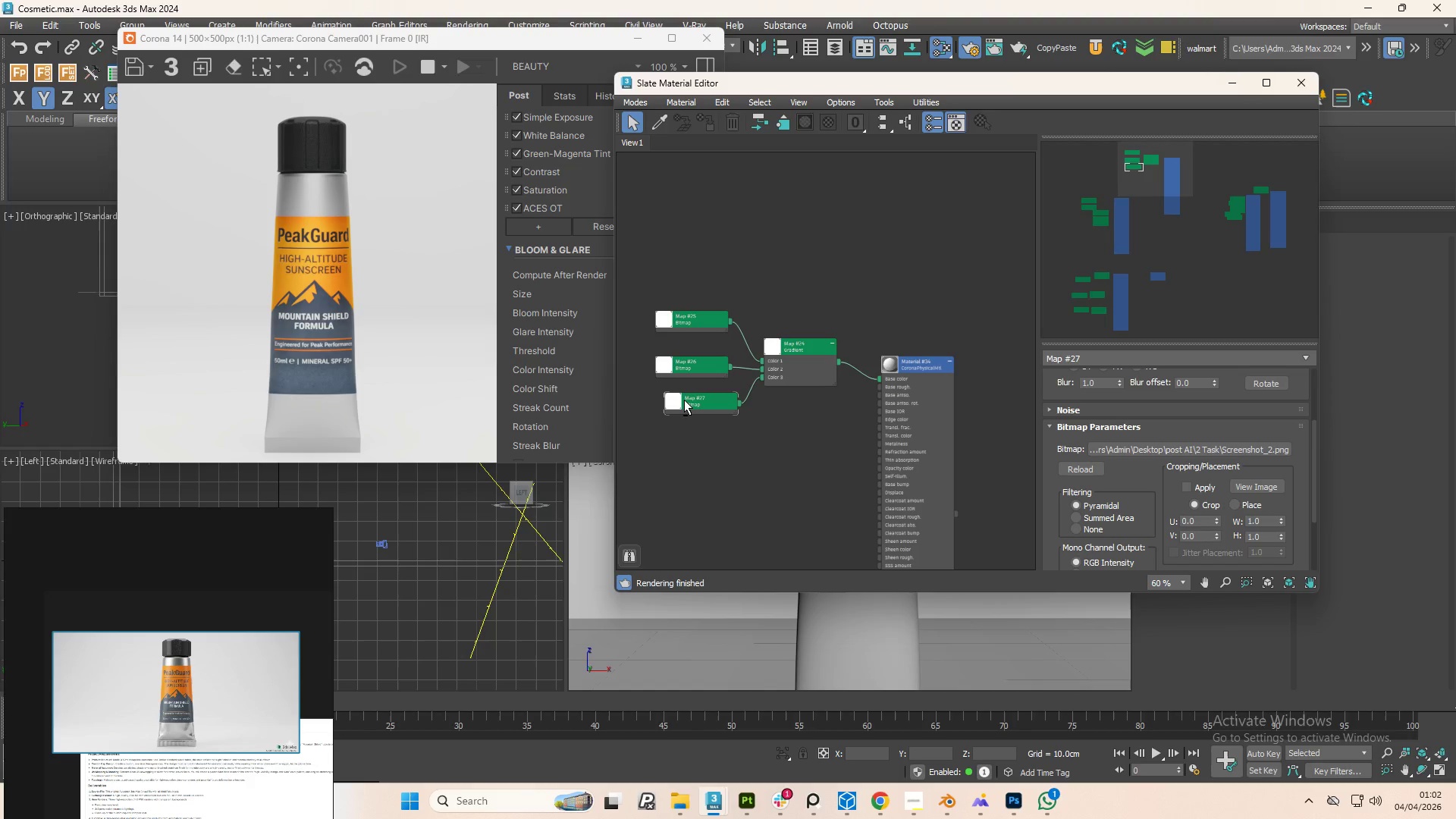 
left_click([684, 400])
 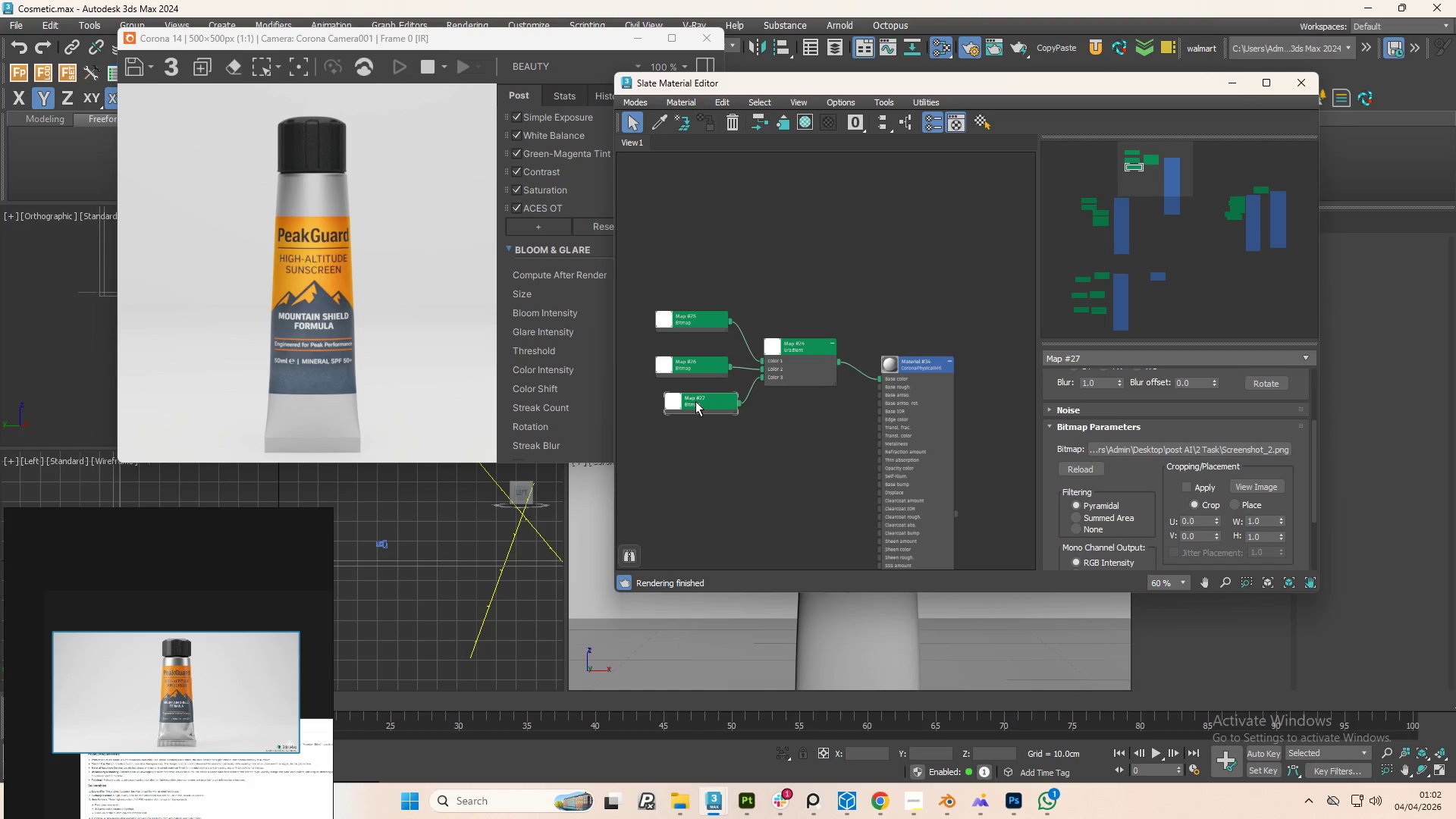 
hold_key(key=AltLeft, duration=0.89)
left_click_drag(start_coordinate=[689, 399], to_coordinate=[713, 479])
 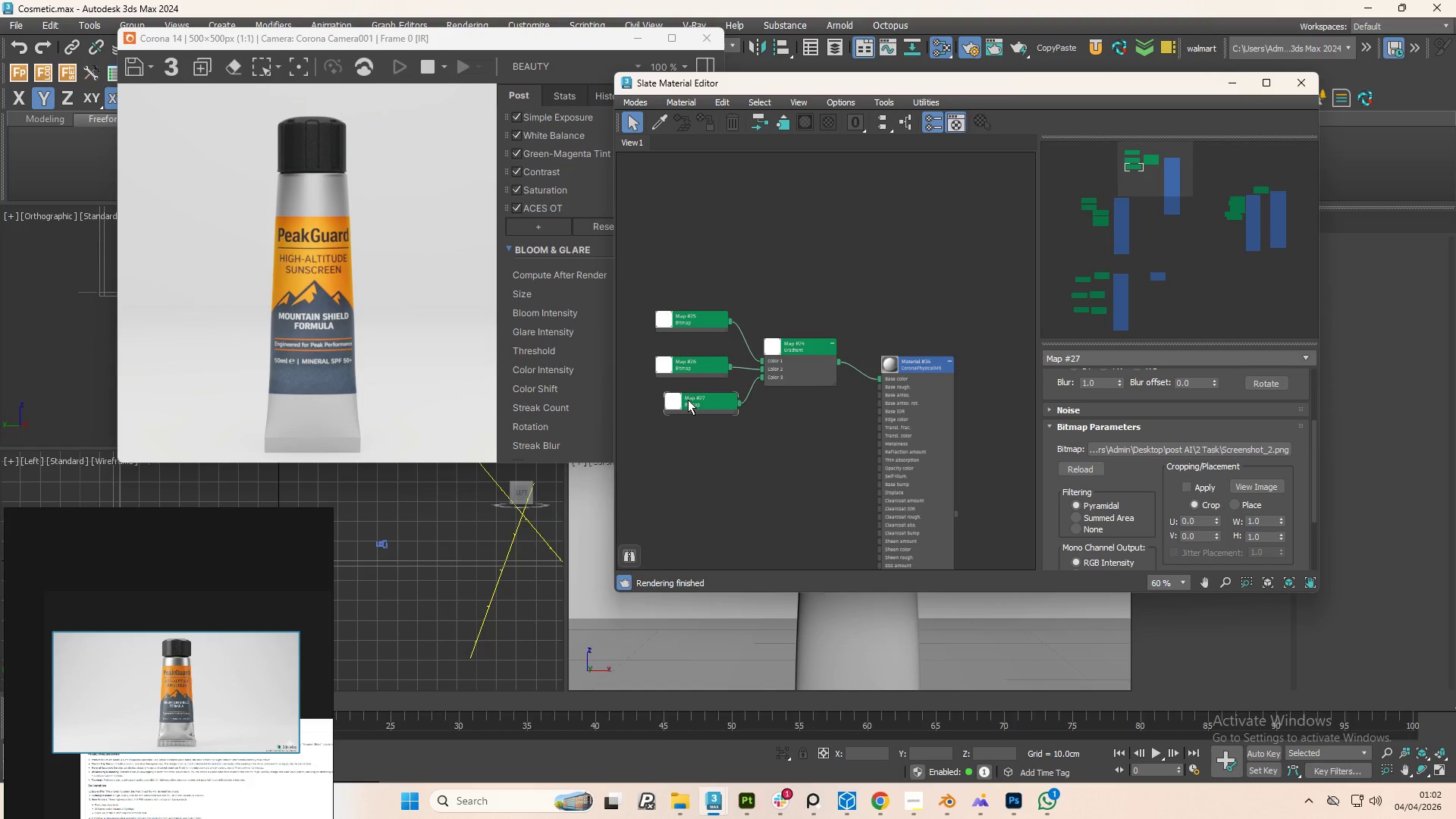 
hold_key(key=ShiftLeft, duration=0.75)
left_click_drag(start_coordinate=[688, 400], to_coordinate=[701, 481])
 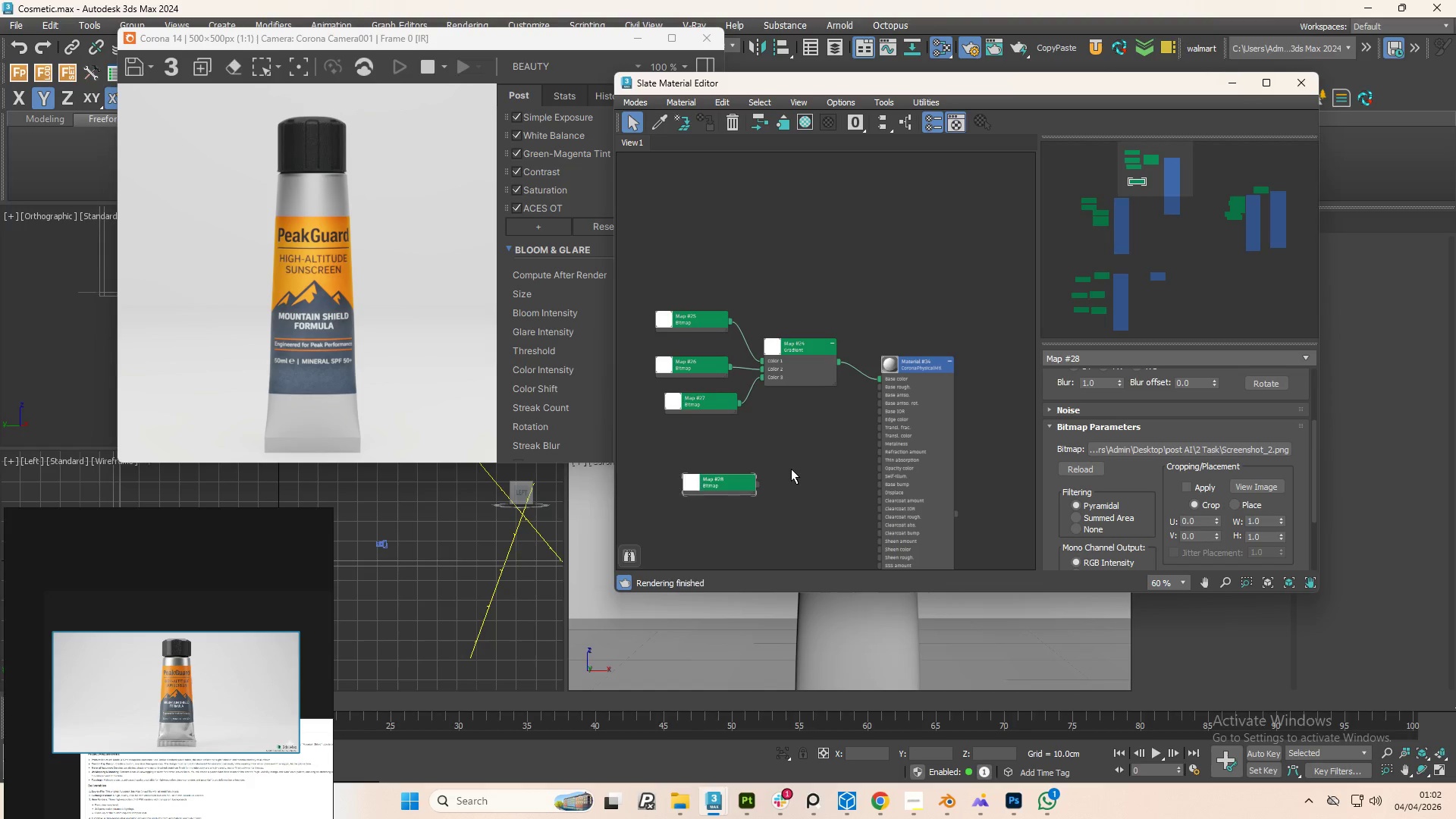 
scroll: coordinate [814, 467], scroll_direction: down, amount: 4.0
 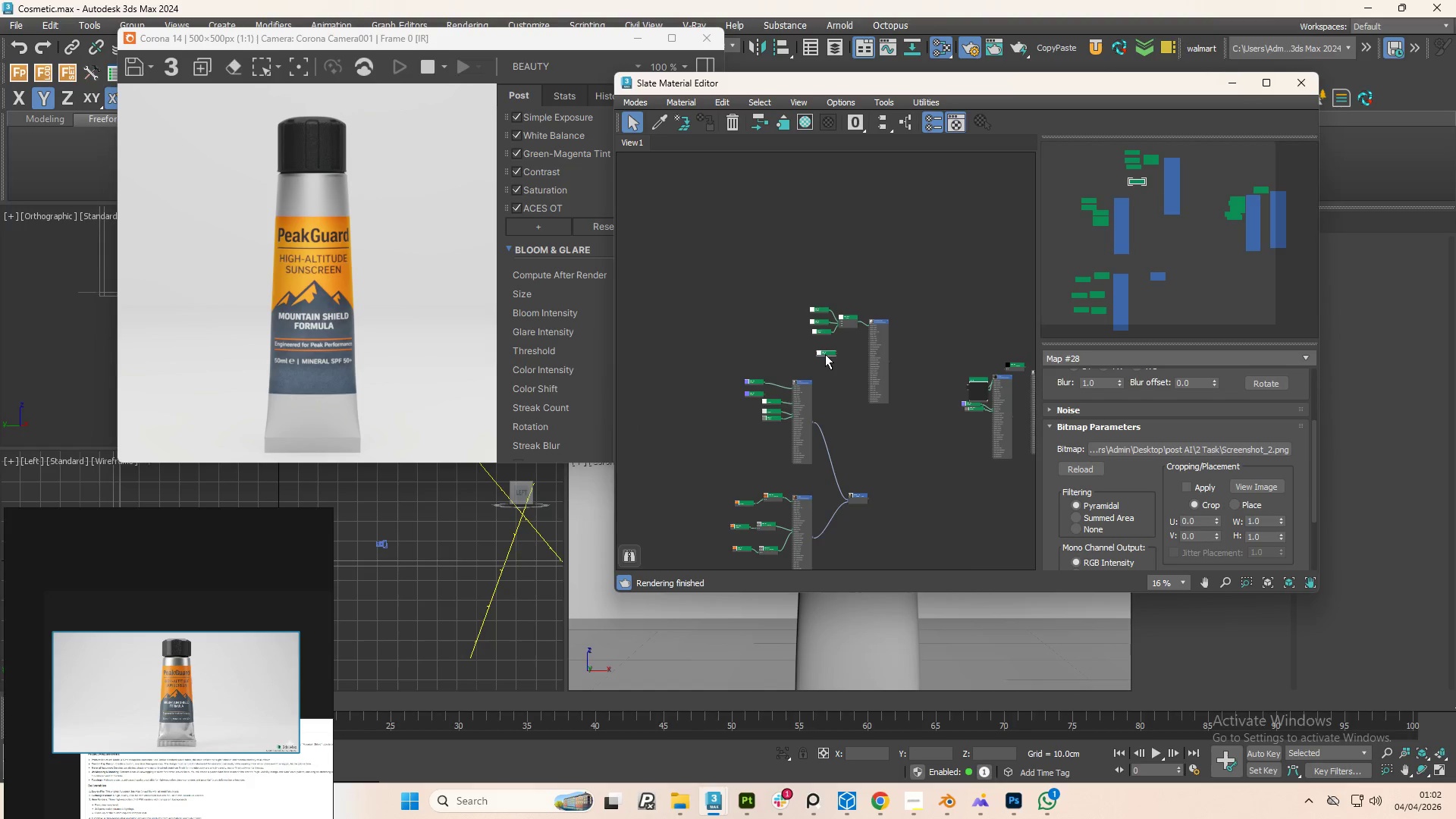 
left_click_drag(start_coordinate=[820, 350], to_coordinate=[827, 351])
 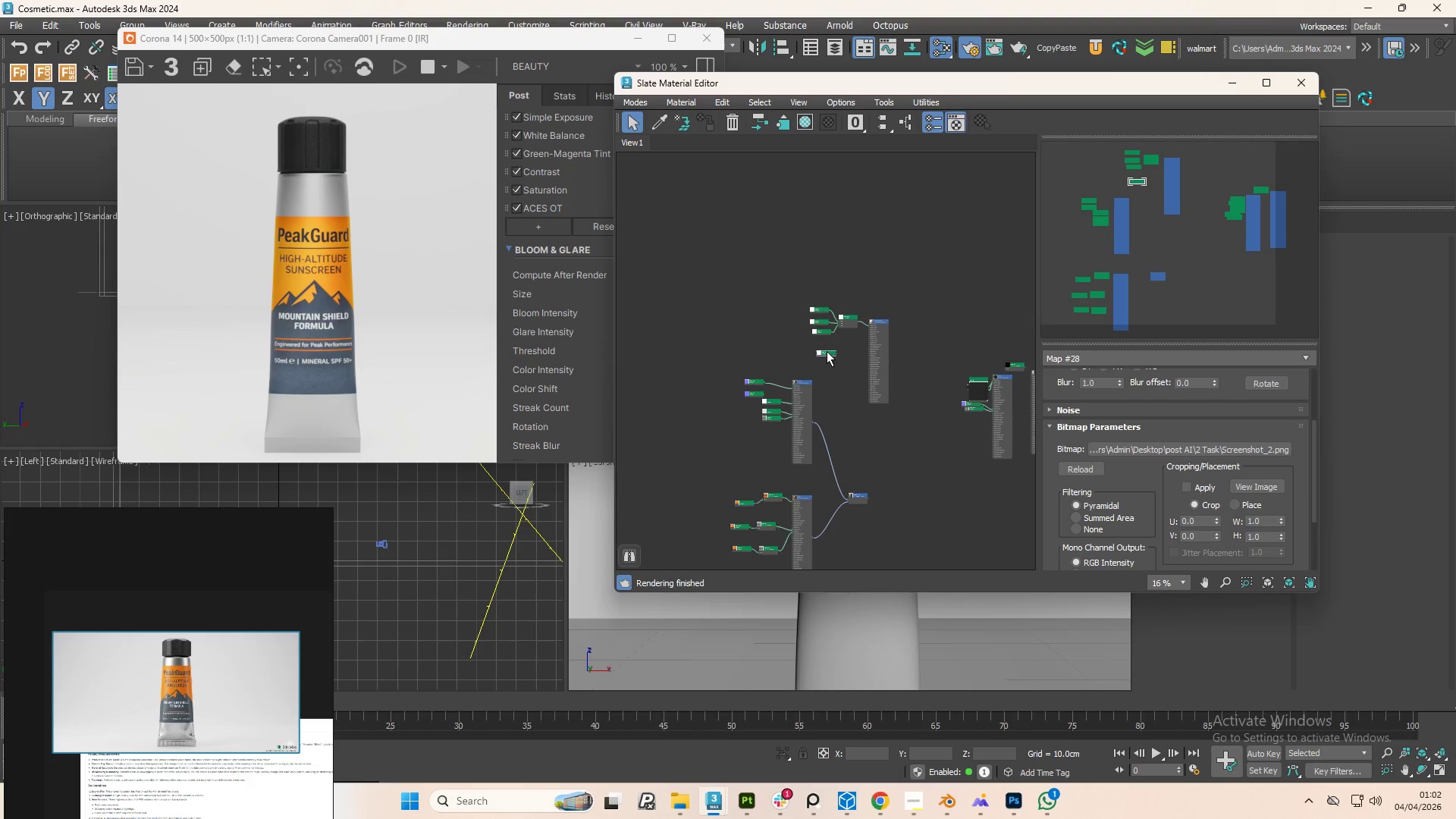 
scroll: coordinate [822, 359], scroll_direction: up, amount: 2.0
 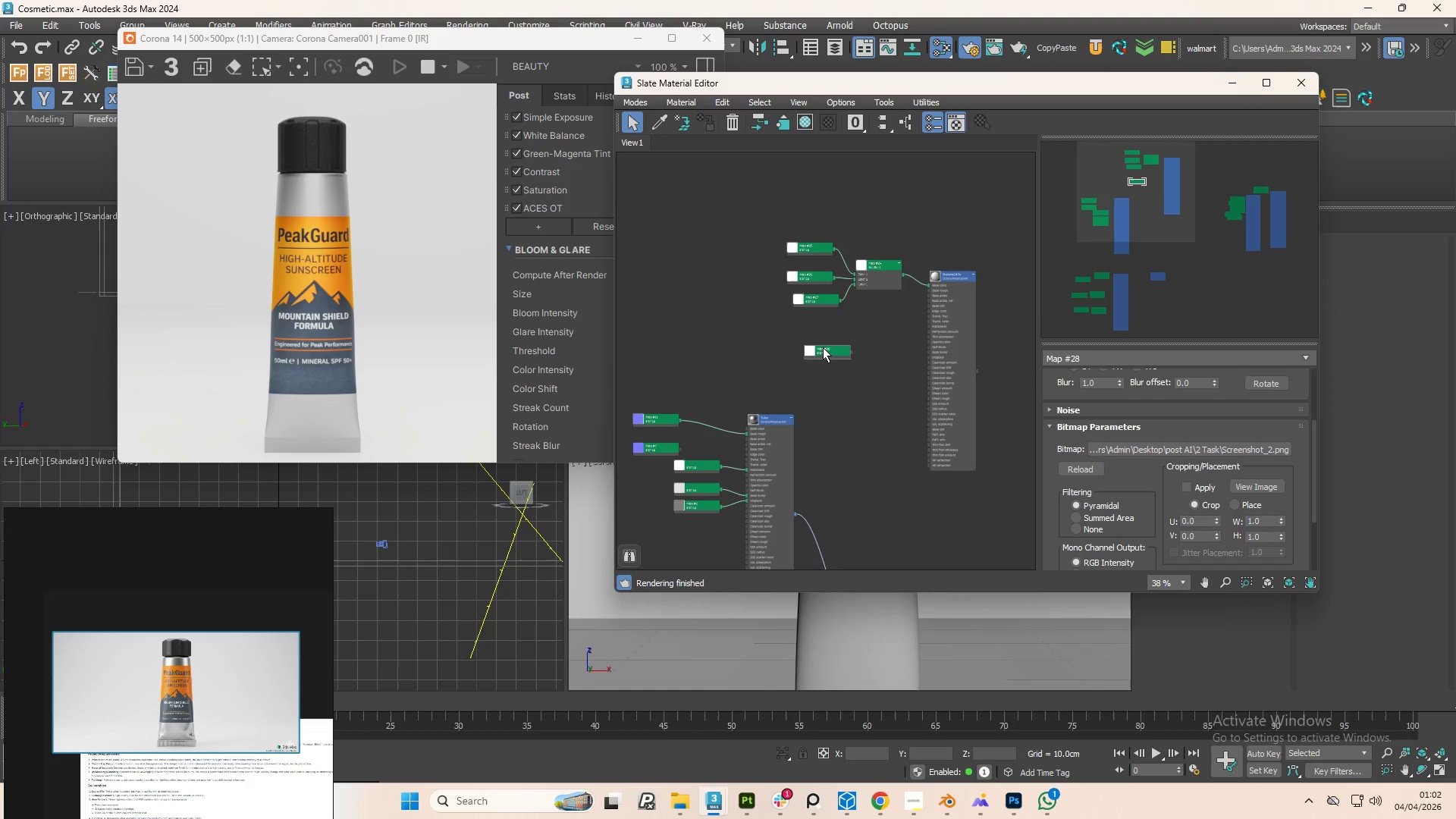 
scroll: coordinate [832, 394], scroll_direction: down, amount: 2.0
 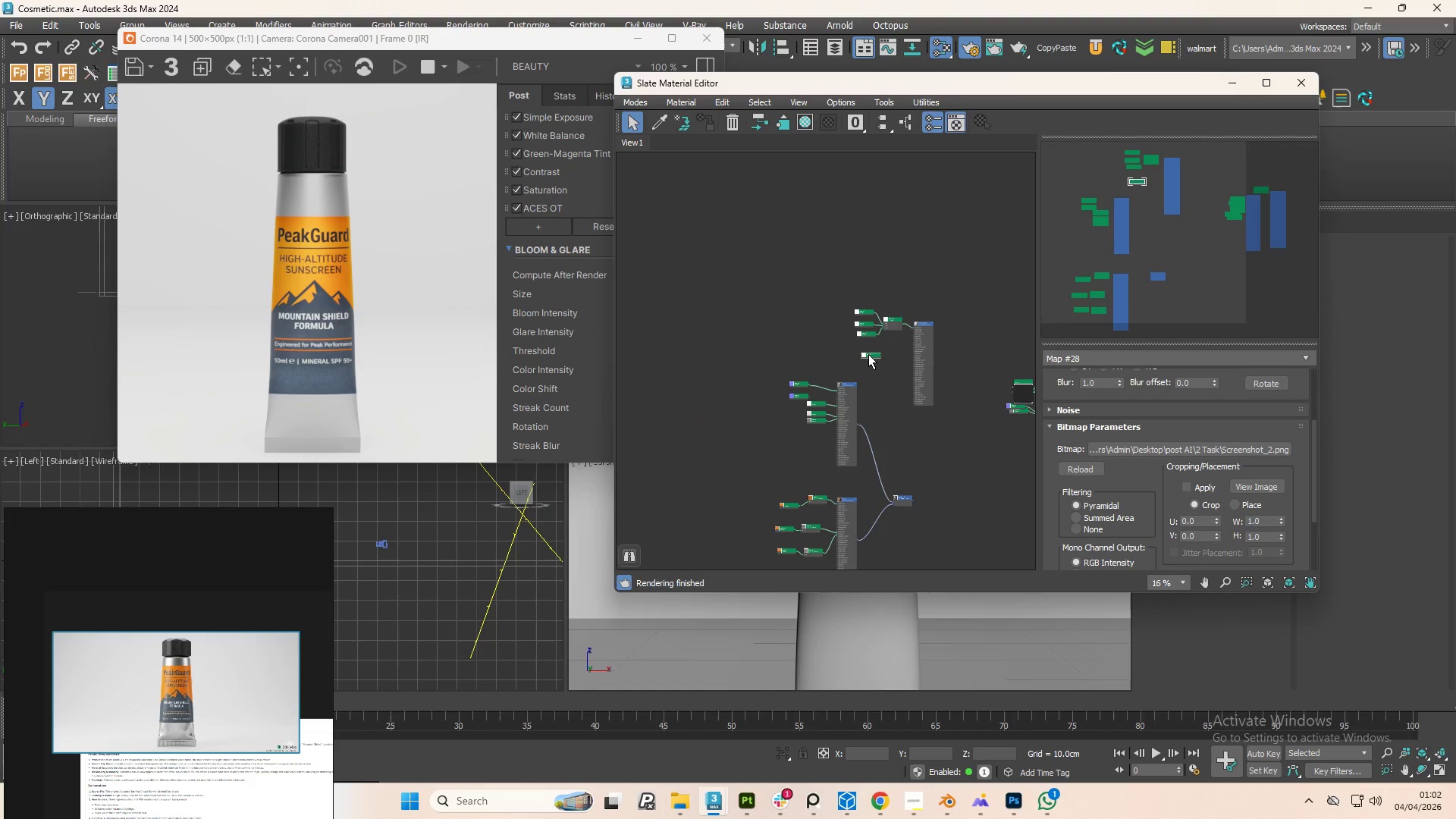 
left_click_drag(start_coordinate=[868, 354], to_coordinate=[780, 447])
 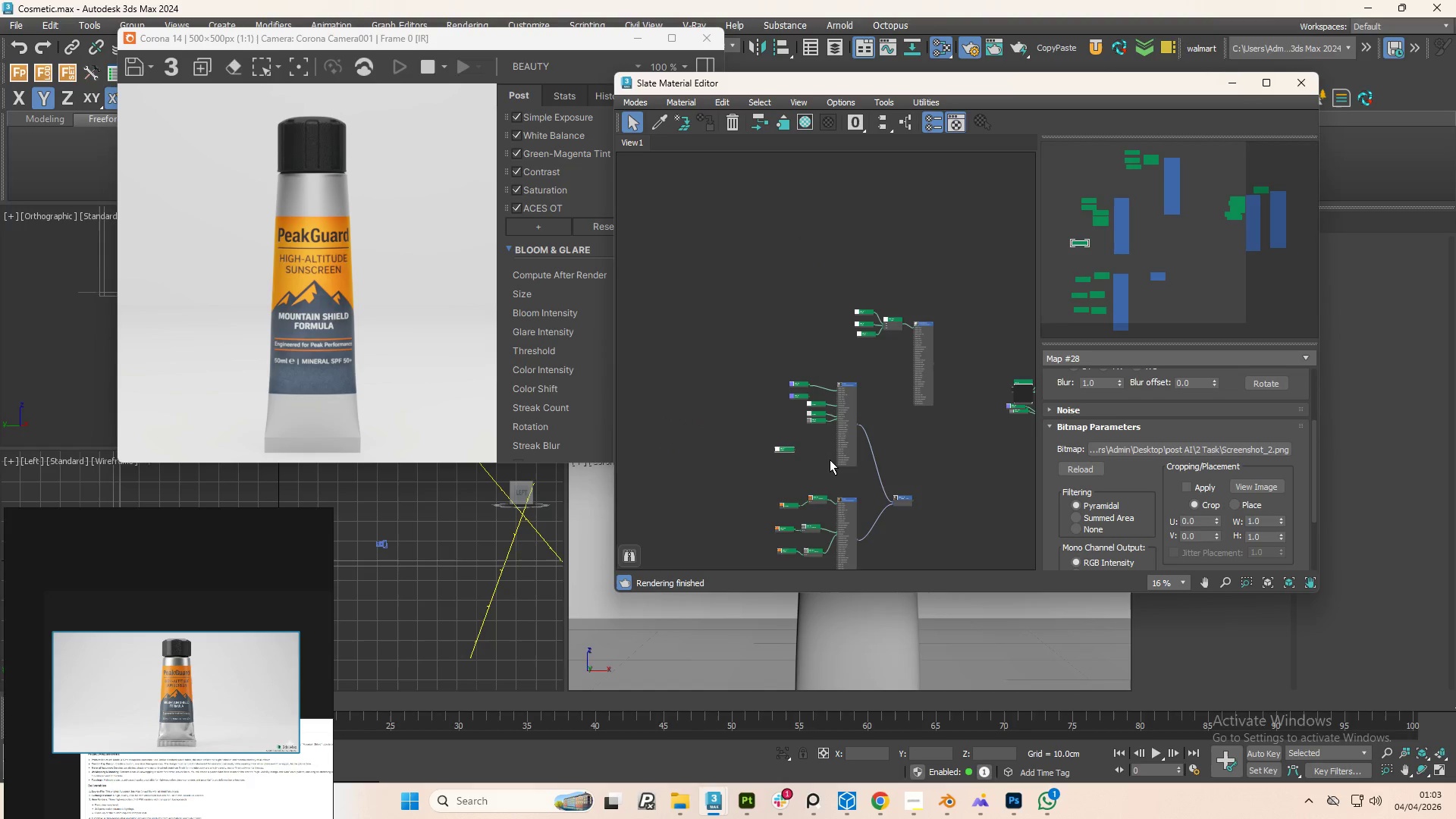 
scroll: coordinate [832, 457], scroll_direction: up, amount: 2.0
 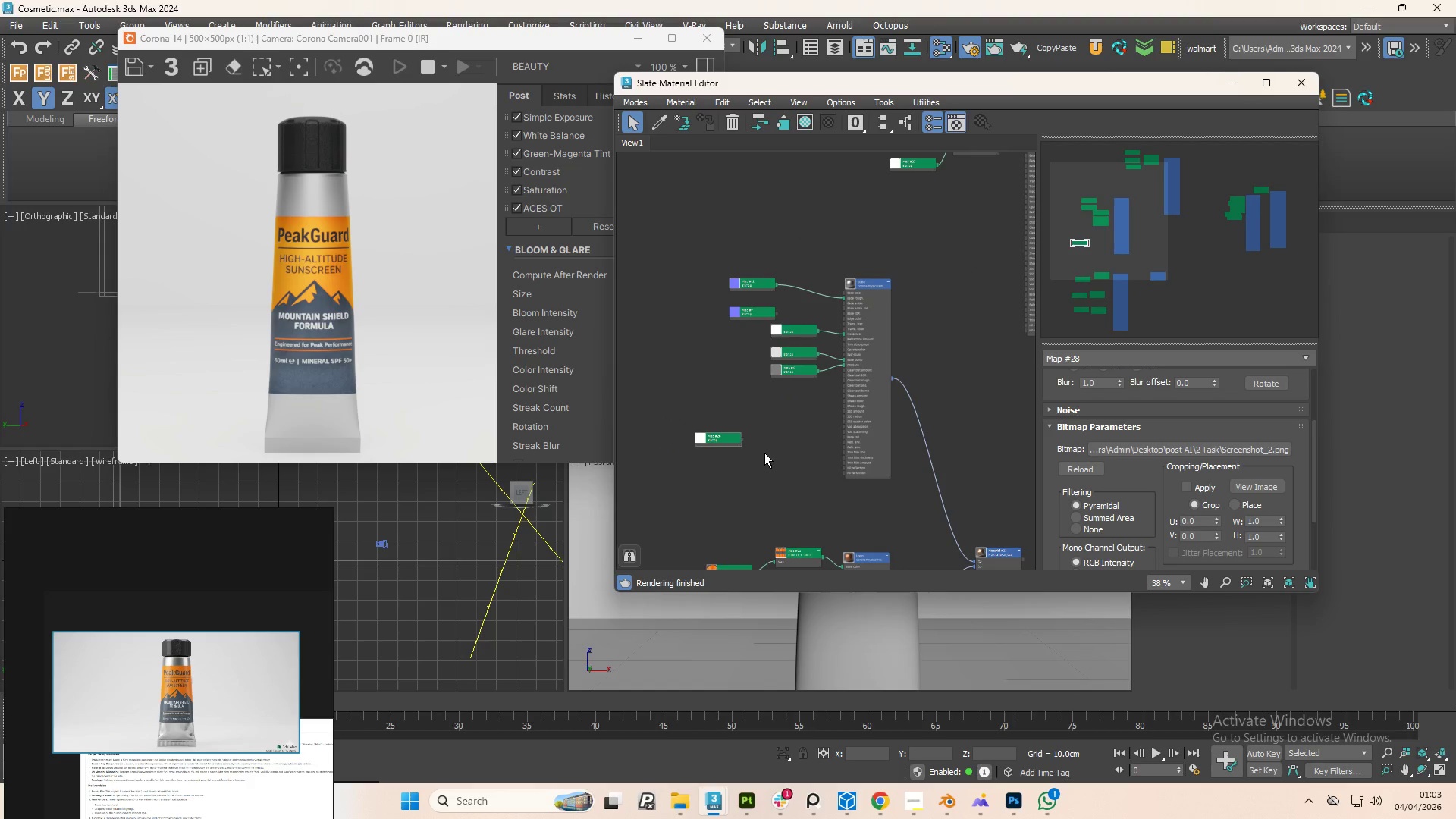 
scroll: coordinate [766, 453], scroll_direction: down, amount: 2.0
 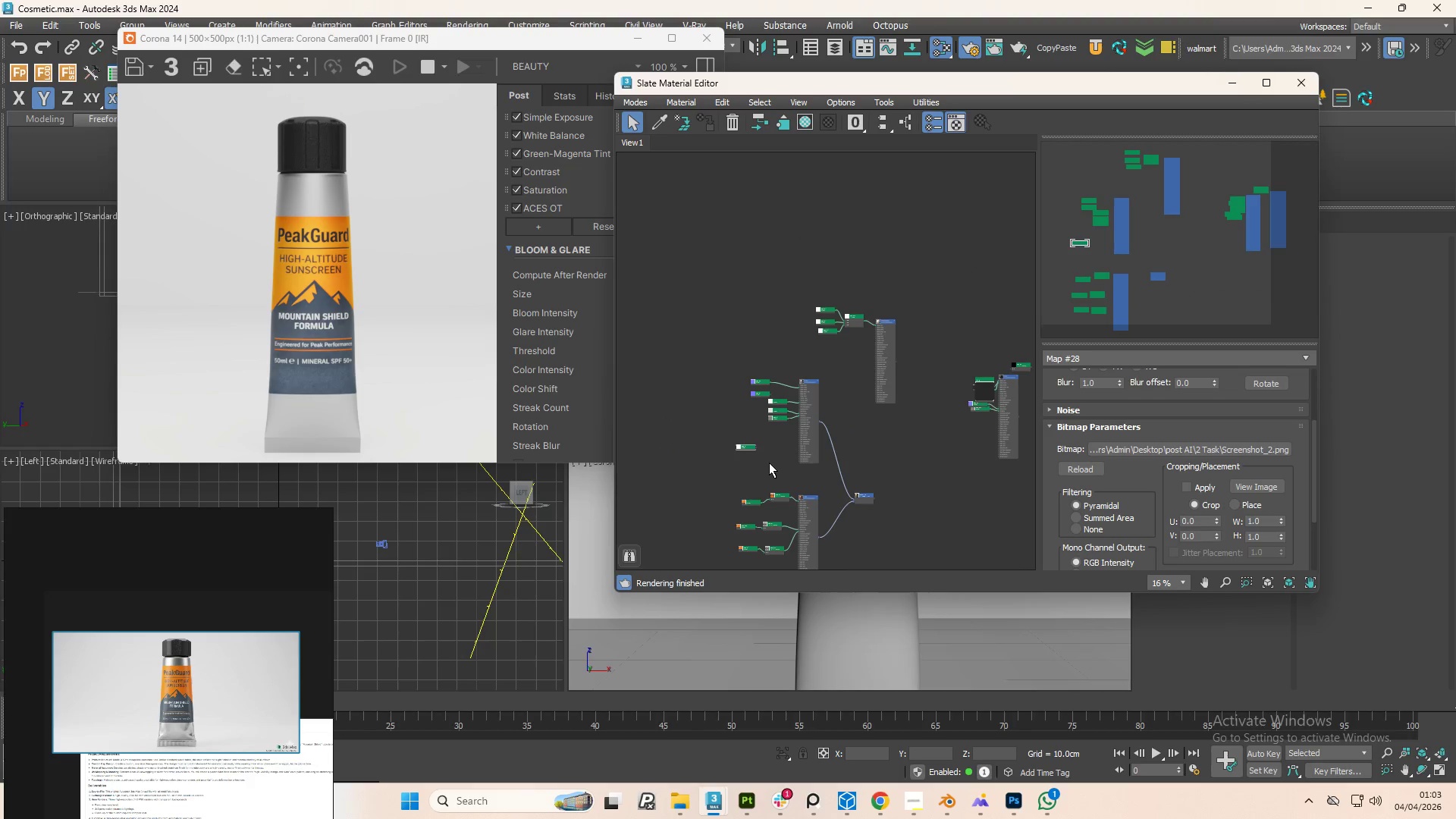 
scroll: coordinate [766, 447], scroll_direction: up, amount: 3.0
 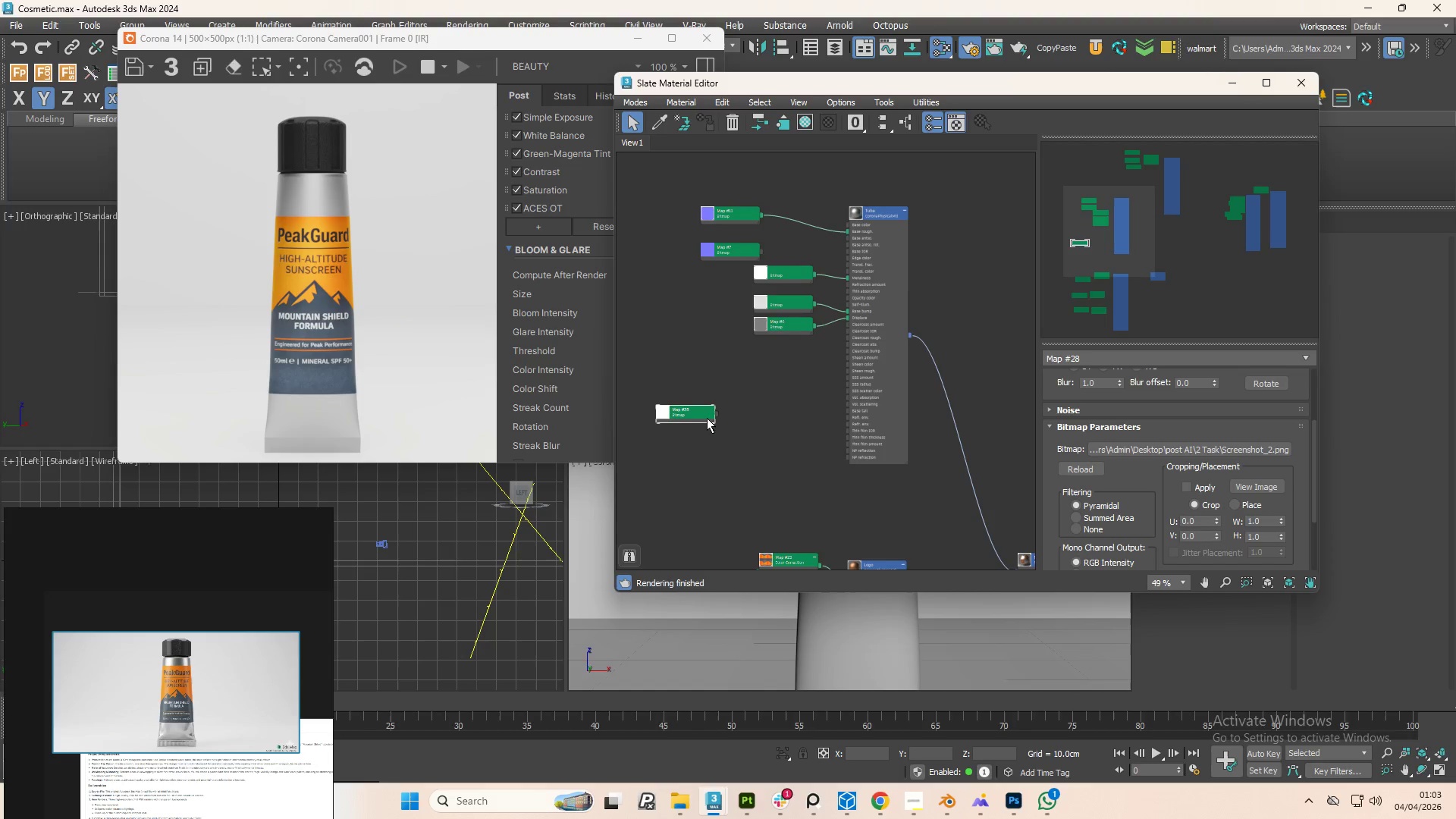 
left_click_drag(start_coordinate=[697, 416], to_coordinate=[705, 280])
 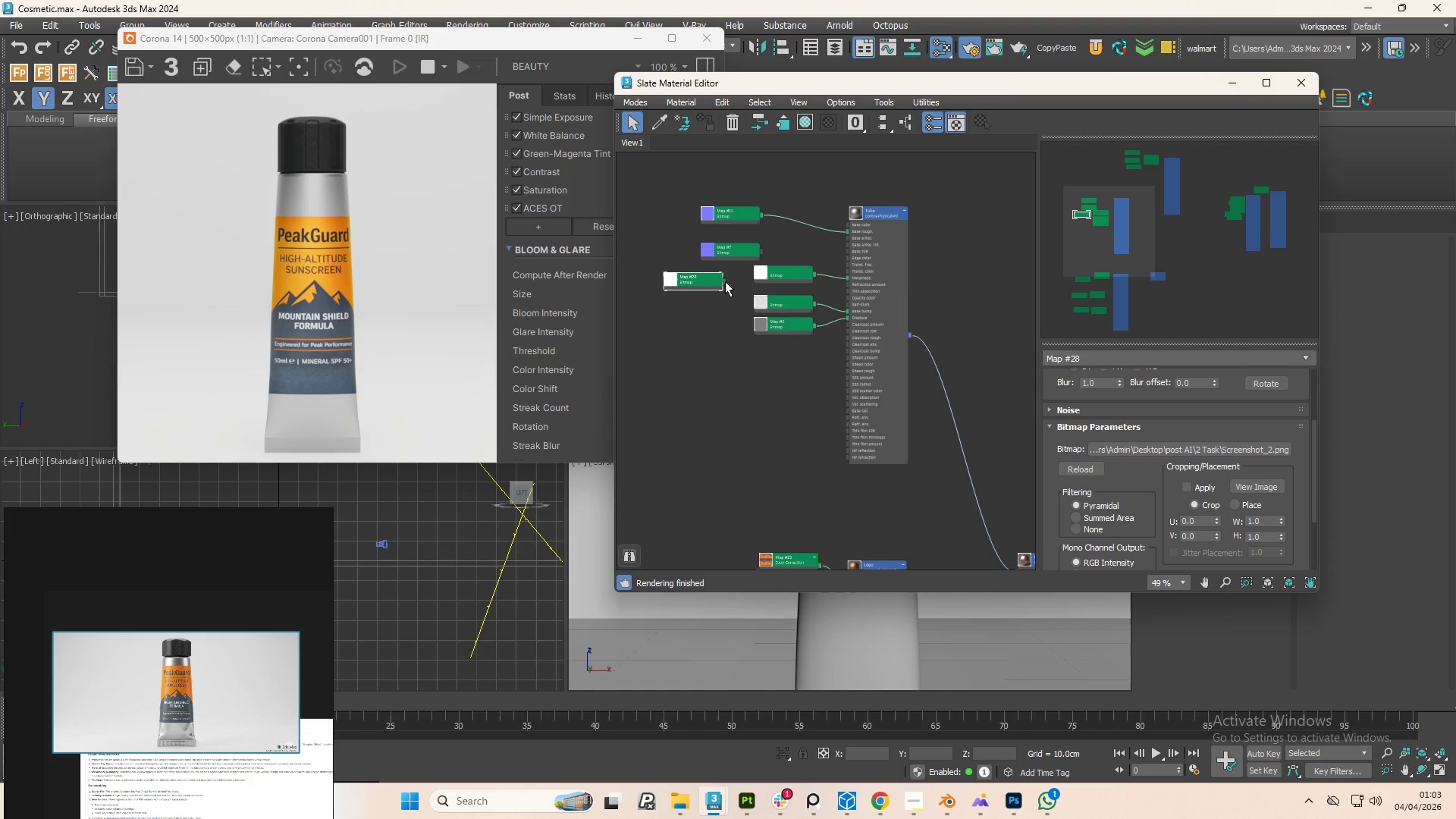 
left_click_drag(start_coordinate=[723, 281], to_coordinate=[849, 230])
 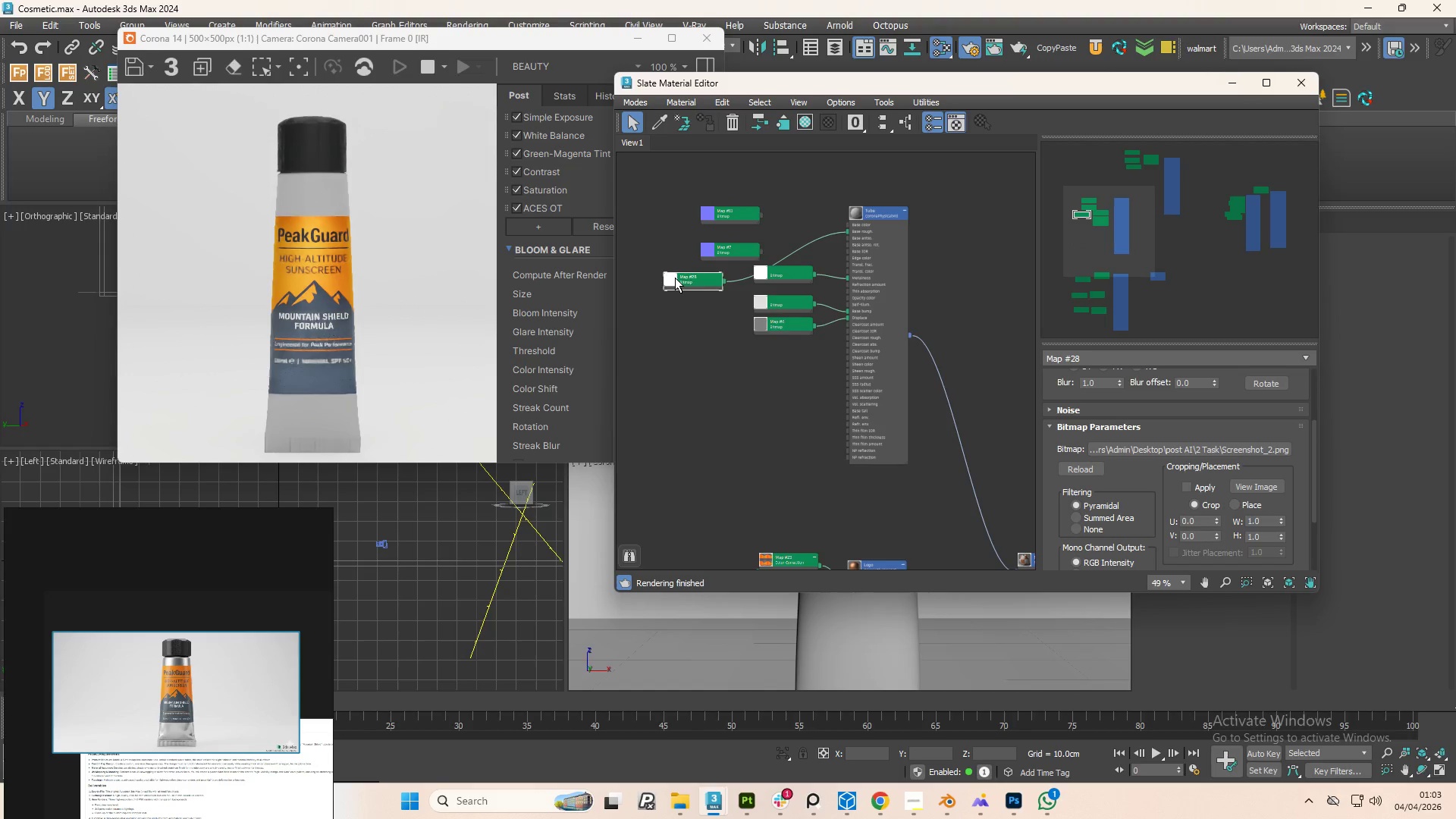 
left_click([675, 278])
 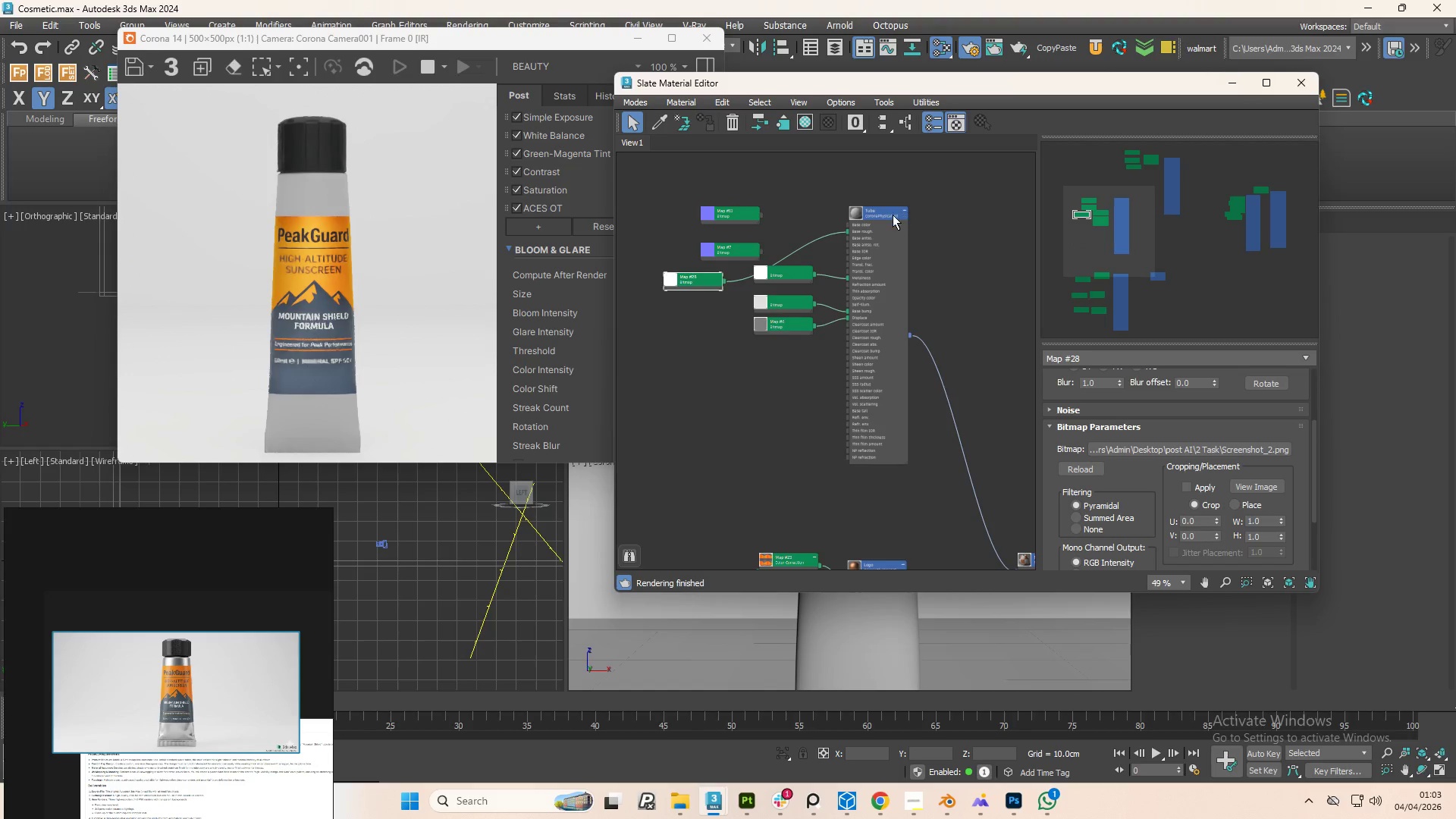 
left_click([884, 214])
 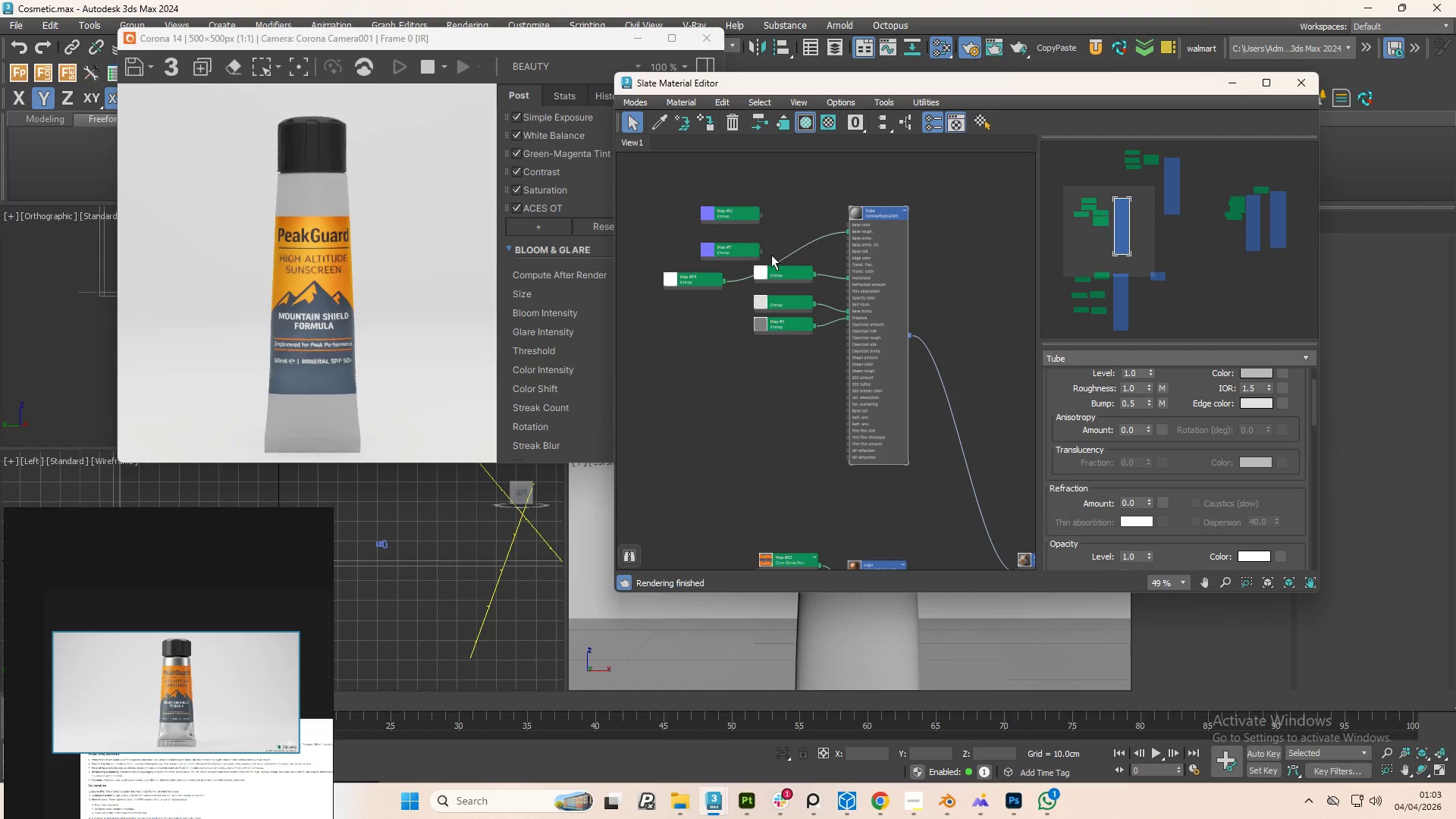 
left_click_drag(start_coordinate=[761, 249], to_coordinate=[850, 233])
 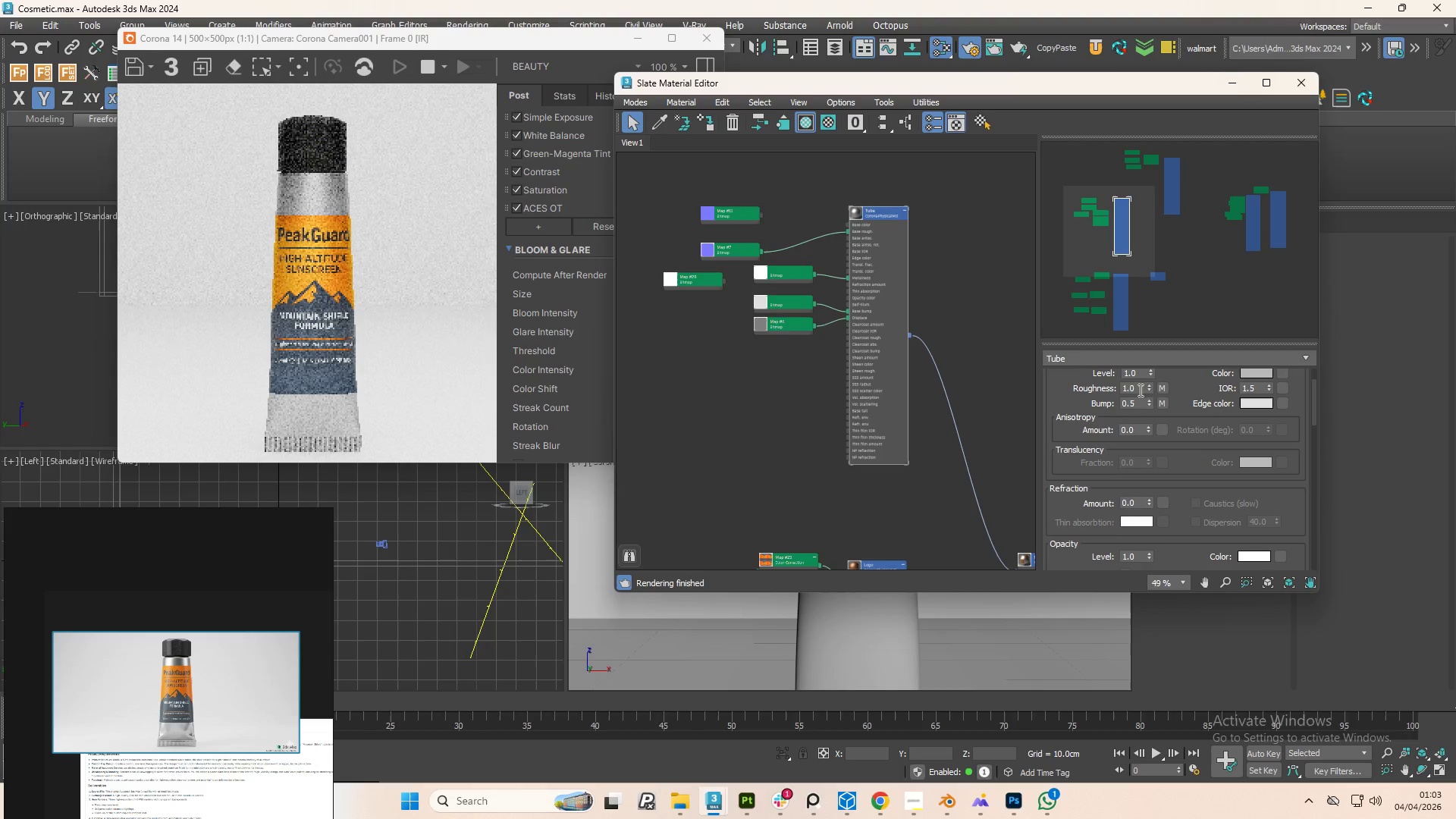 
left_click_drag(start_coordinate=[1148, 389], to_coordinate=[1153, 412])
 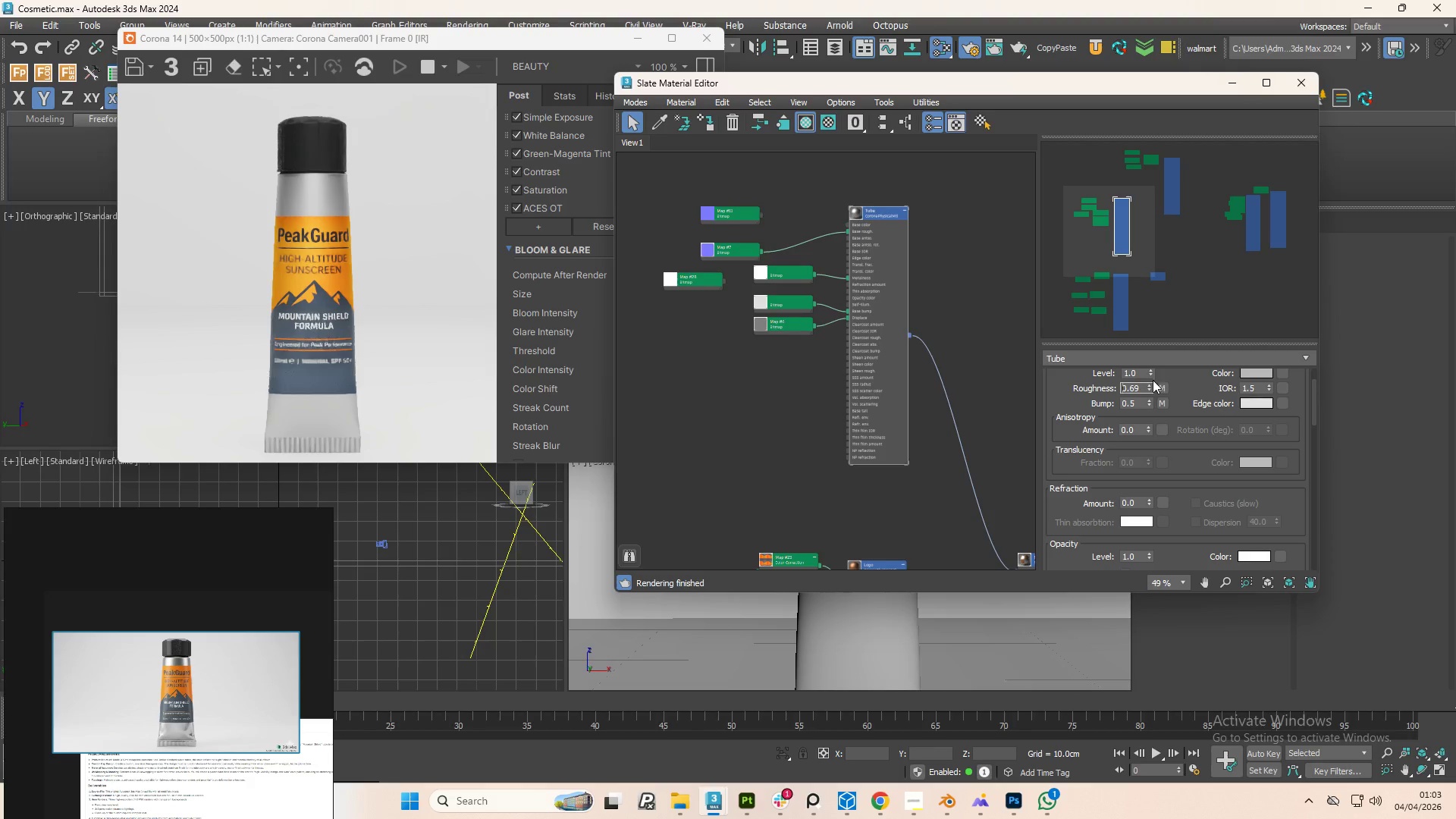 
left_click_drag(start_coordinate=[1149, 386], to_coordinate=[1120, 262])
 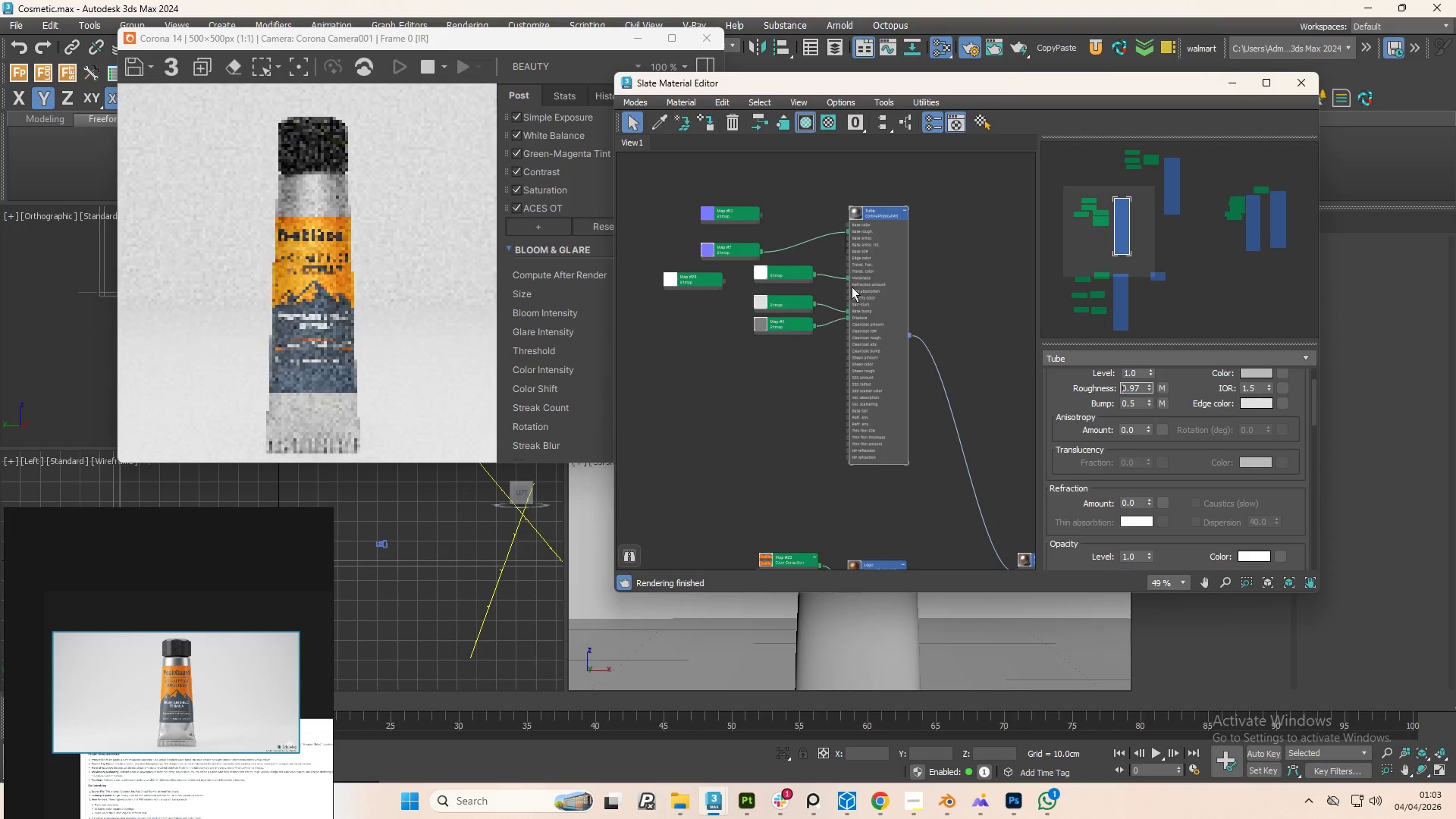 
scroll: coordinate [847, 287], scroll_direction: up, amount: 3.0
 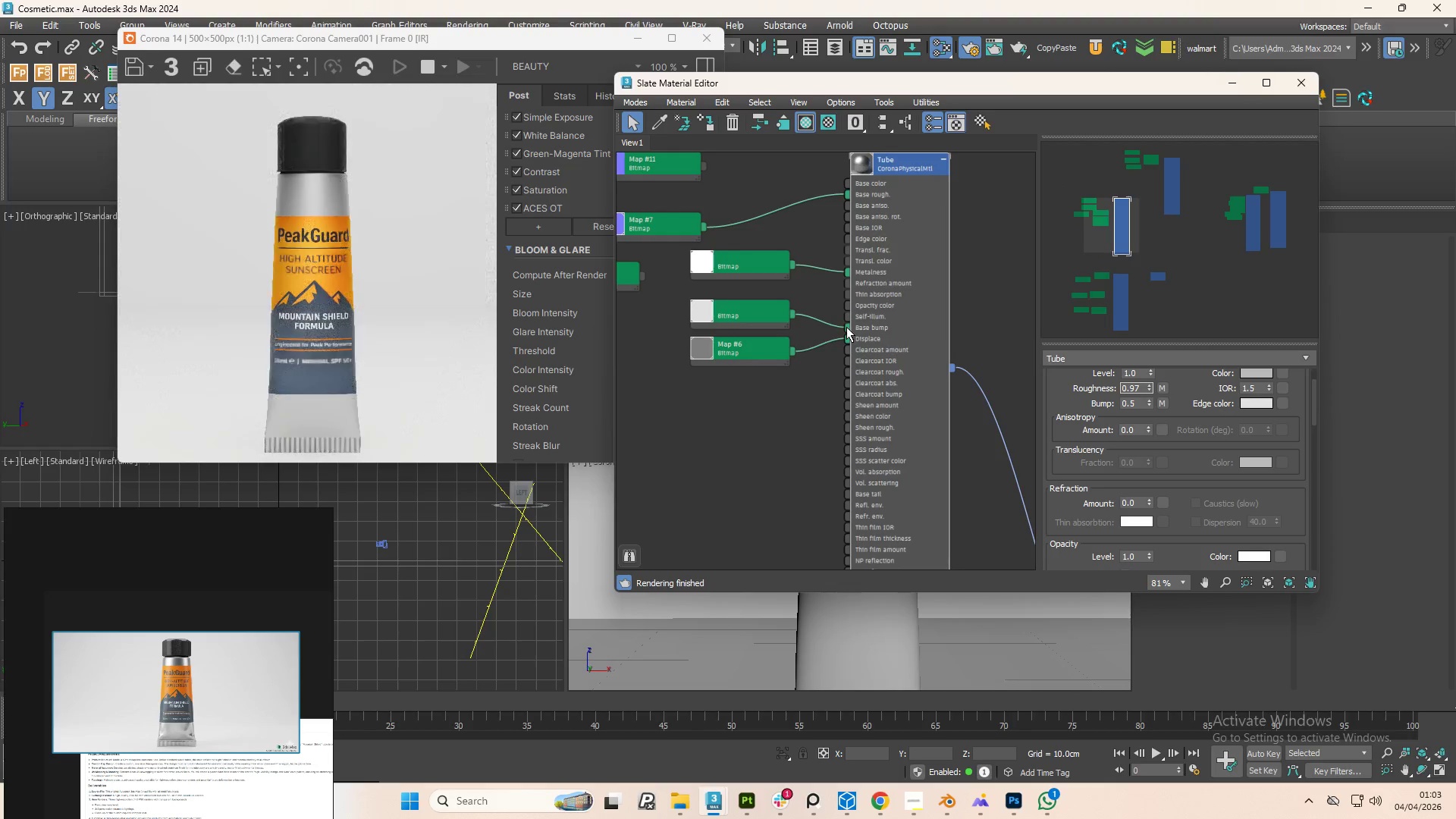 
left_click_drag(start_coordinate=[846, 327], to_coordinate=[852, 328])
 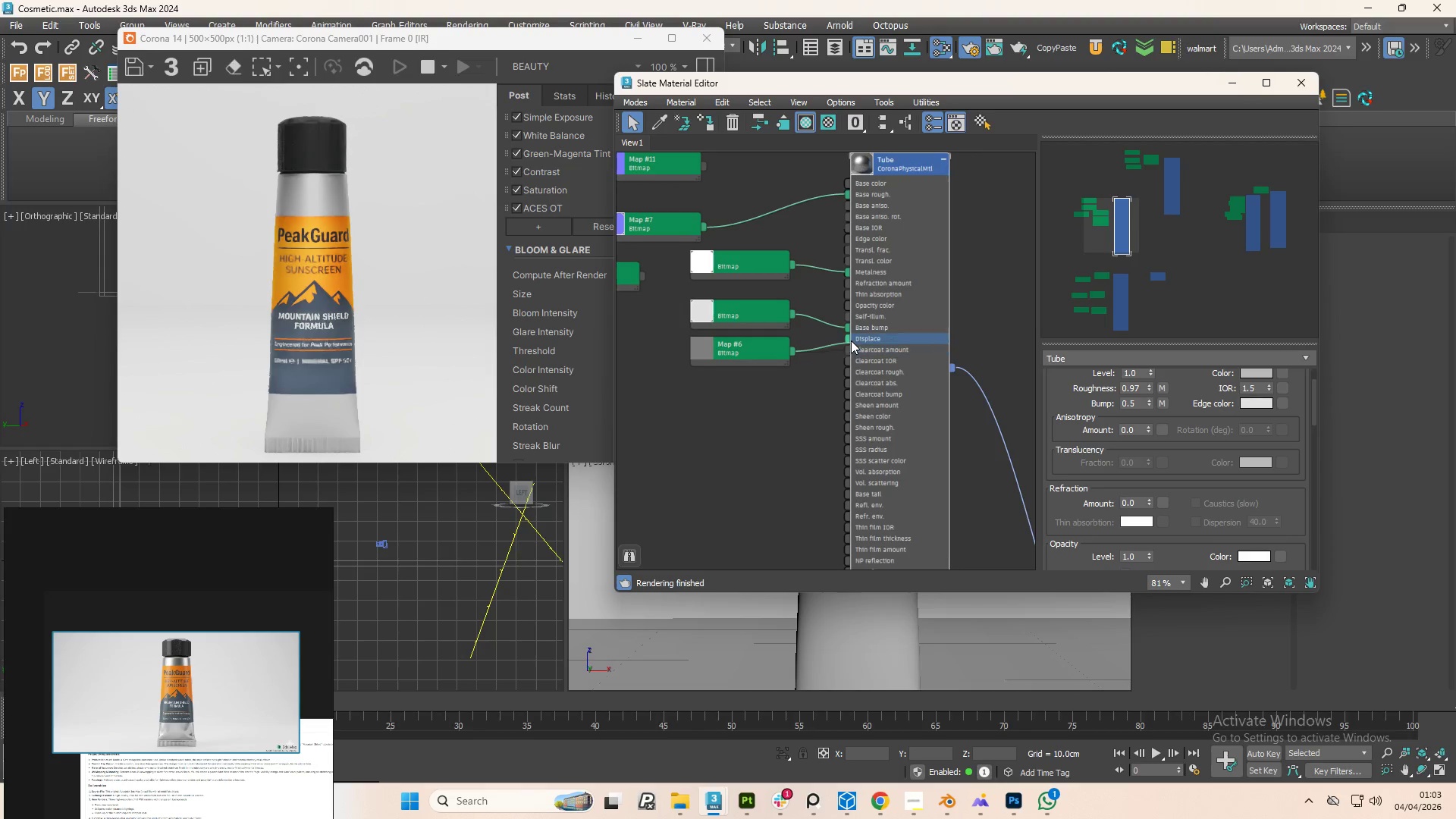 
wait(7.0)
 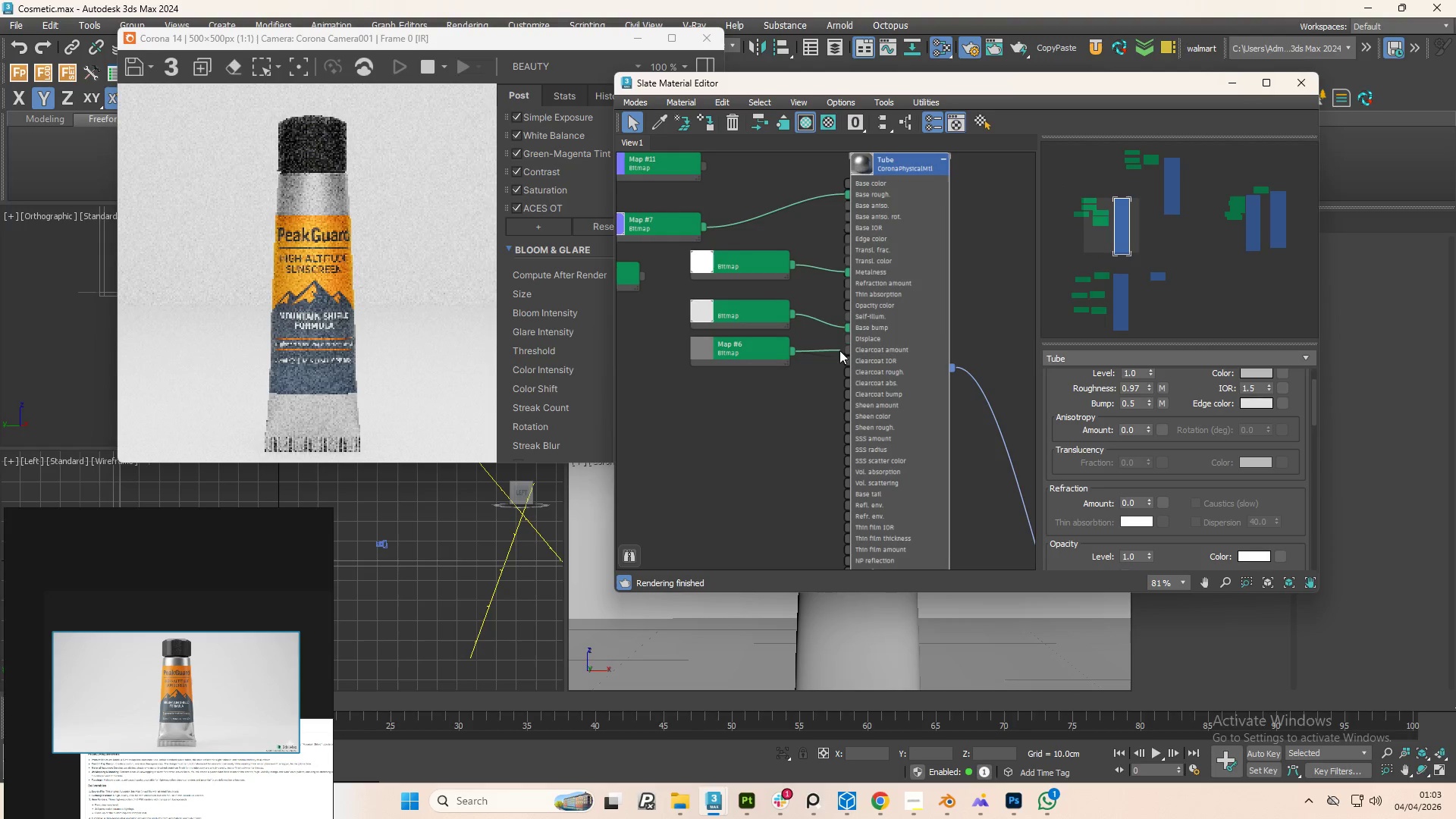 
scroll: coordinate [1217, 378], scroll_direction: up, amount: 3.0
 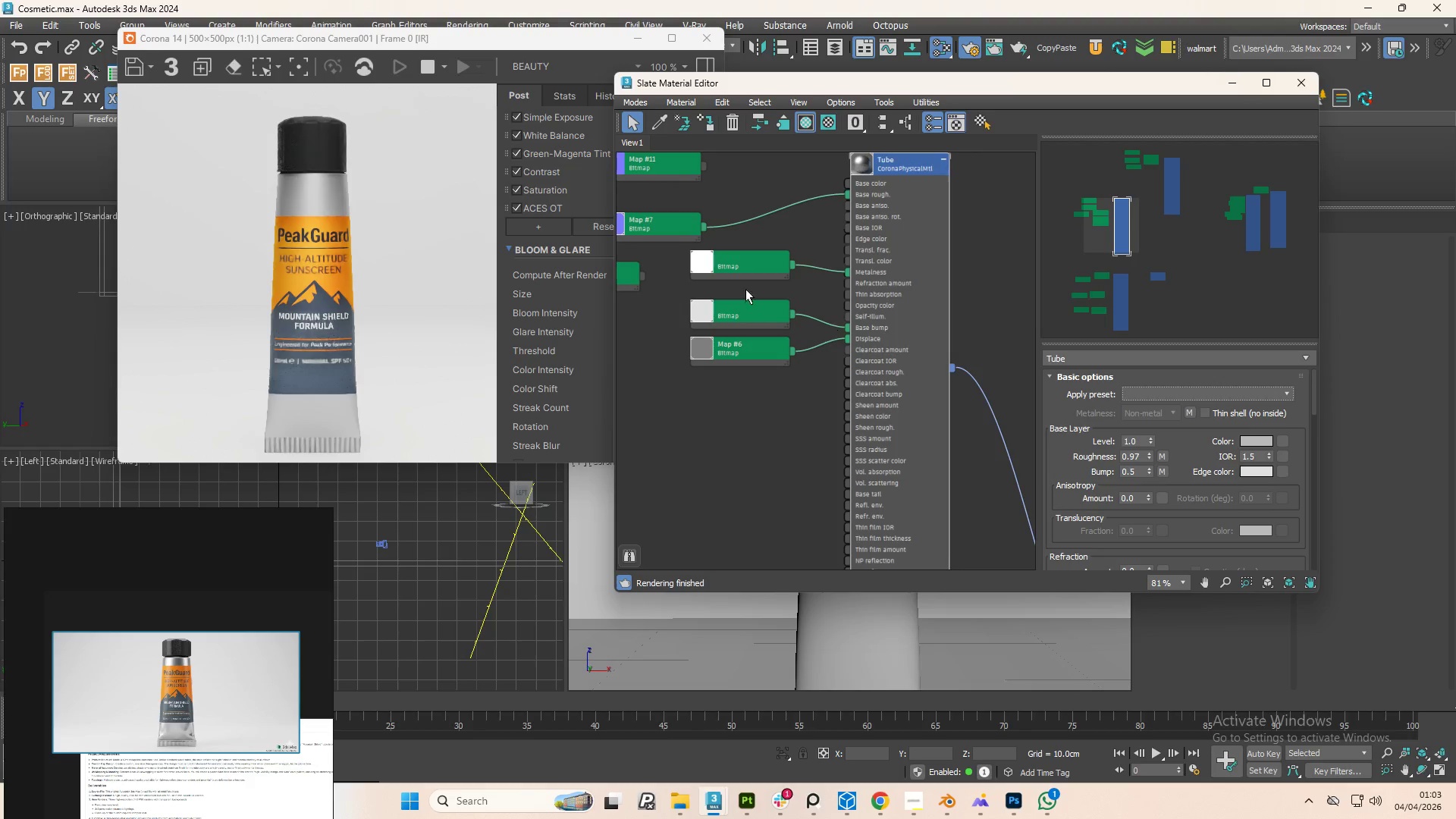 
scroll: coordinate [789, 298], scroll_direction: down, amount: 2.0
 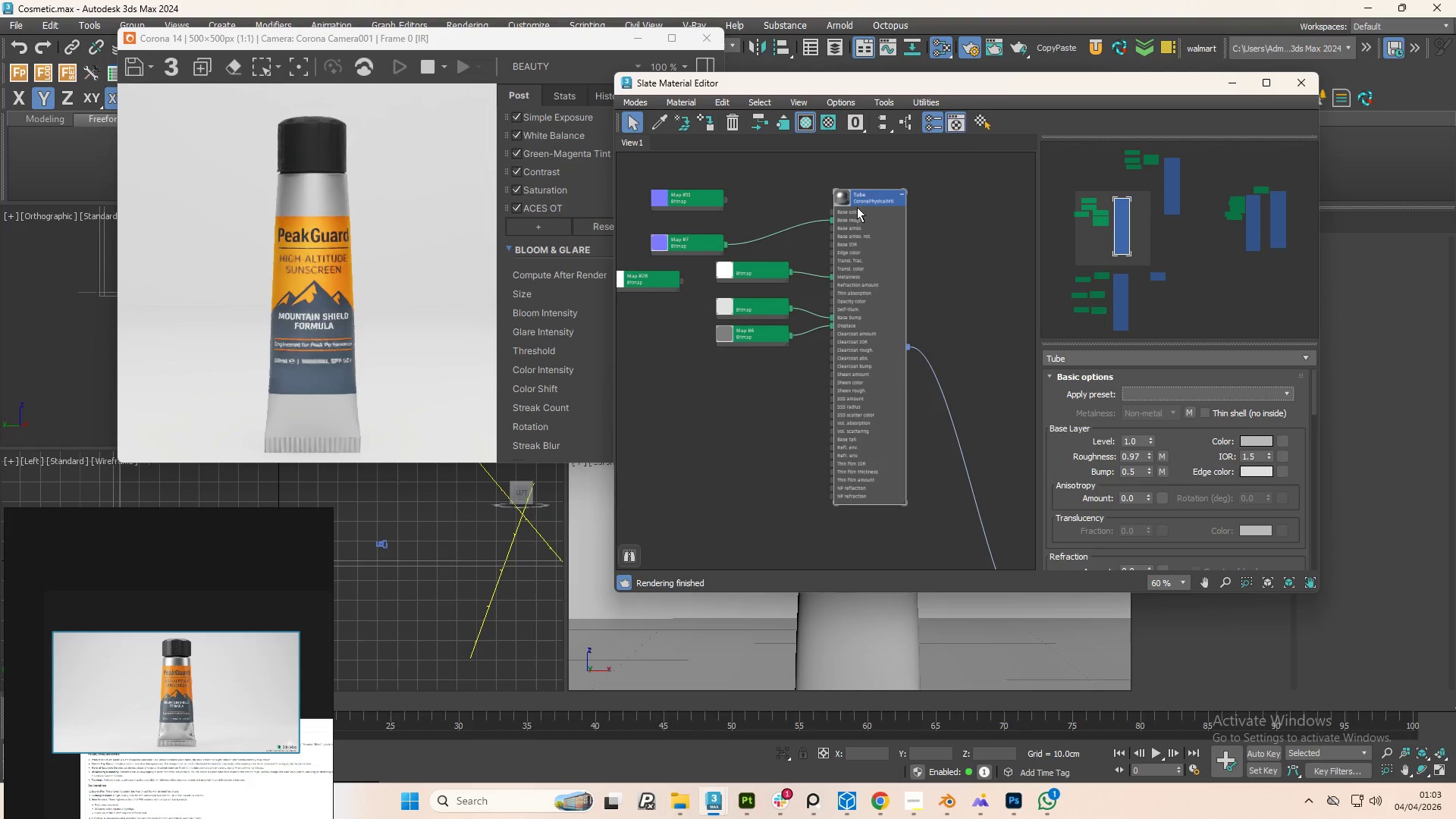 
left_click([858, 202])
 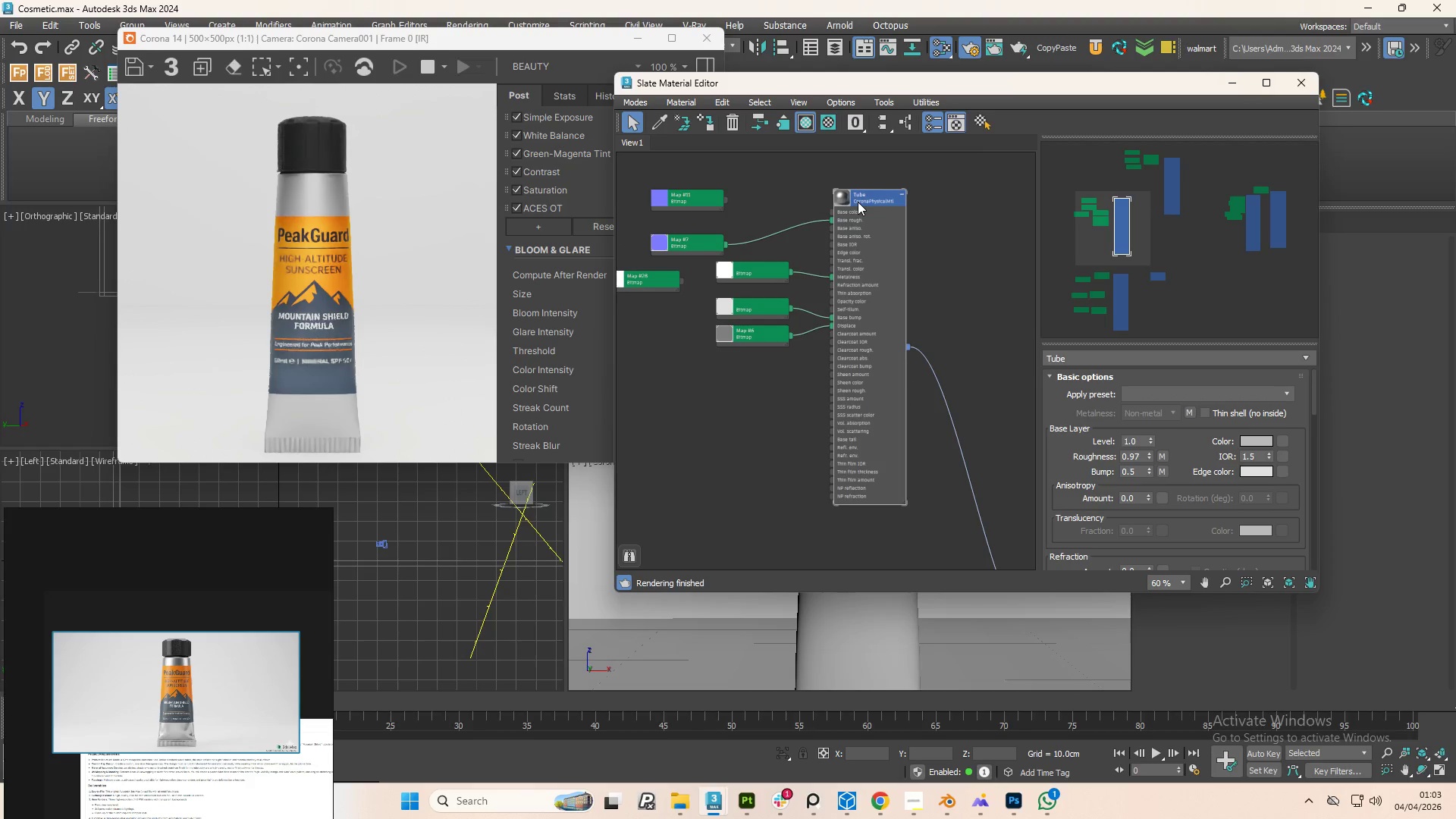 
left_click([858, 202])
 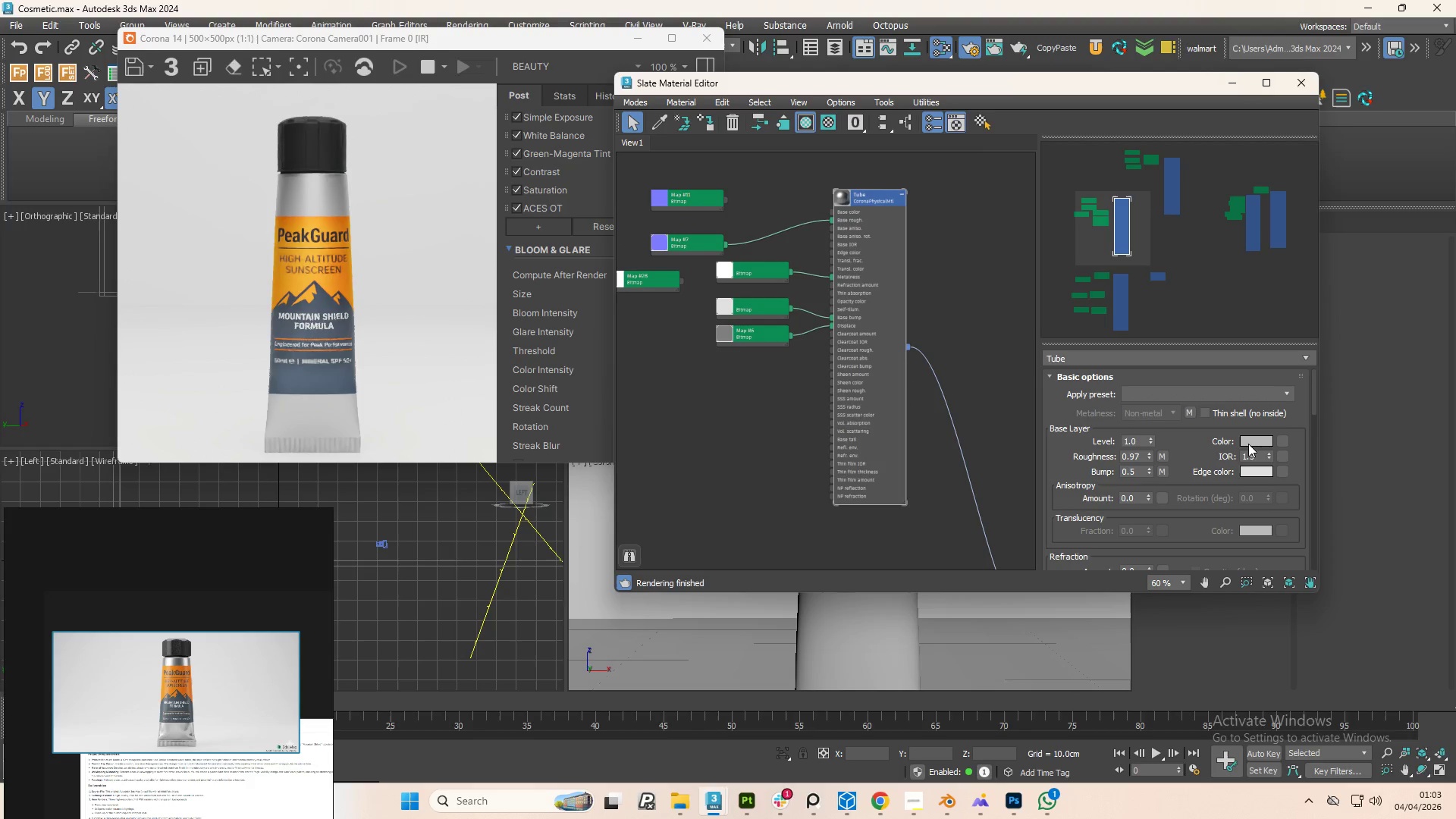 
left_click([1254, 442])
 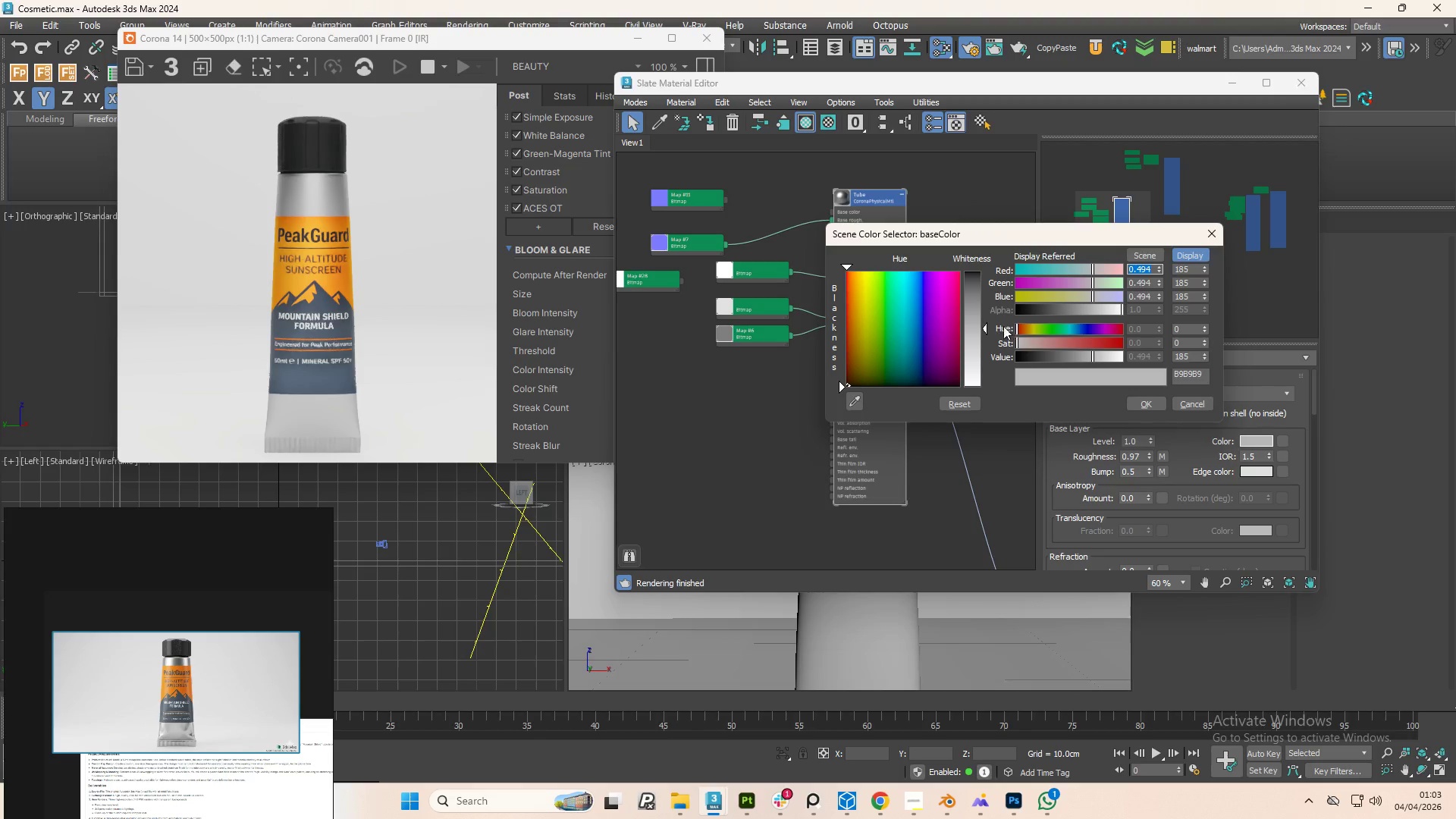 
left_click_drag(start_coordinate=[982, 328], to_coordinate=[974, 336])
 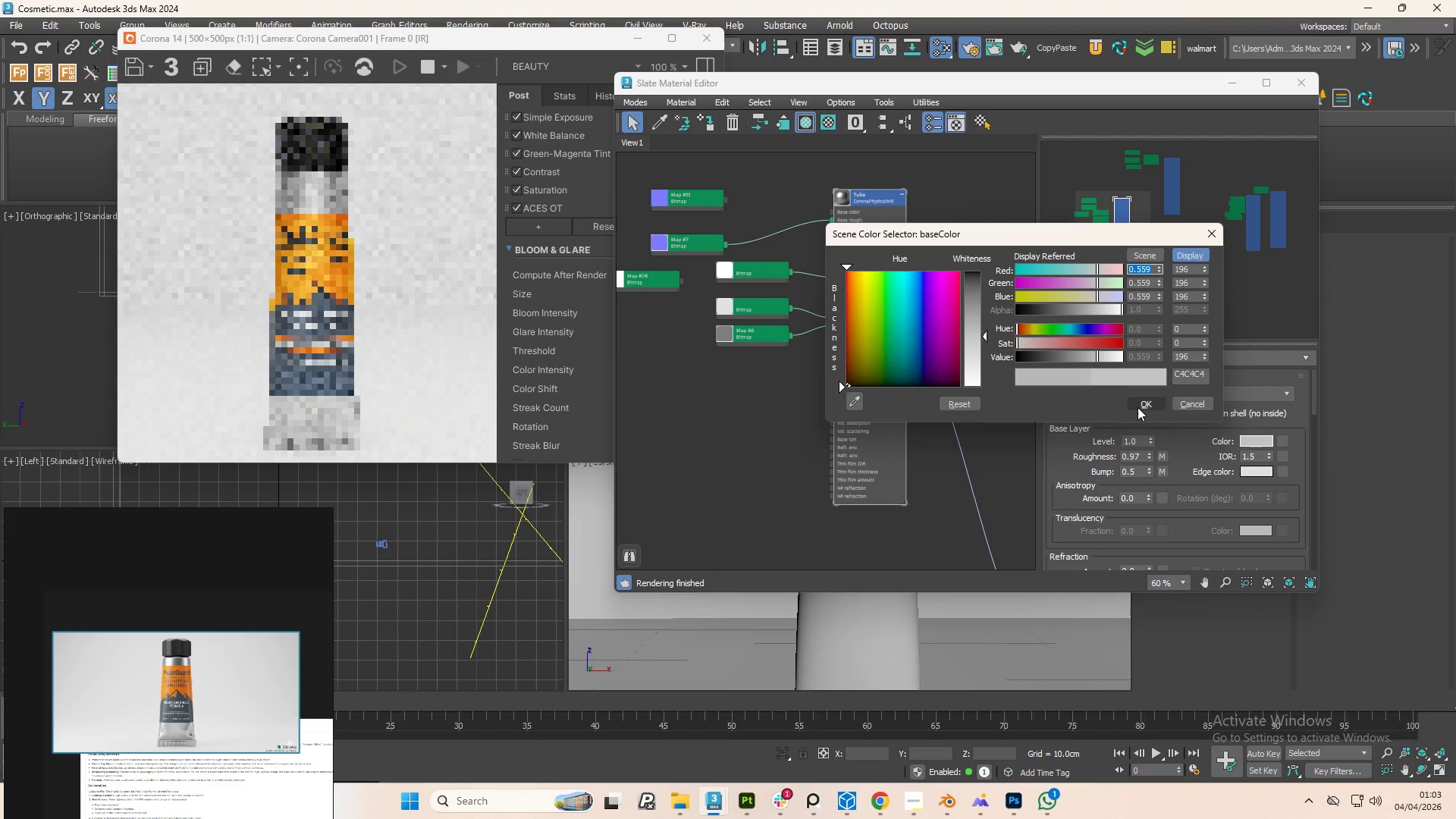 
left_click([1139, 407])
 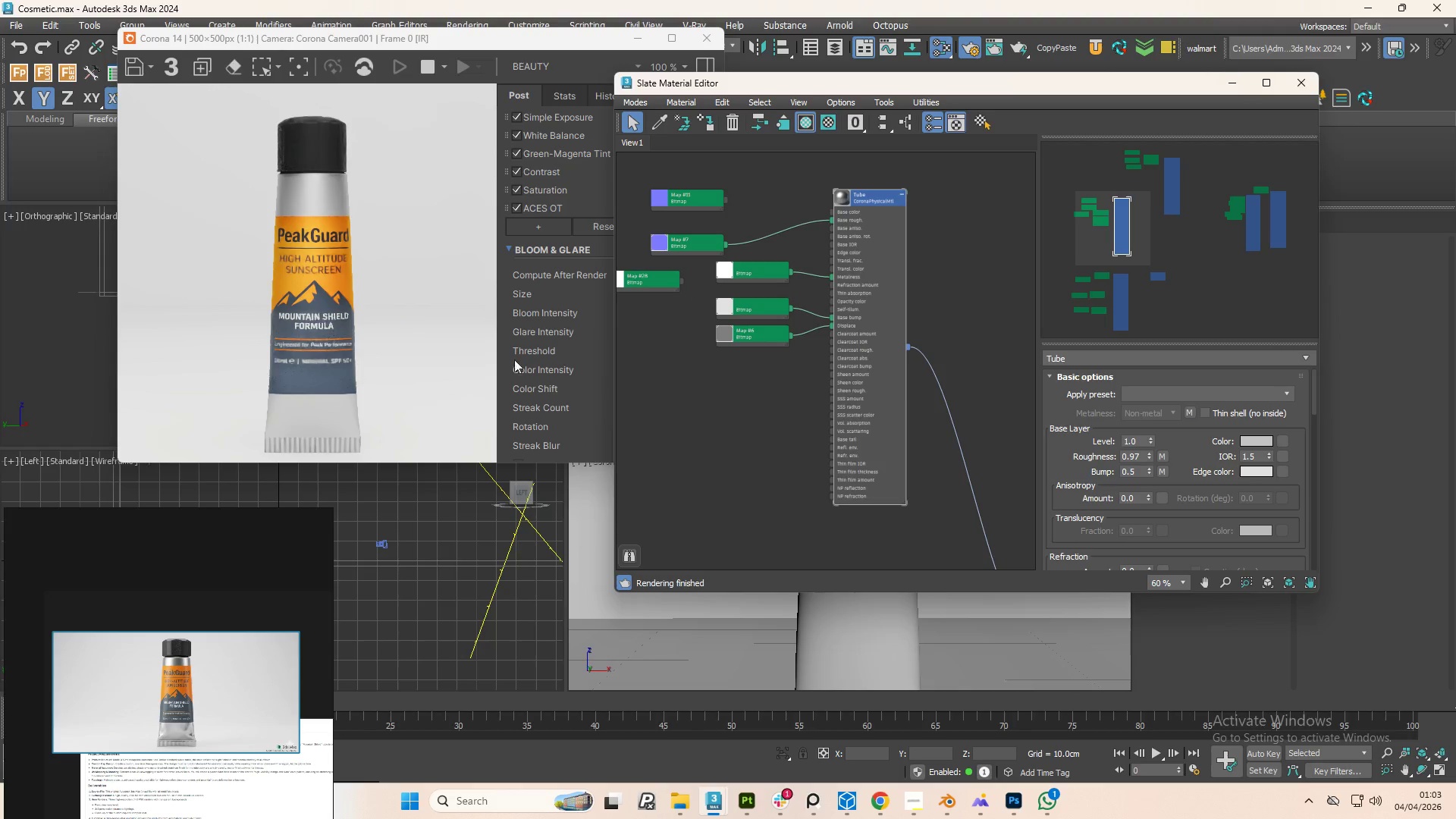 
scroll: coordinate [795, 276], scroll_direction: down, amount: 4.0
 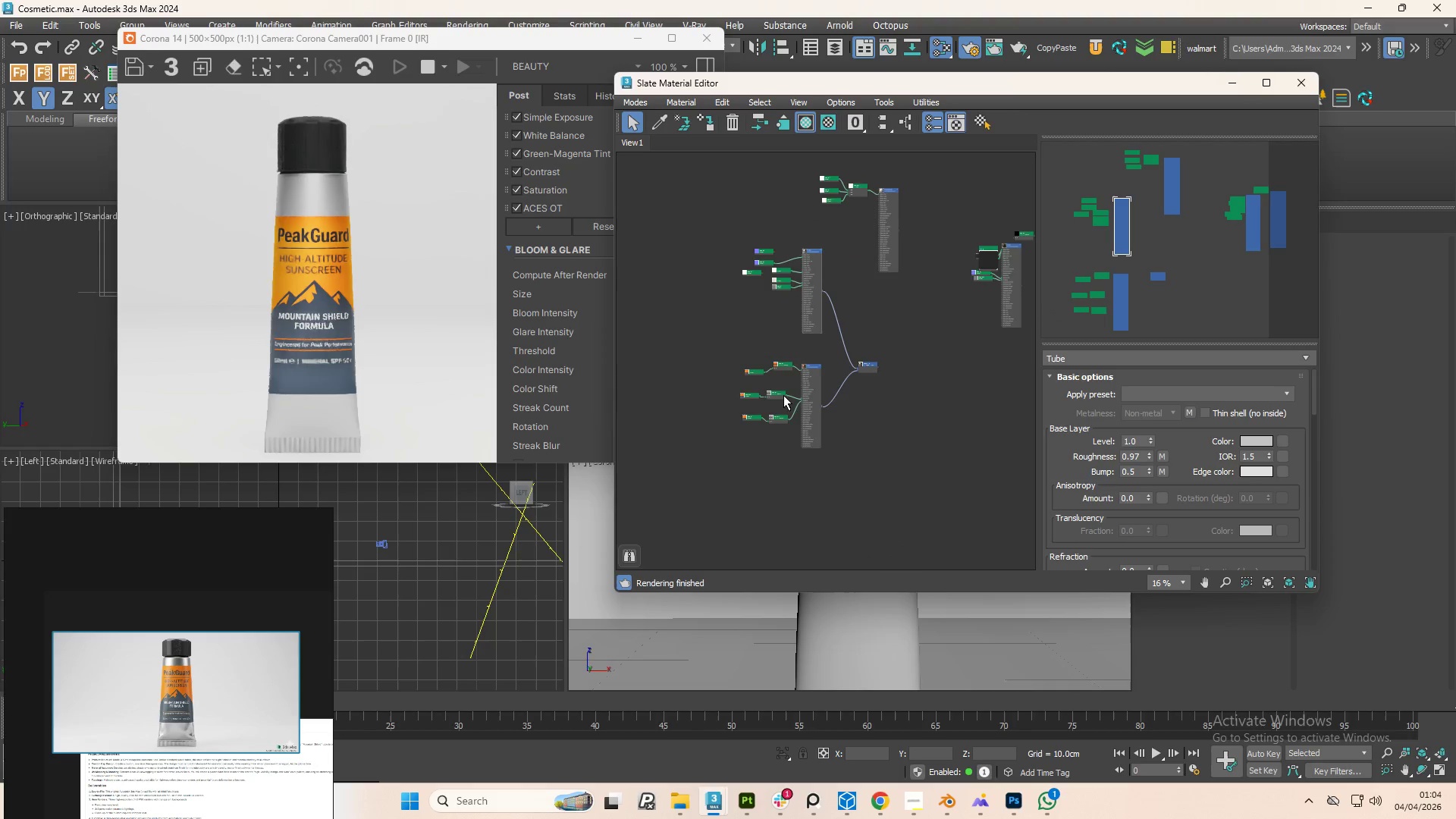 
scroll: coordinate [783, 375], scroll_direction: up, amount: 4.0
 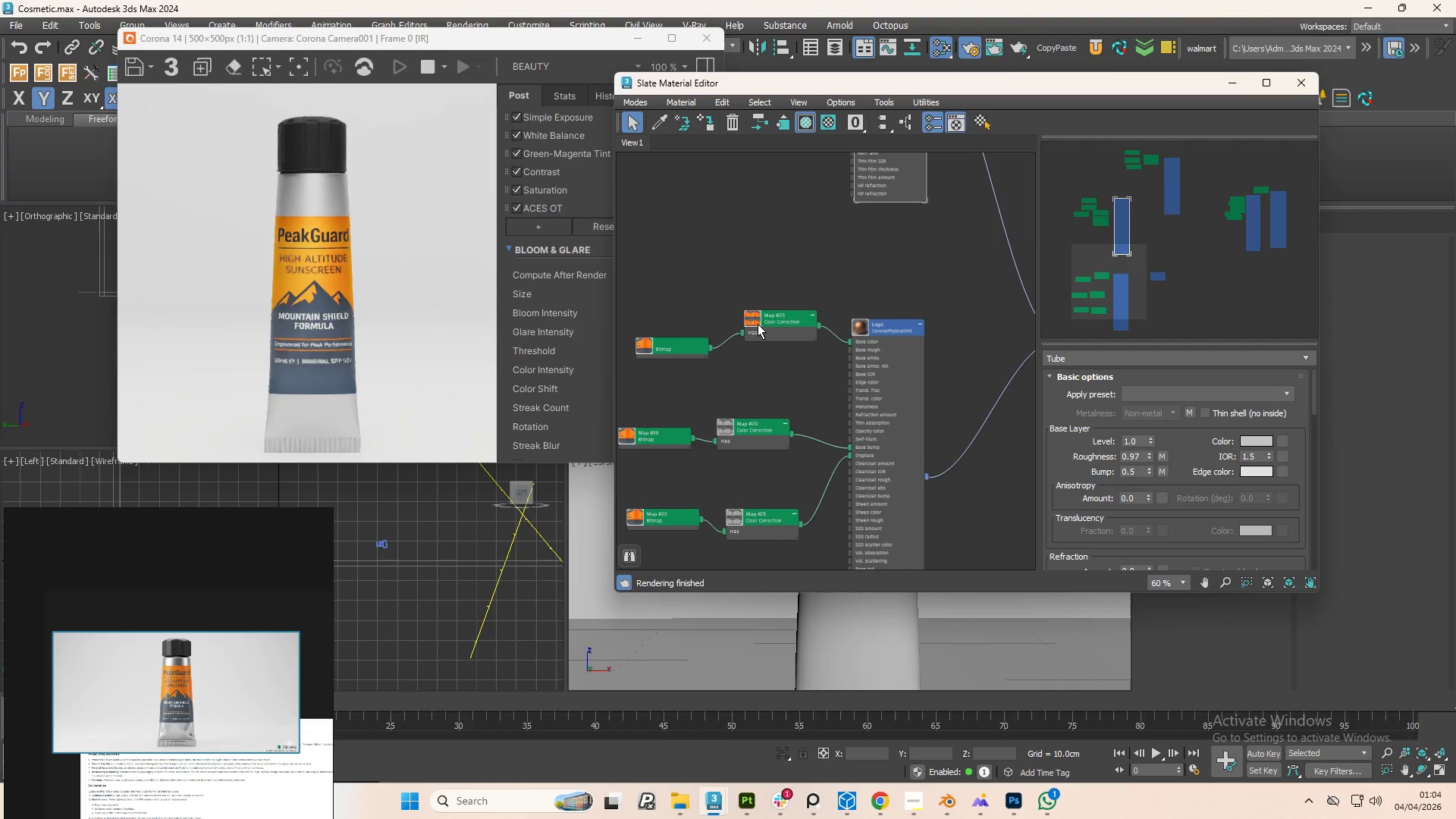 
left_click([758, 324])
 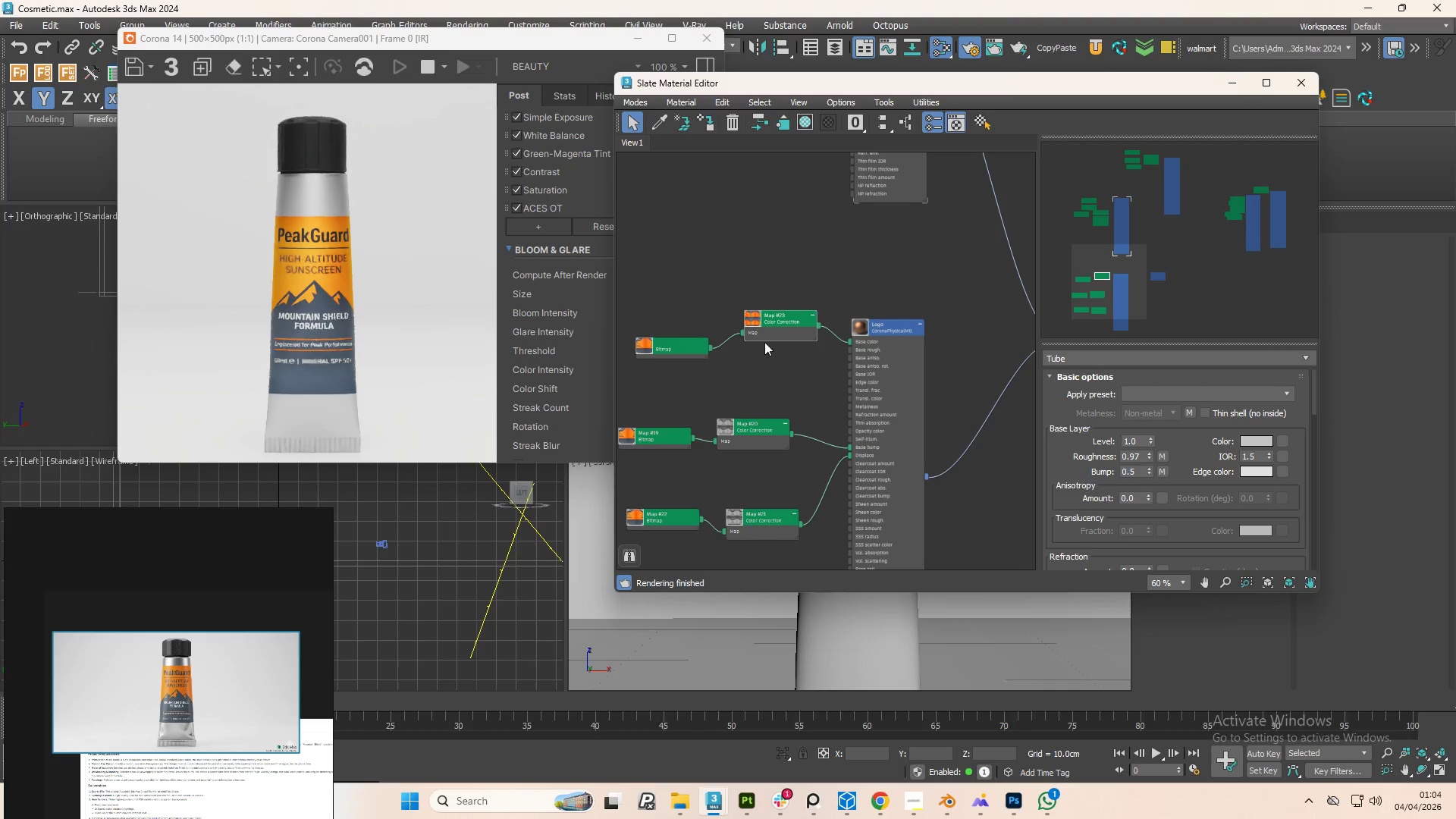 
left_click([751, 321])
 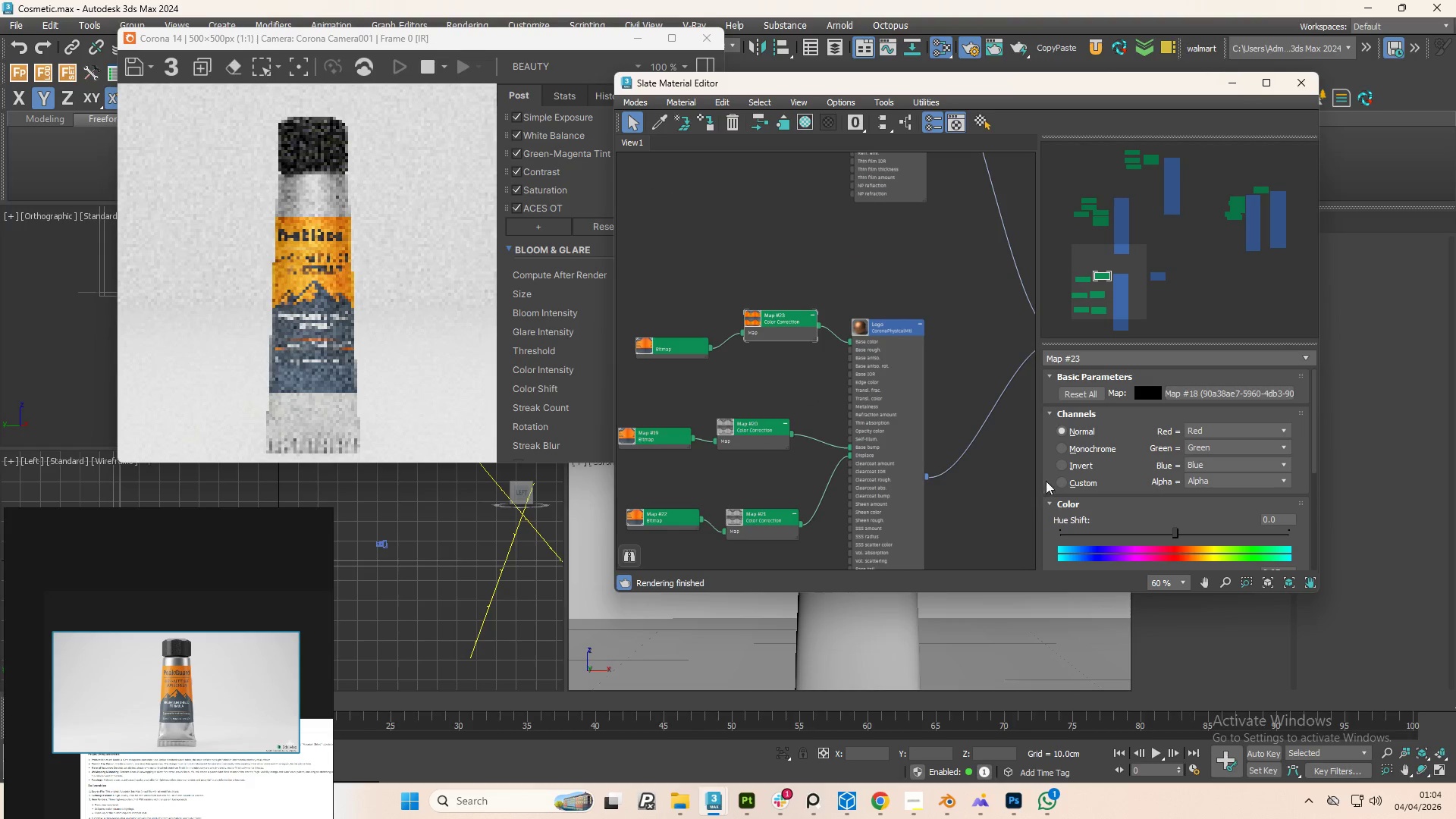 
mouse_move([1185, 542])
 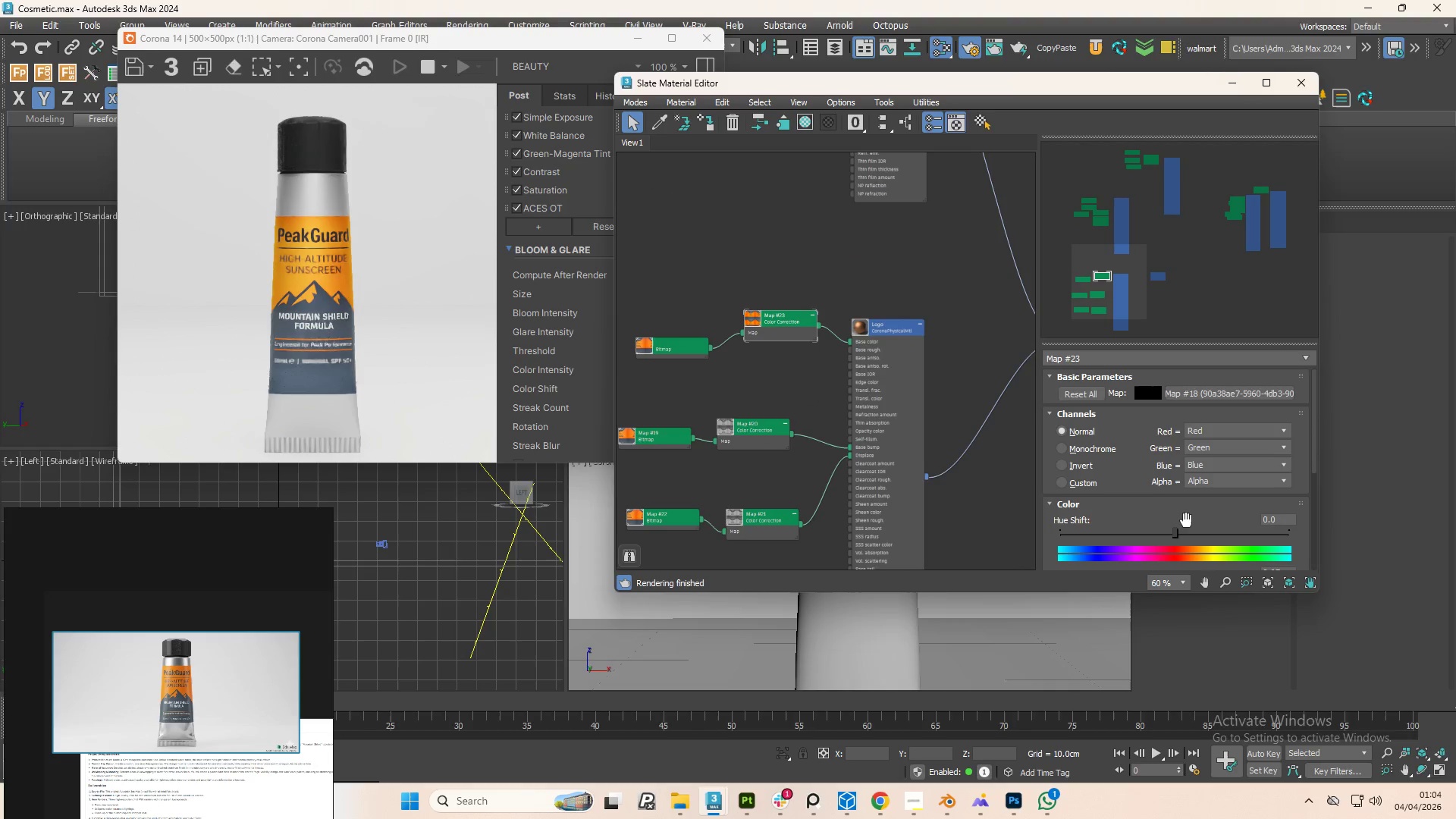 
scroll: coordinate [1194, 507], scroll_direction: down, amount: 3.0
 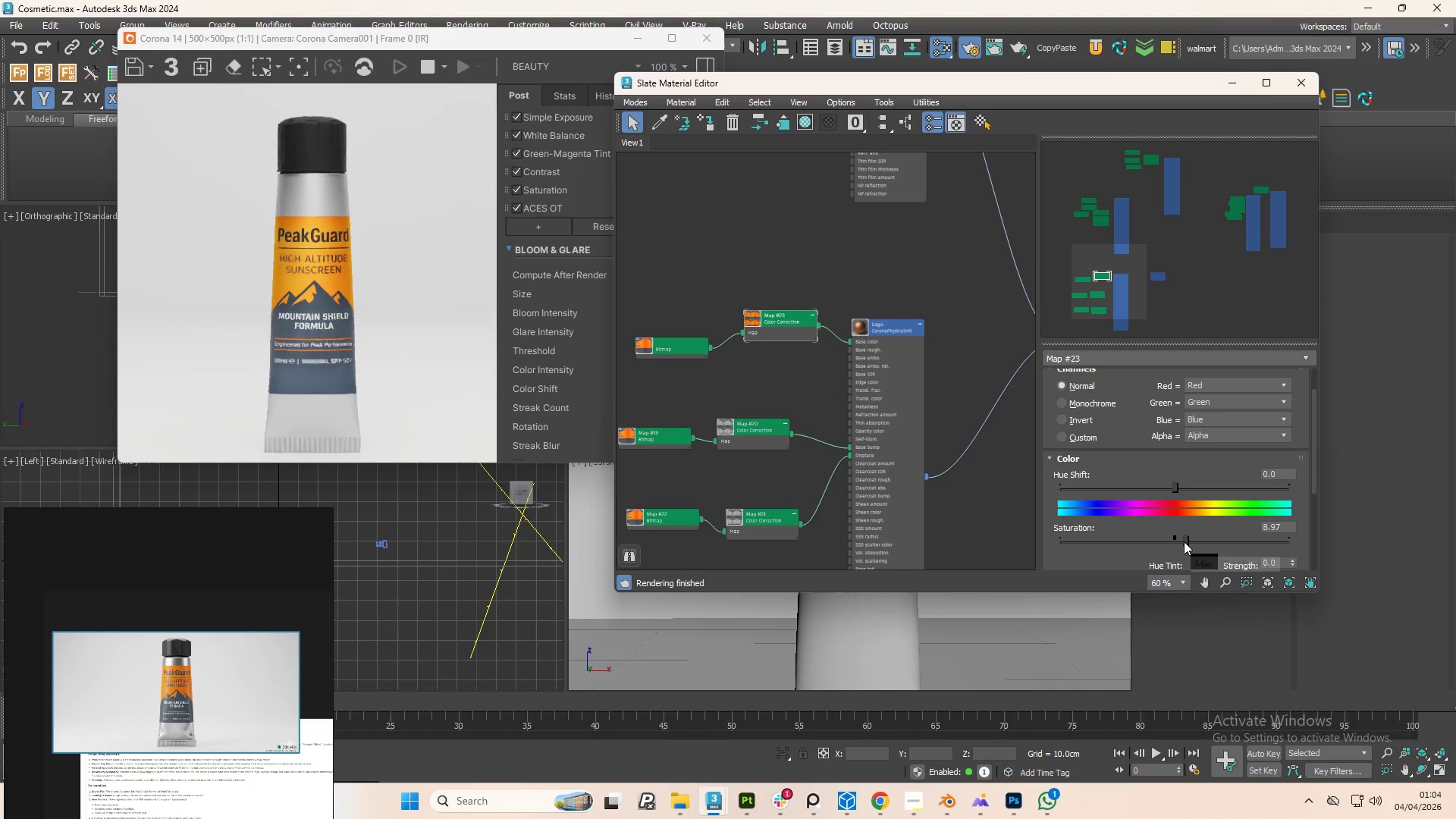 
left_click_drag(start_coordinate=[1184, 541], to_coordinate=[1191, 541])
 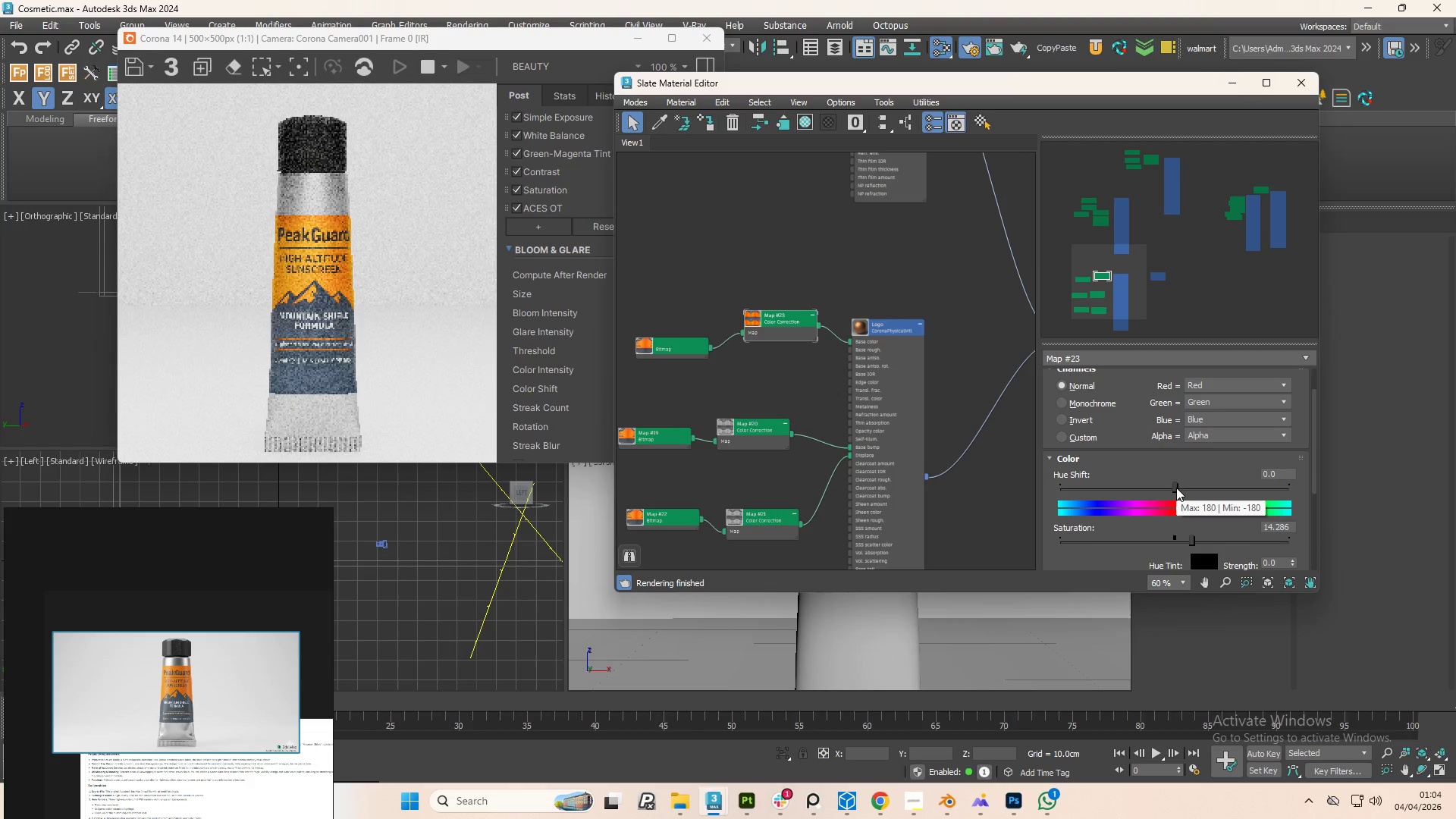 
left_click_drag(start_coordinate=[1176, 488], to_coordinate=[1168, 491])
 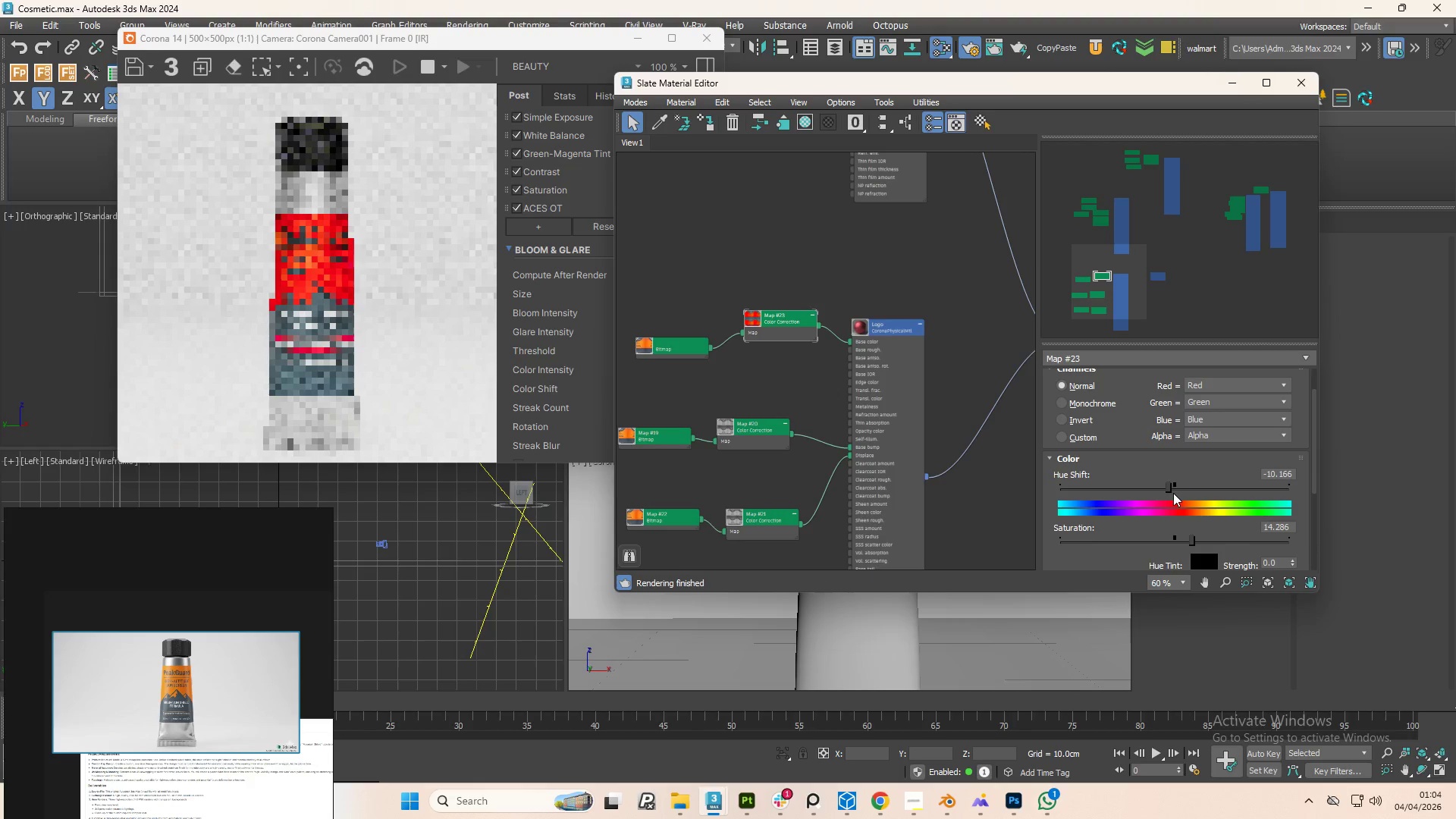 
key(Control+Z)
 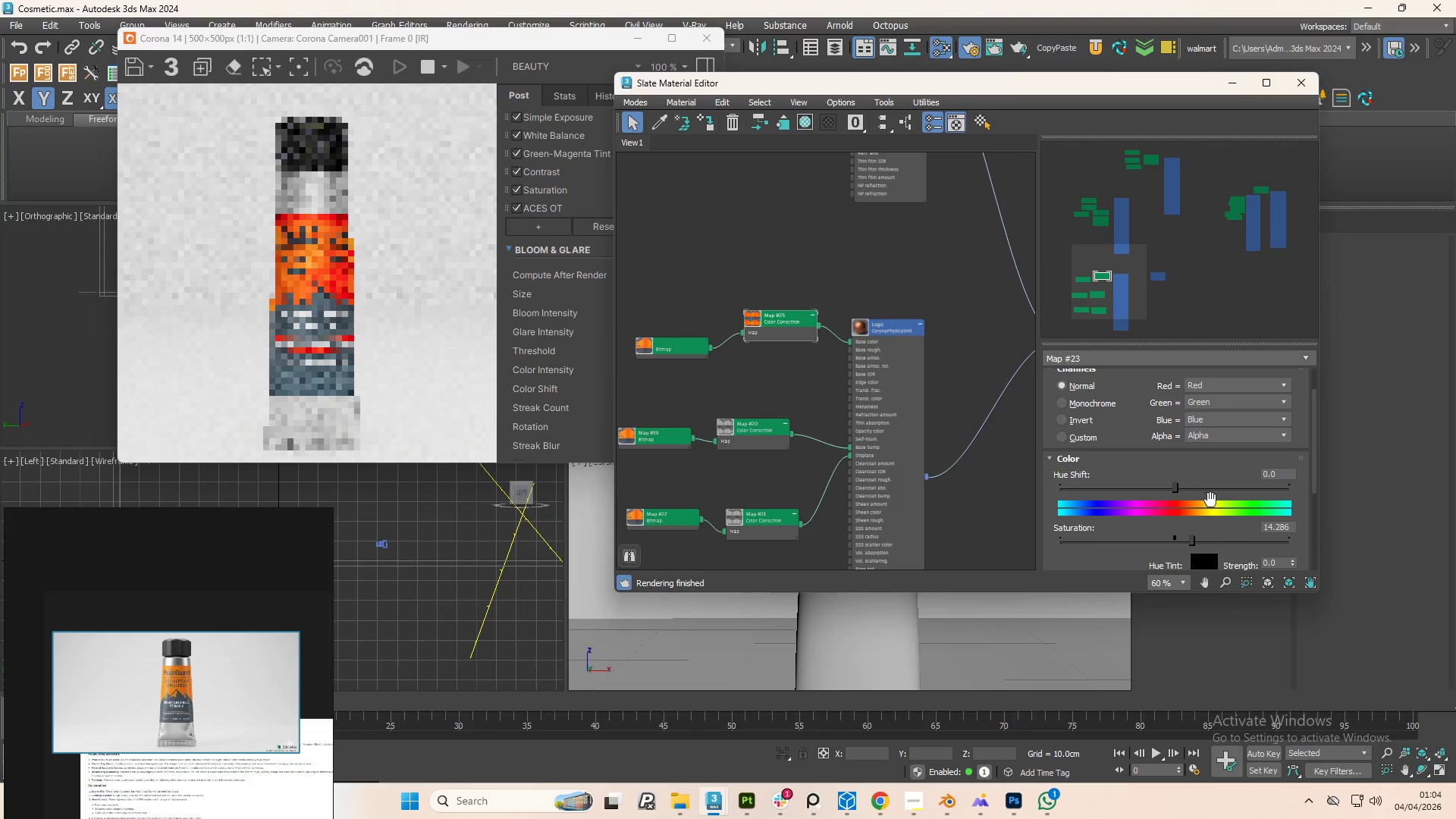 
scroll: coordinate [1214, 513], scroll_direction: down, amount: 8.0
 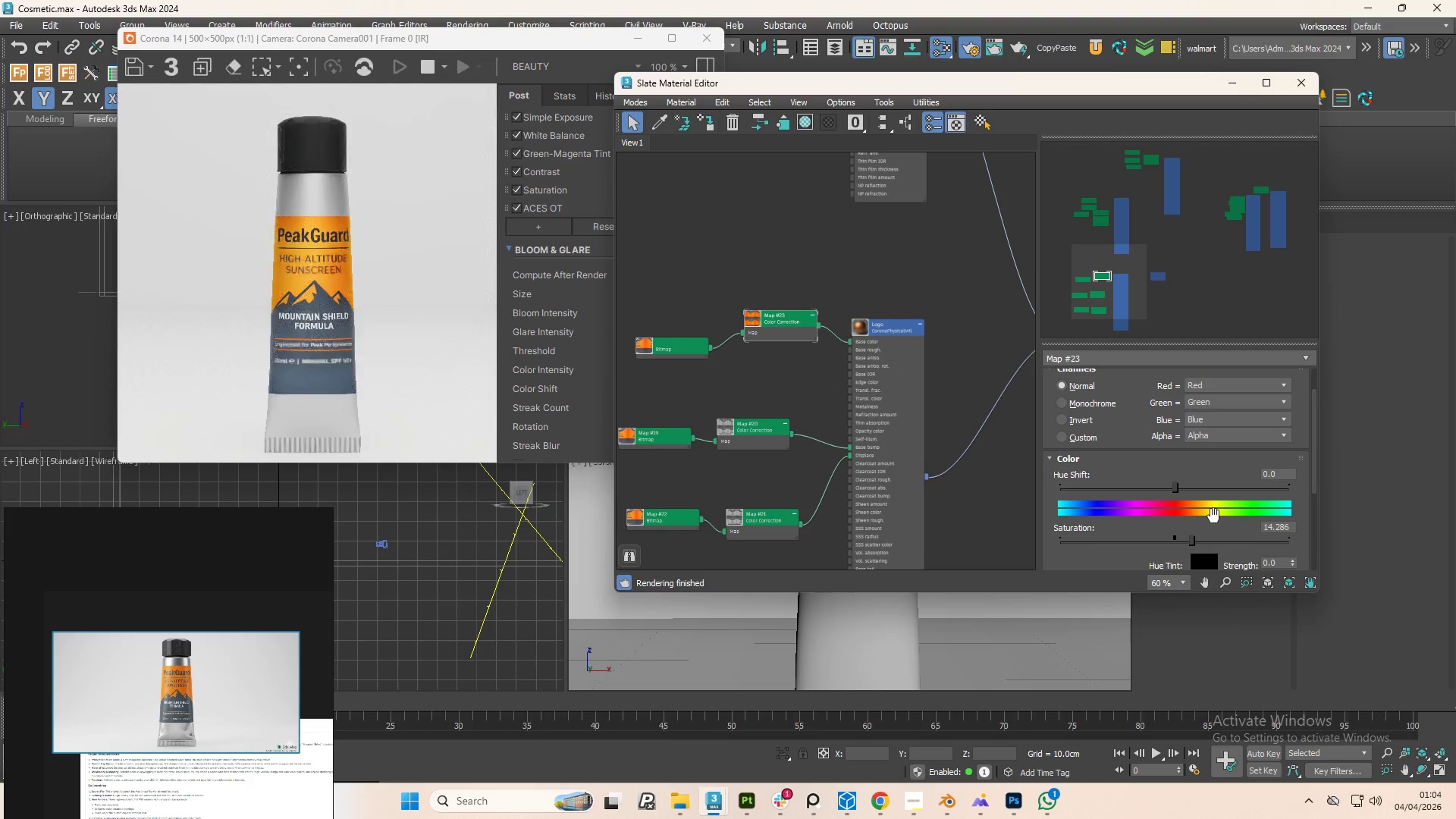 
key(Control+Z)
 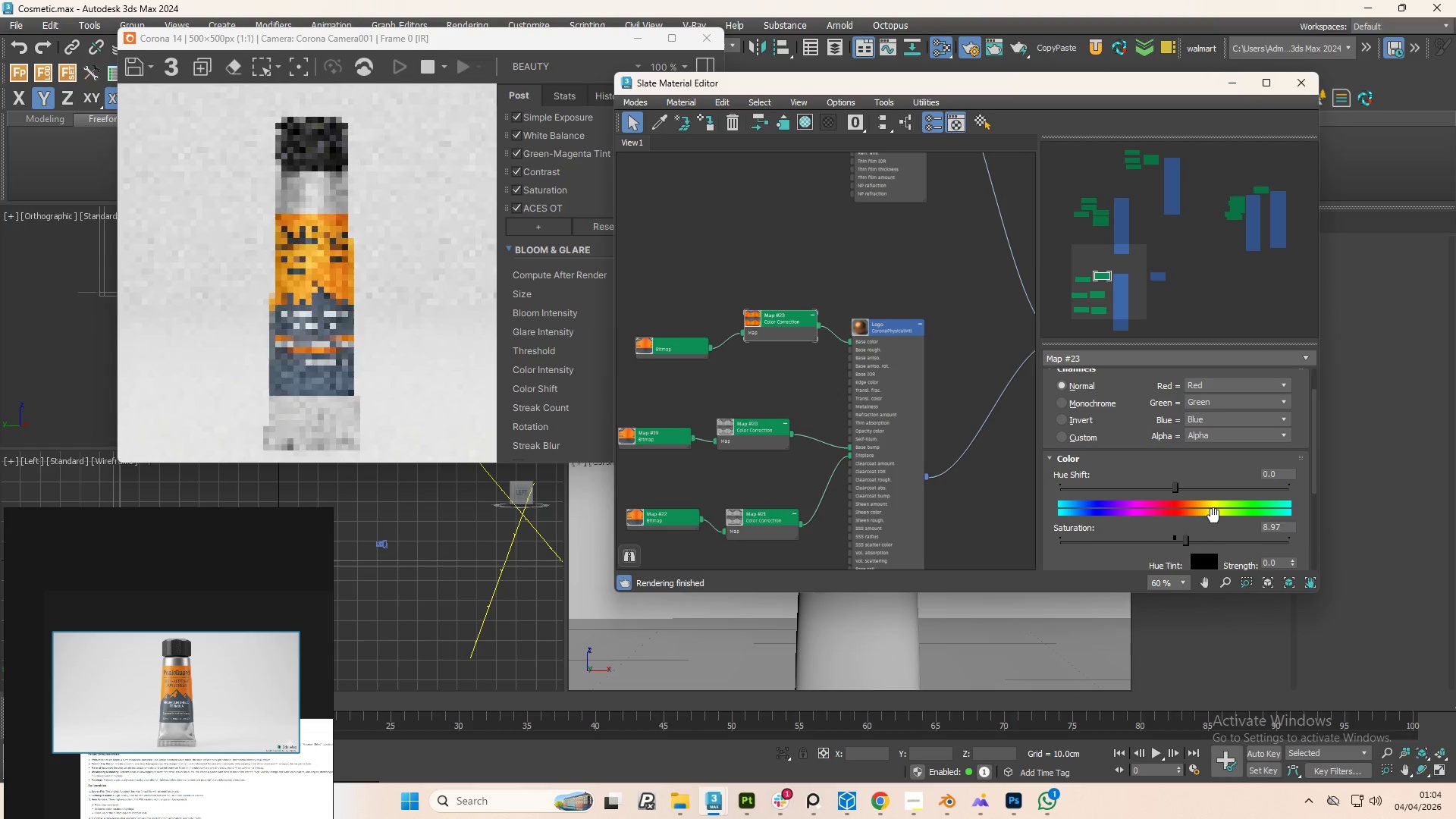 
scroll: coordinate [1213, 516], scroll_direction: down, amount: 4.0
 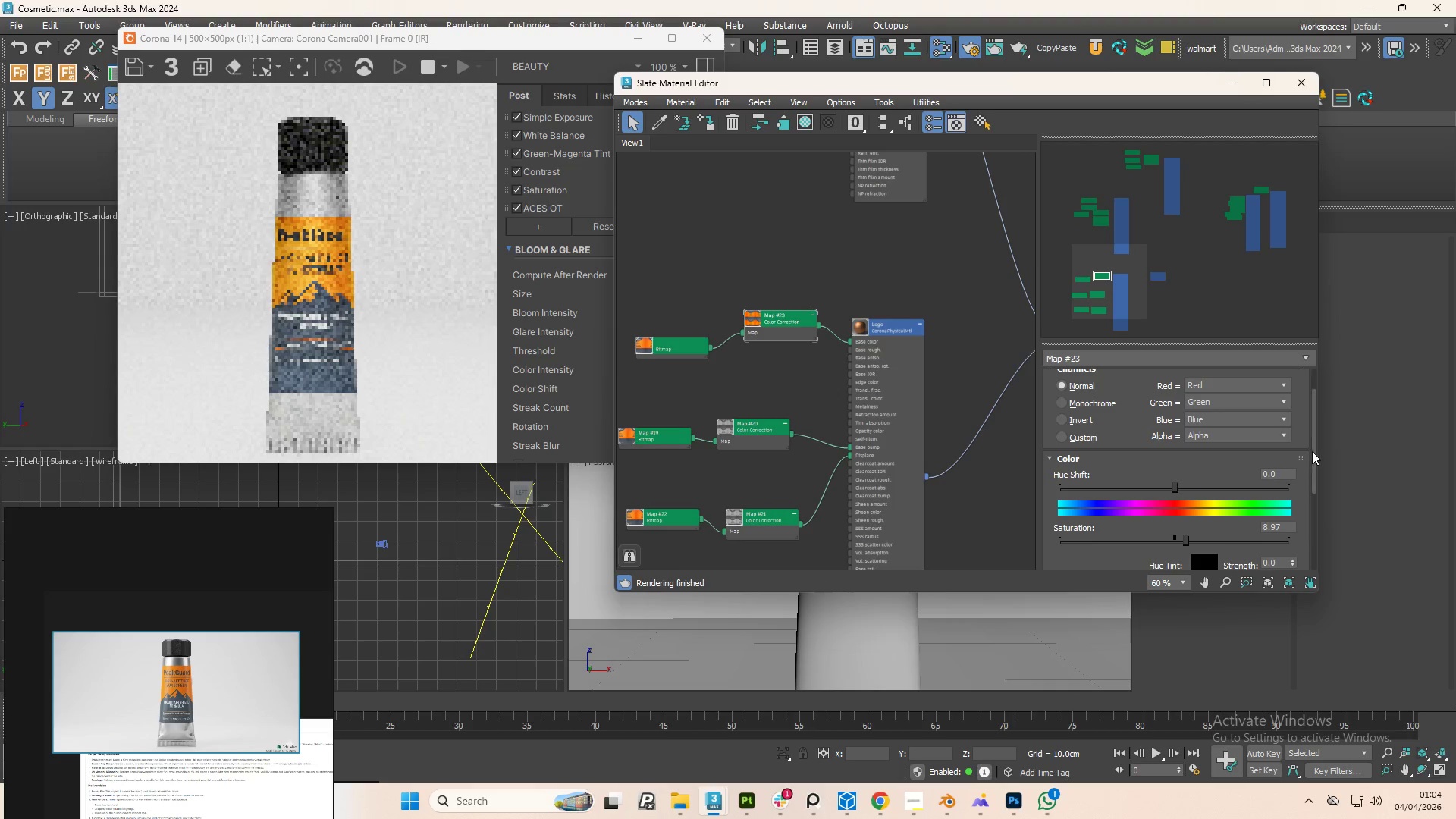 
left_click_drag(start_coordinate=[1312, 451], to_coordinate=[1320, 524])
 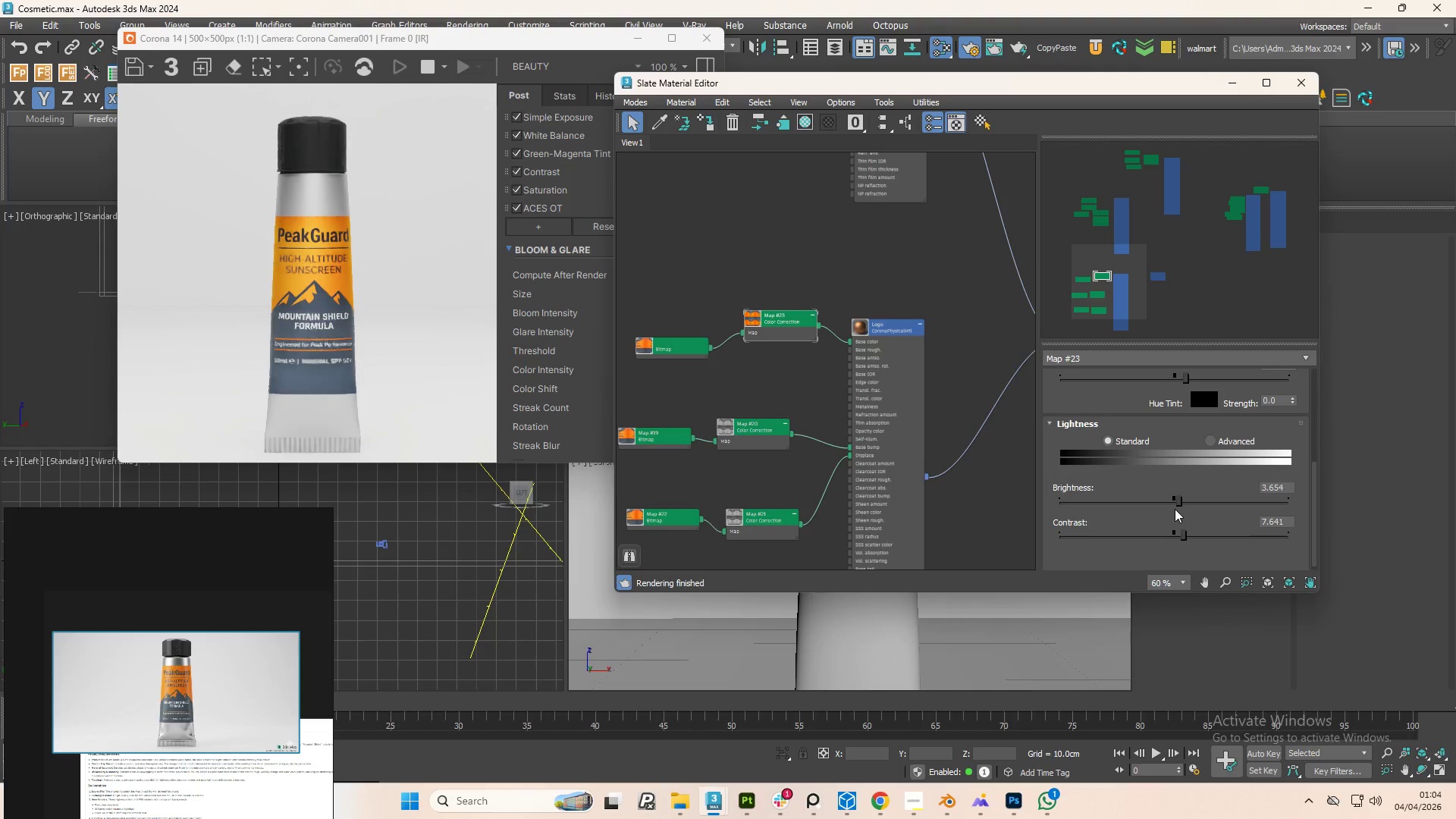 
left_click_drag(start_coordinate=[1178, 503], to_coordinate=[1171, 501])
 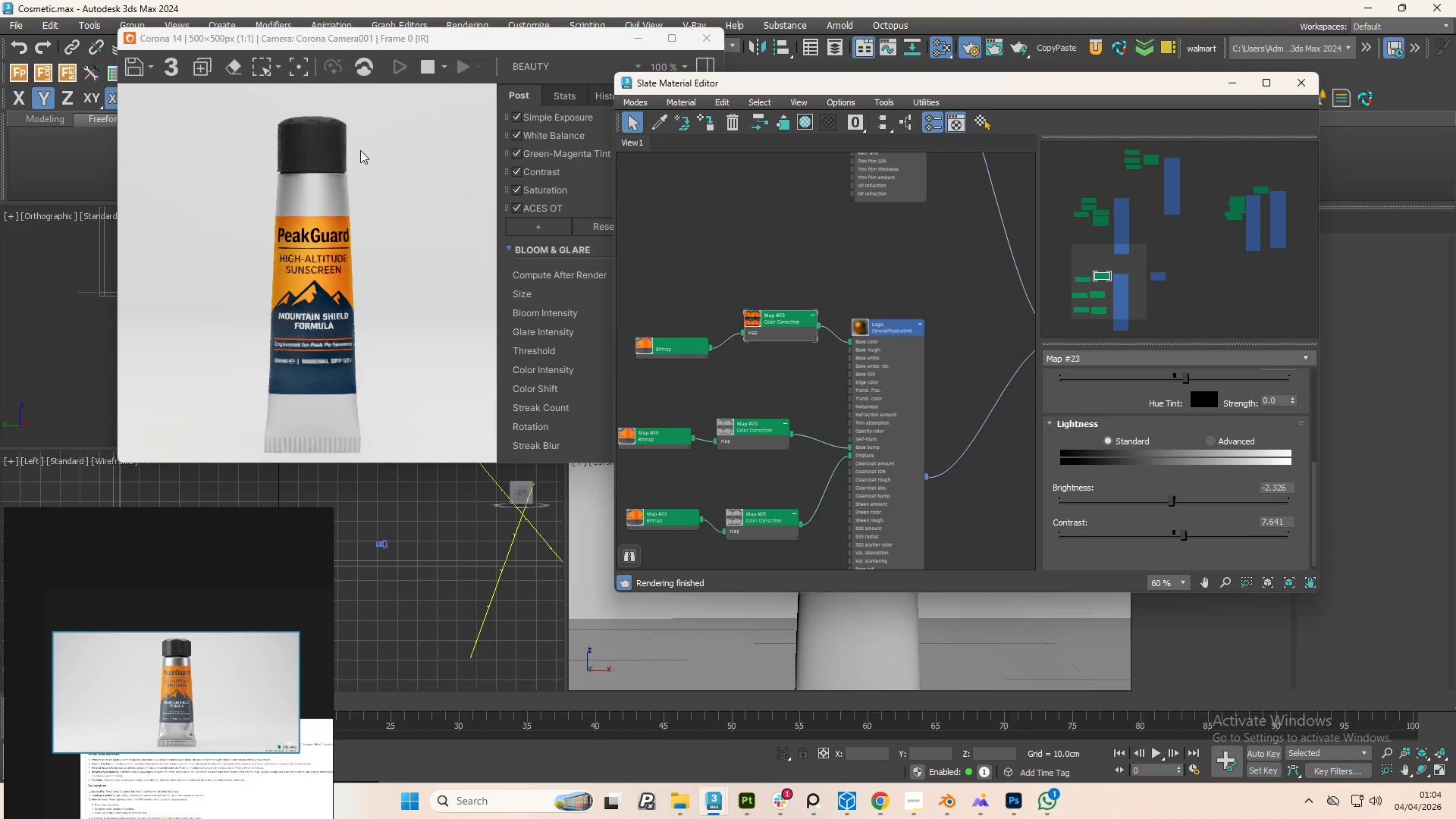 
wait(5.34)
 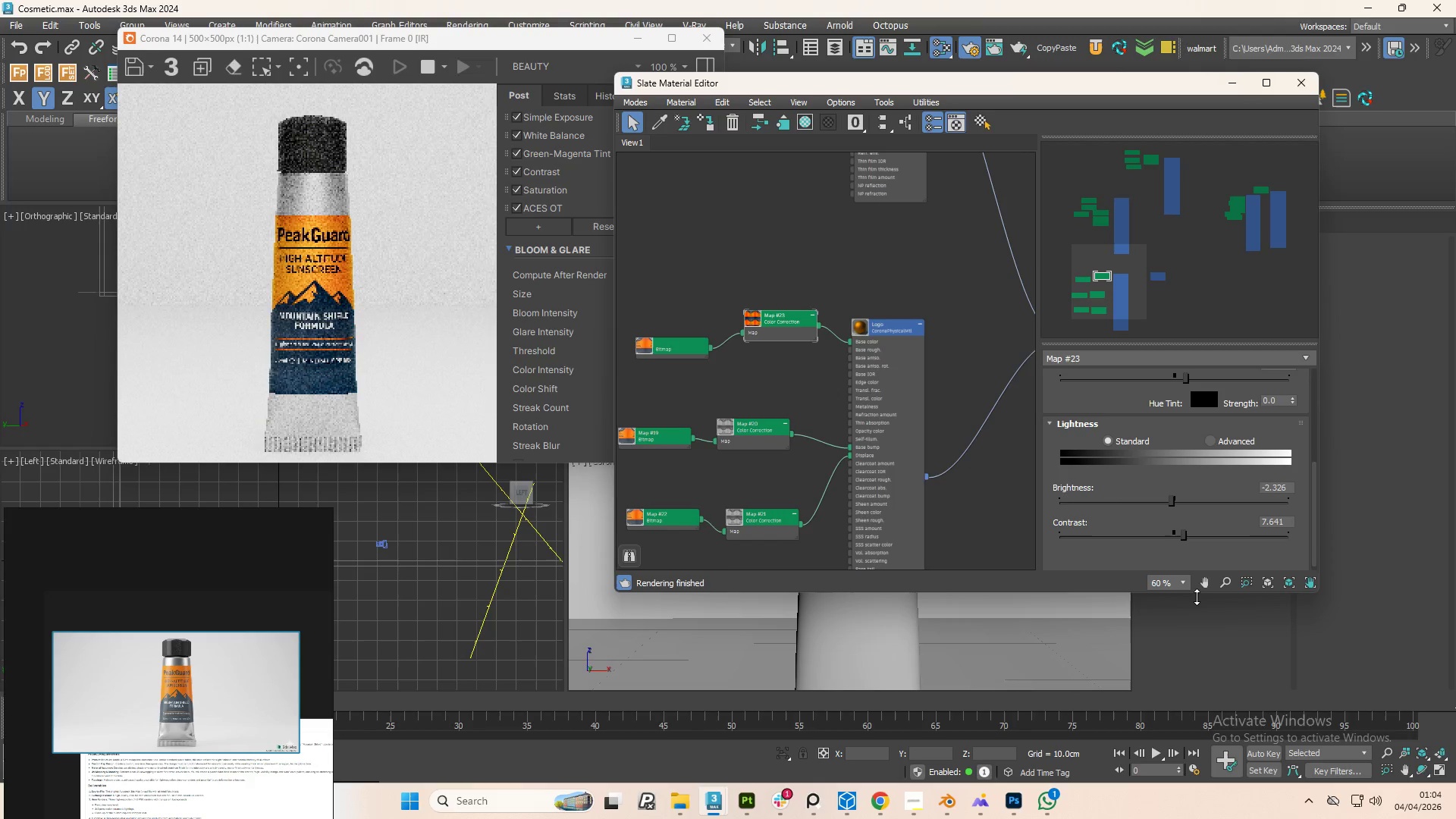 
scroll: coordinate [849, 259], scroll_direction: down, amount: 5.0
 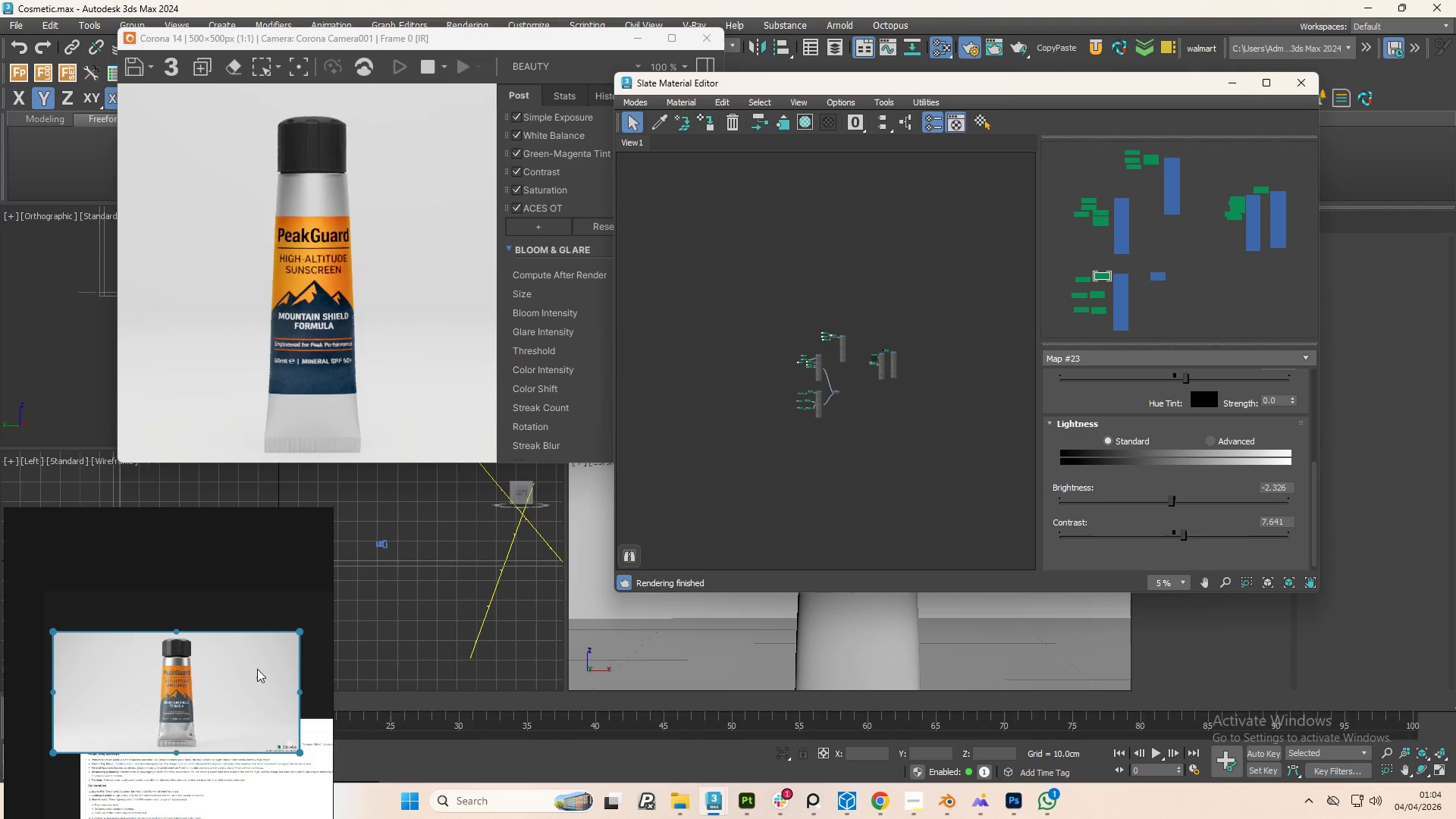 
scroll: coordinate [176, 727], scroll_direction: up, amount: 3.0
 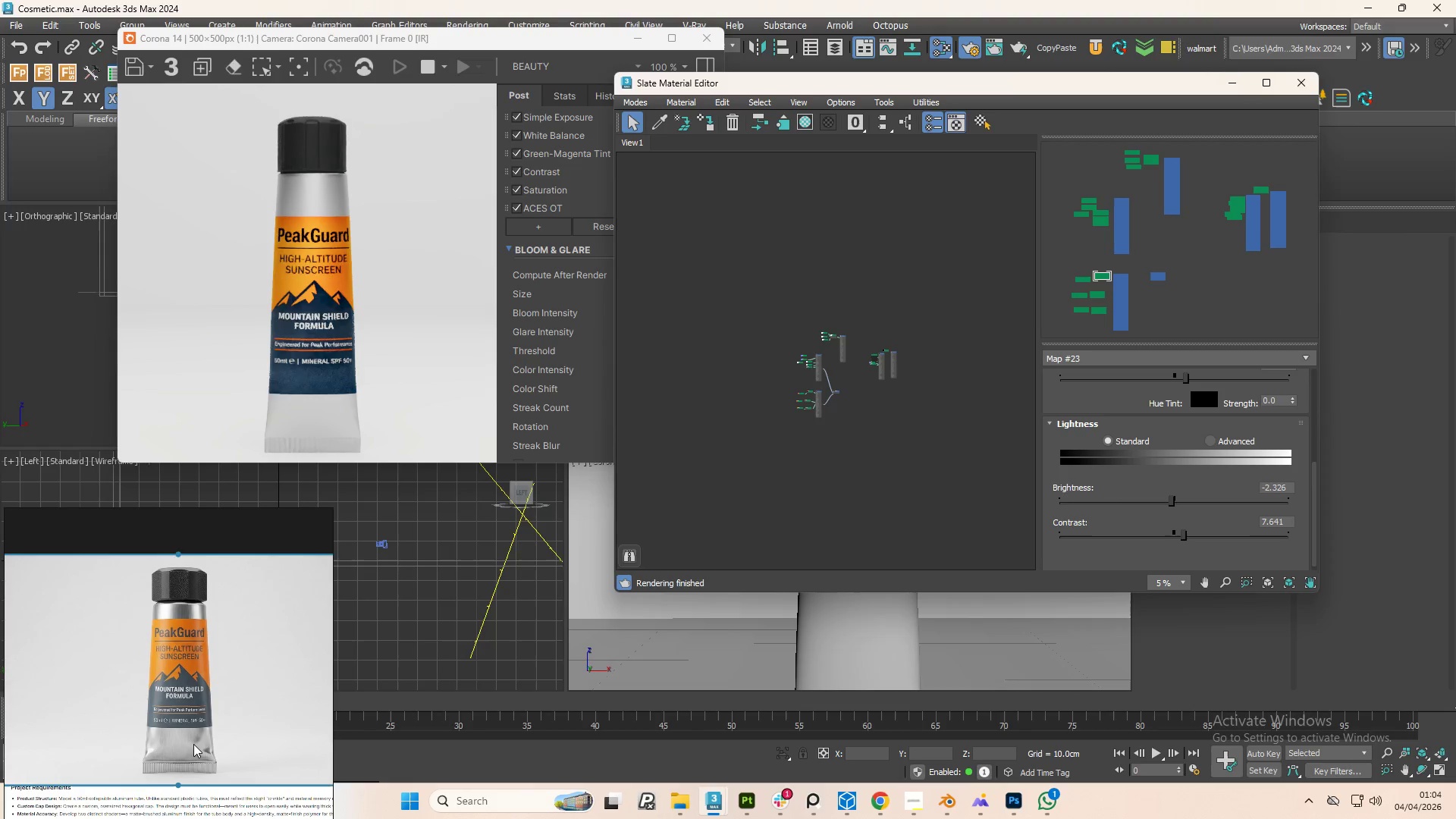 
left_click_drag(start_coordinate=[193, 744], to_coordinate=[181, 664])
 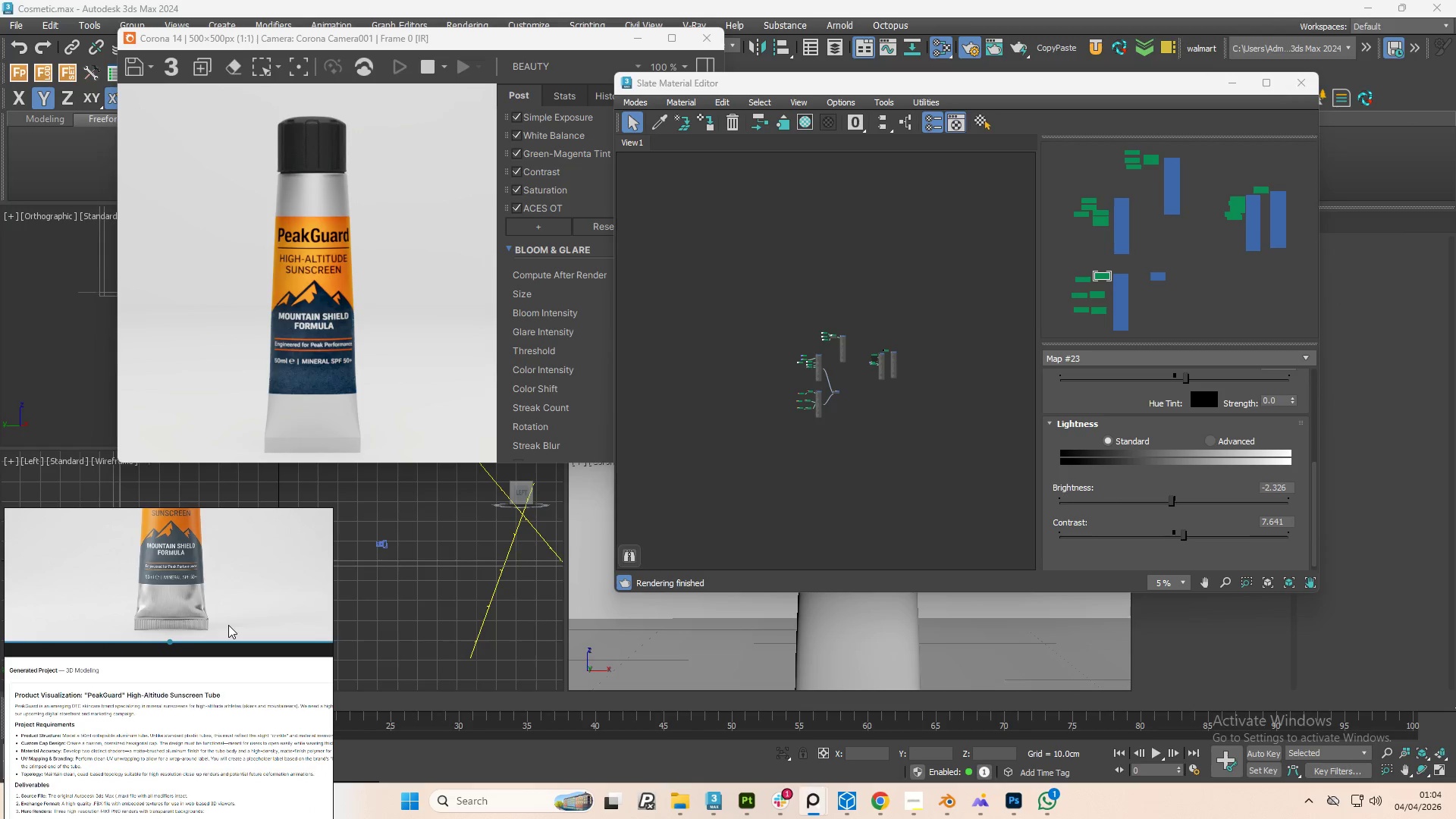 
wait(7.58)
 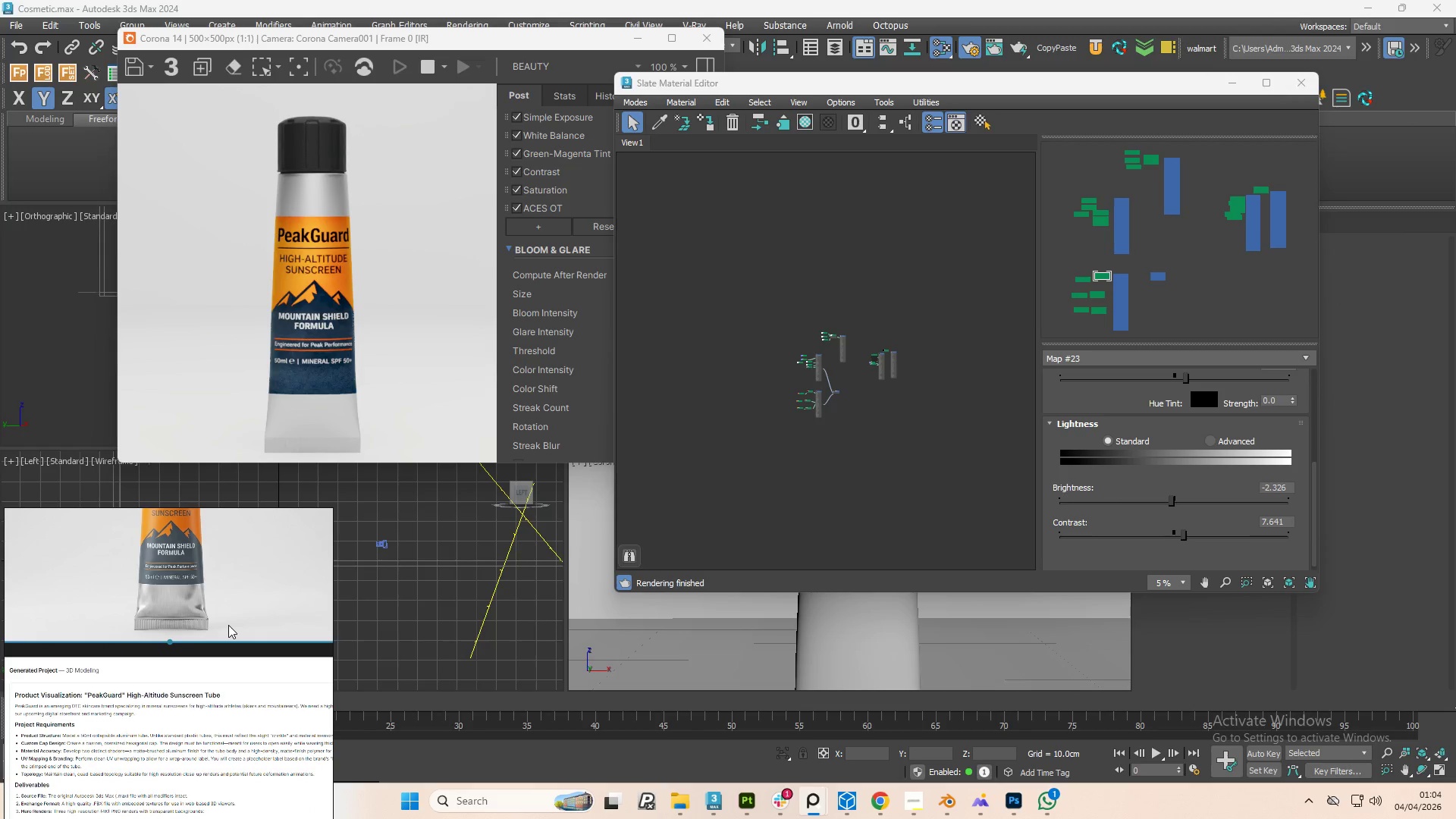 
scroll: coordinate [215, 673], scroll_direction: down, amount: 7.0
 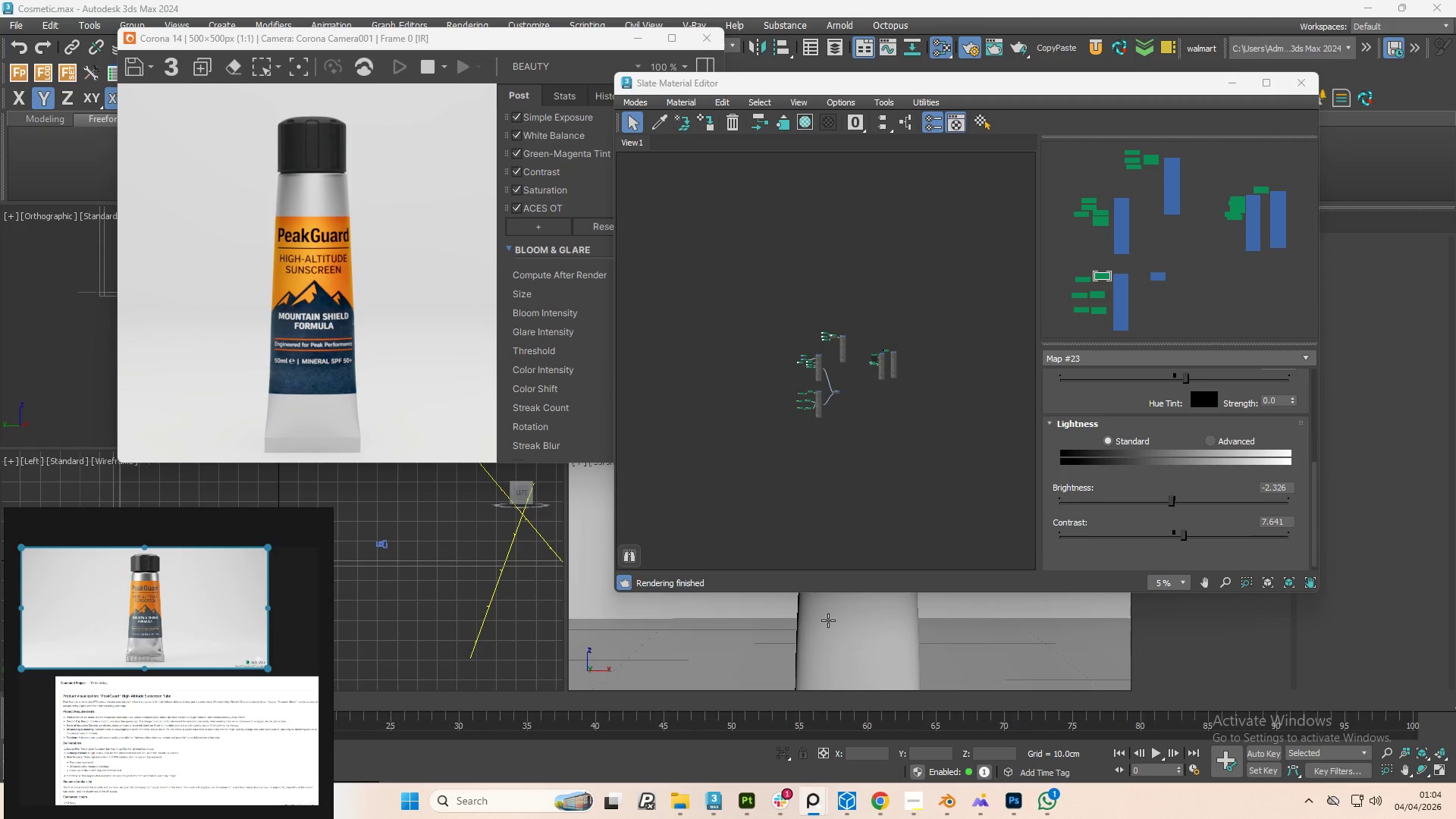 
left_click([828, 620])
 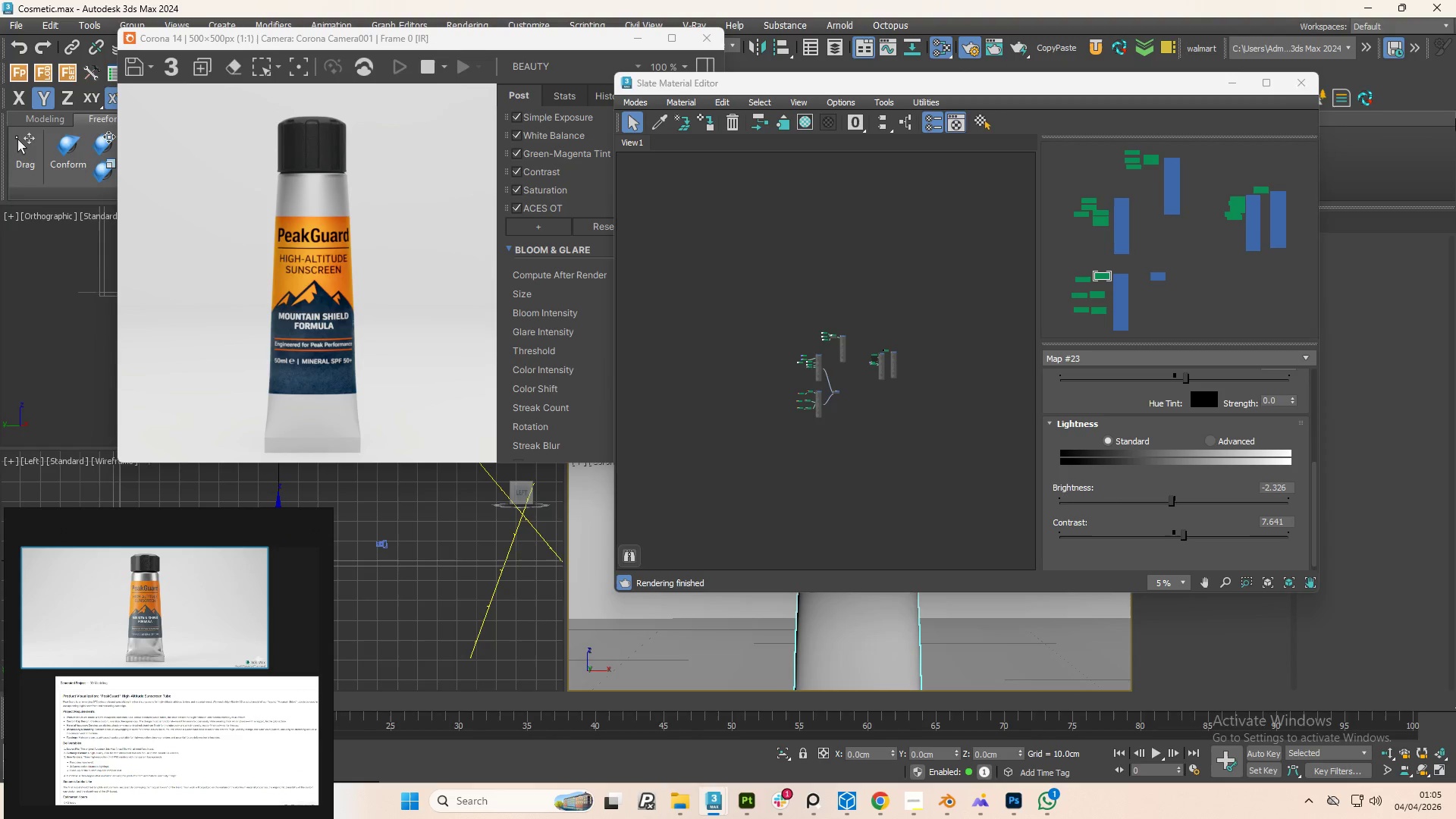 
left_click([1234, 82])
 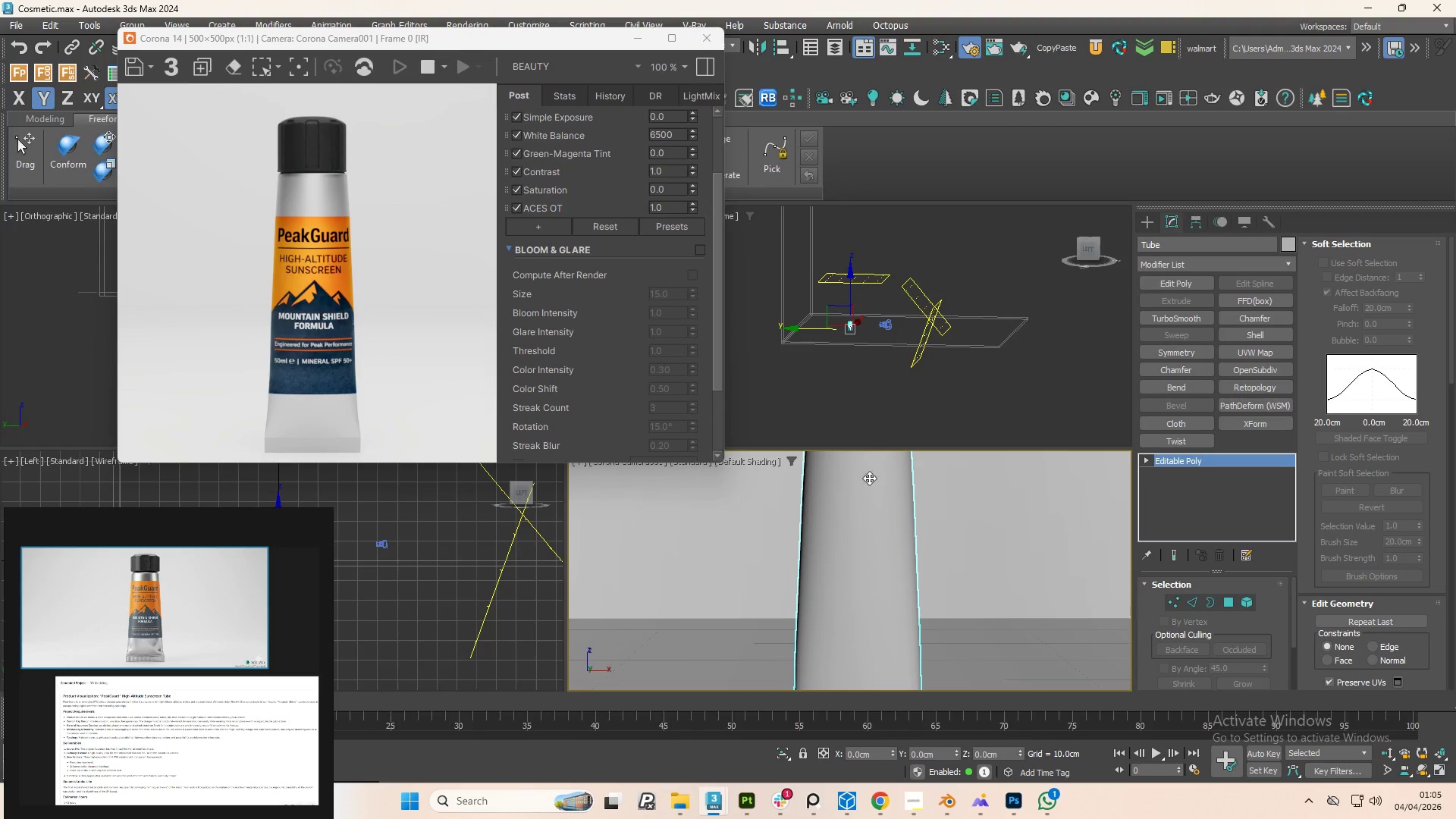 
scroll: coordinate [869, 548], scroll_direction: down, amount: 5.0
 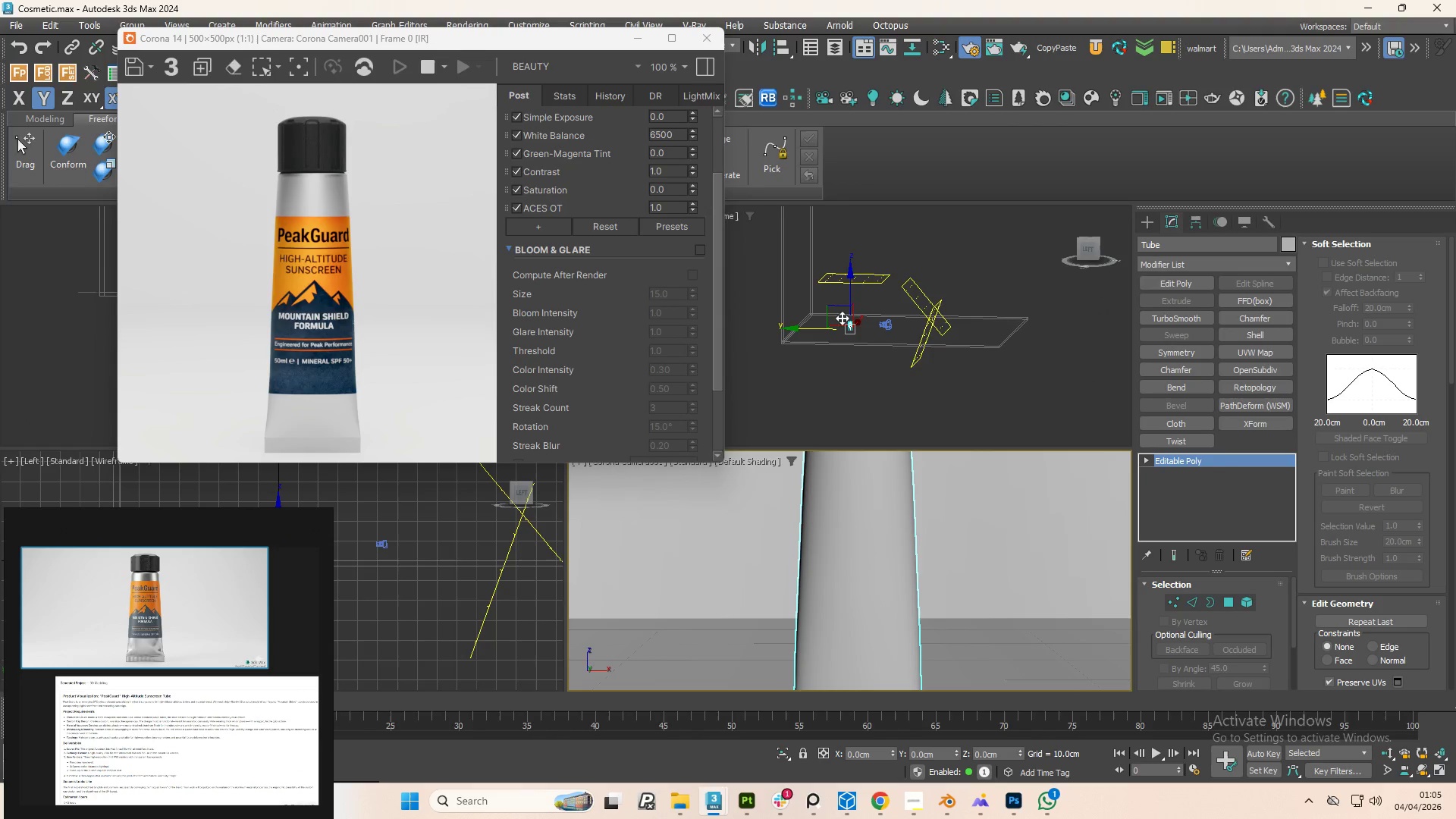 
hold_key(key=ControlLeft, duration=1.02)
left_click([832, 297])
 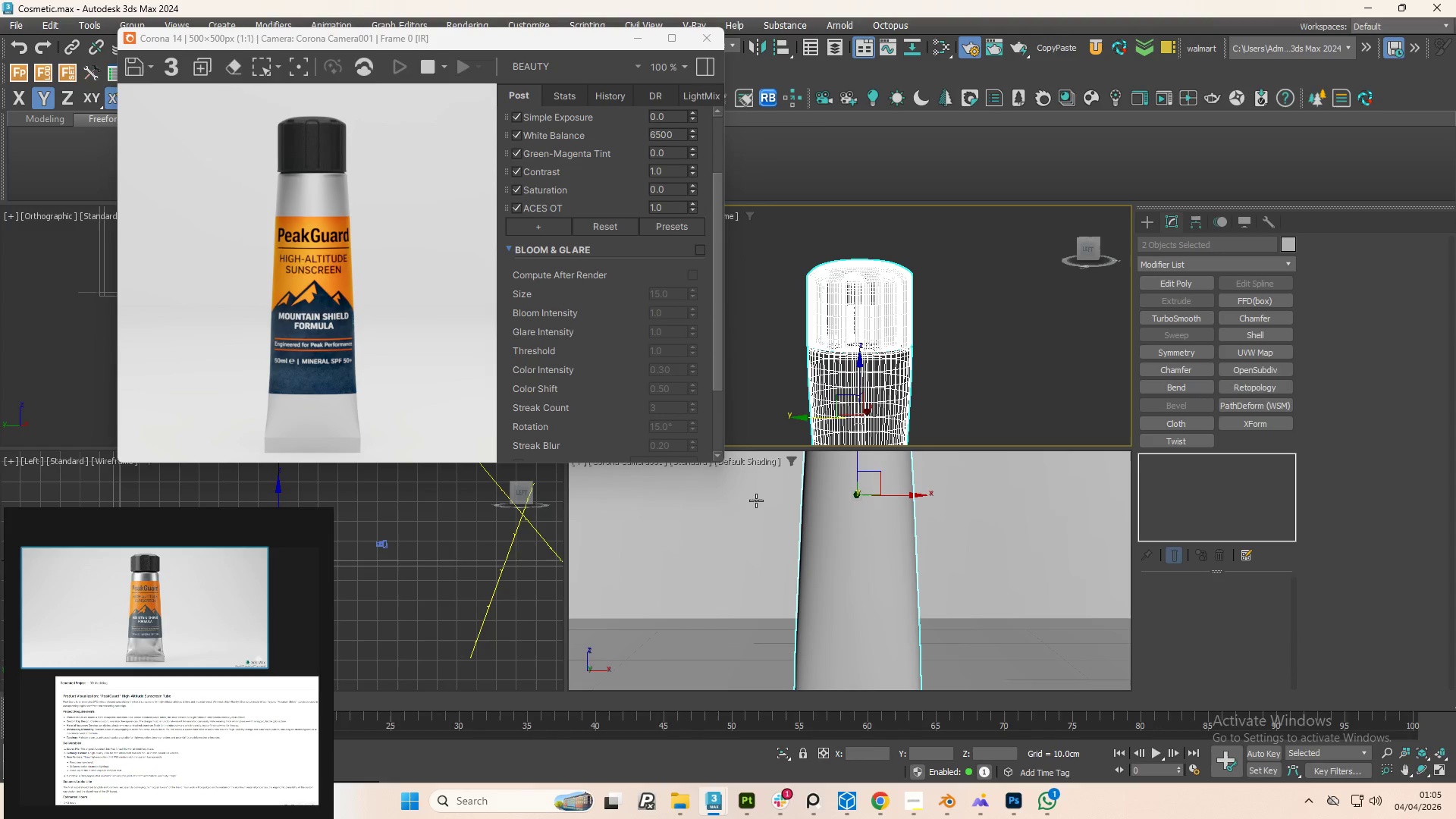 
scroll: coordinate [843, 331], scroll_direction: up, amount: 14.0
 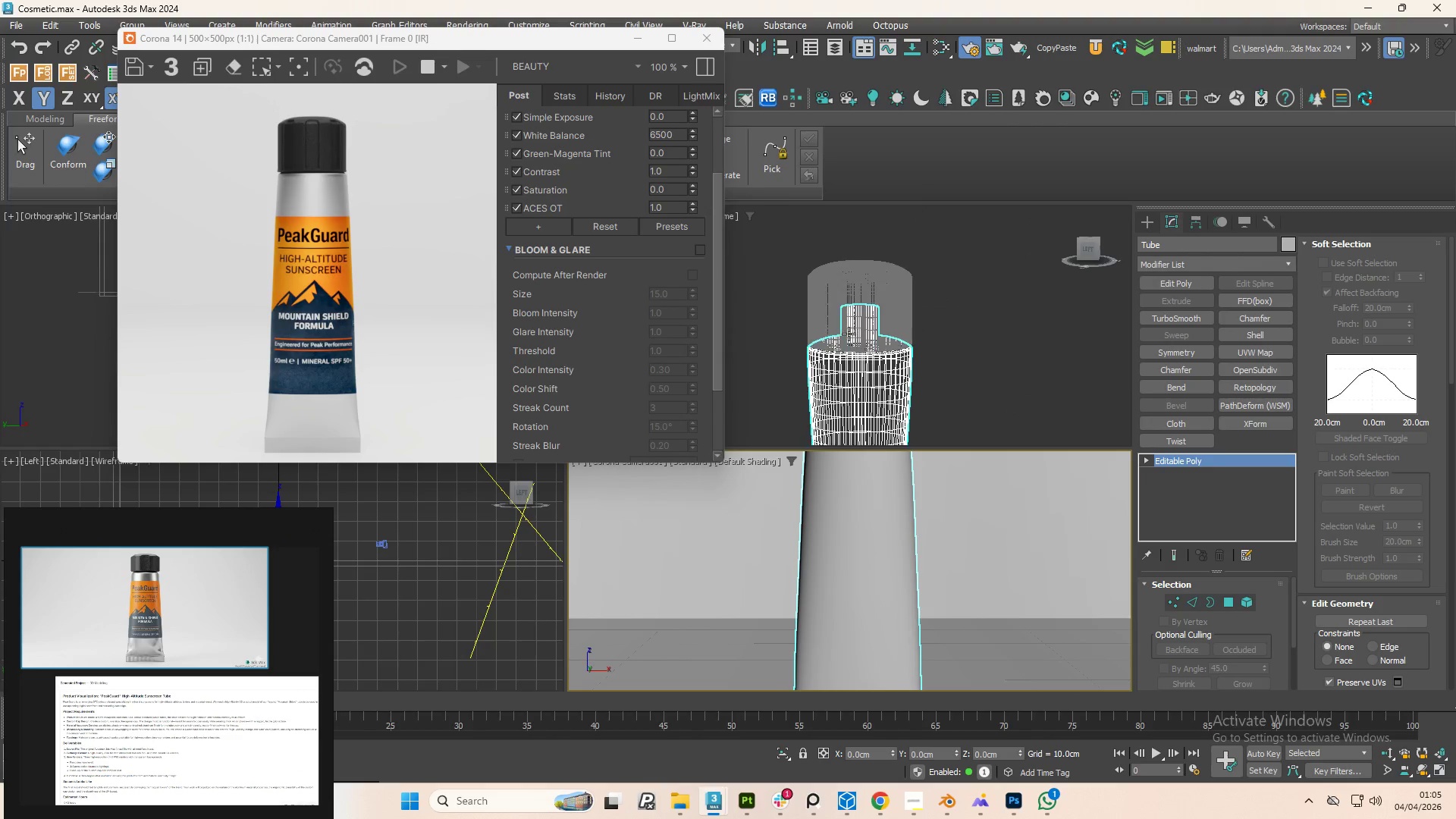 
scroll: coordinate [756, 500], scroll_direction: down, amount: 1.0
 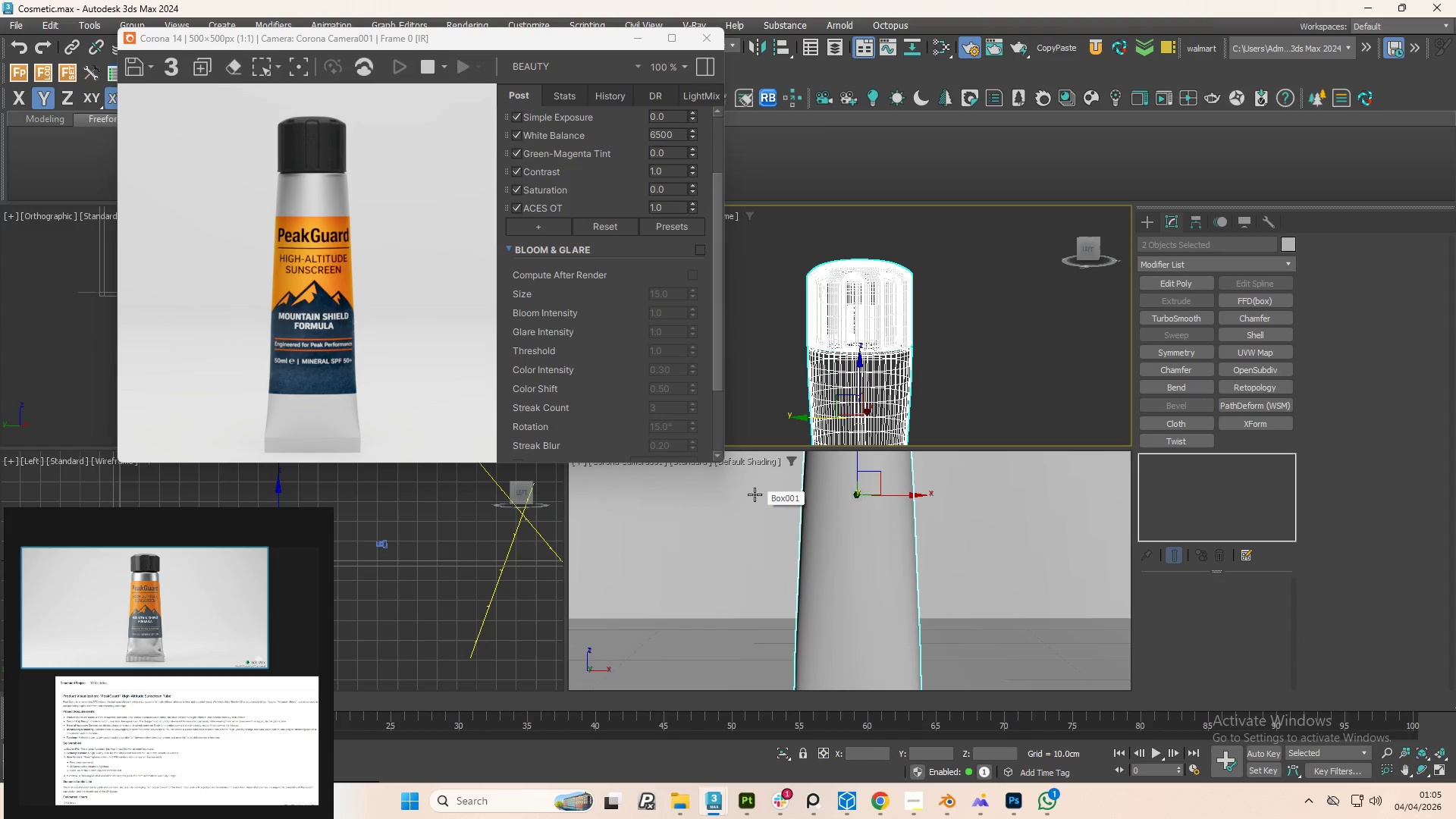 
key(F10)
 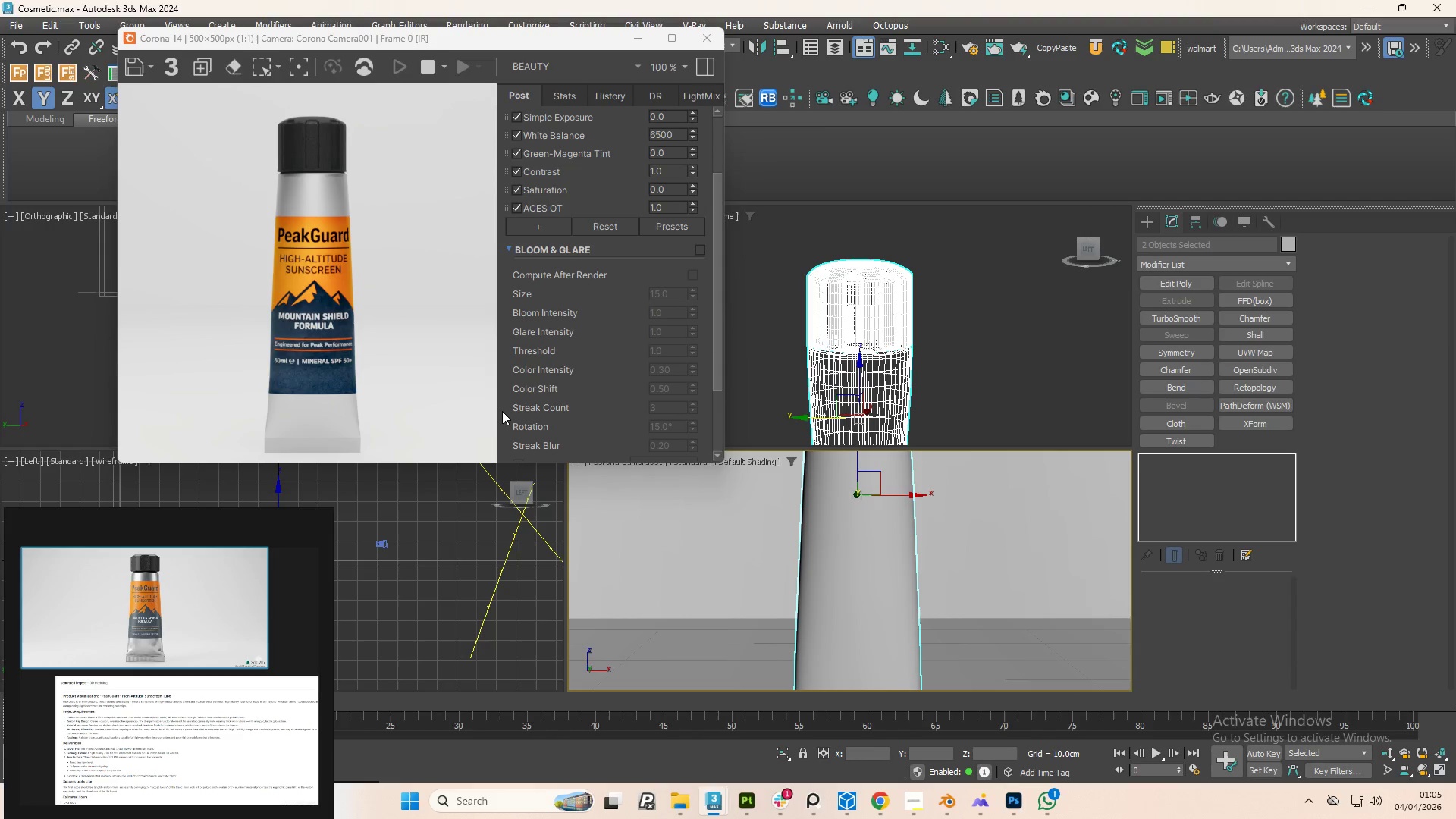 
wait(11.89)
 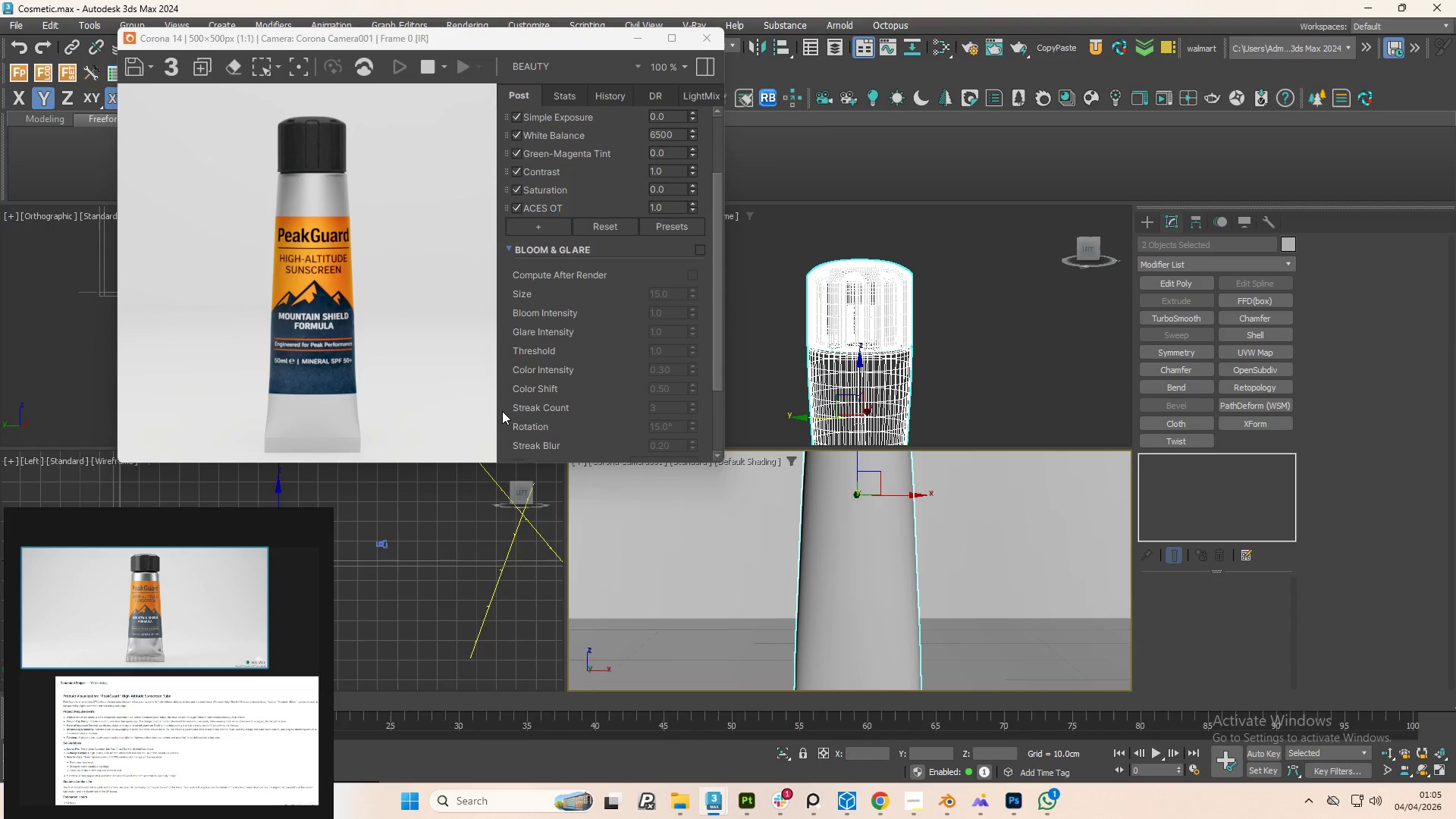 
scroll: coordinate [795, 369], scroll_direction: down, amount: 1.0
 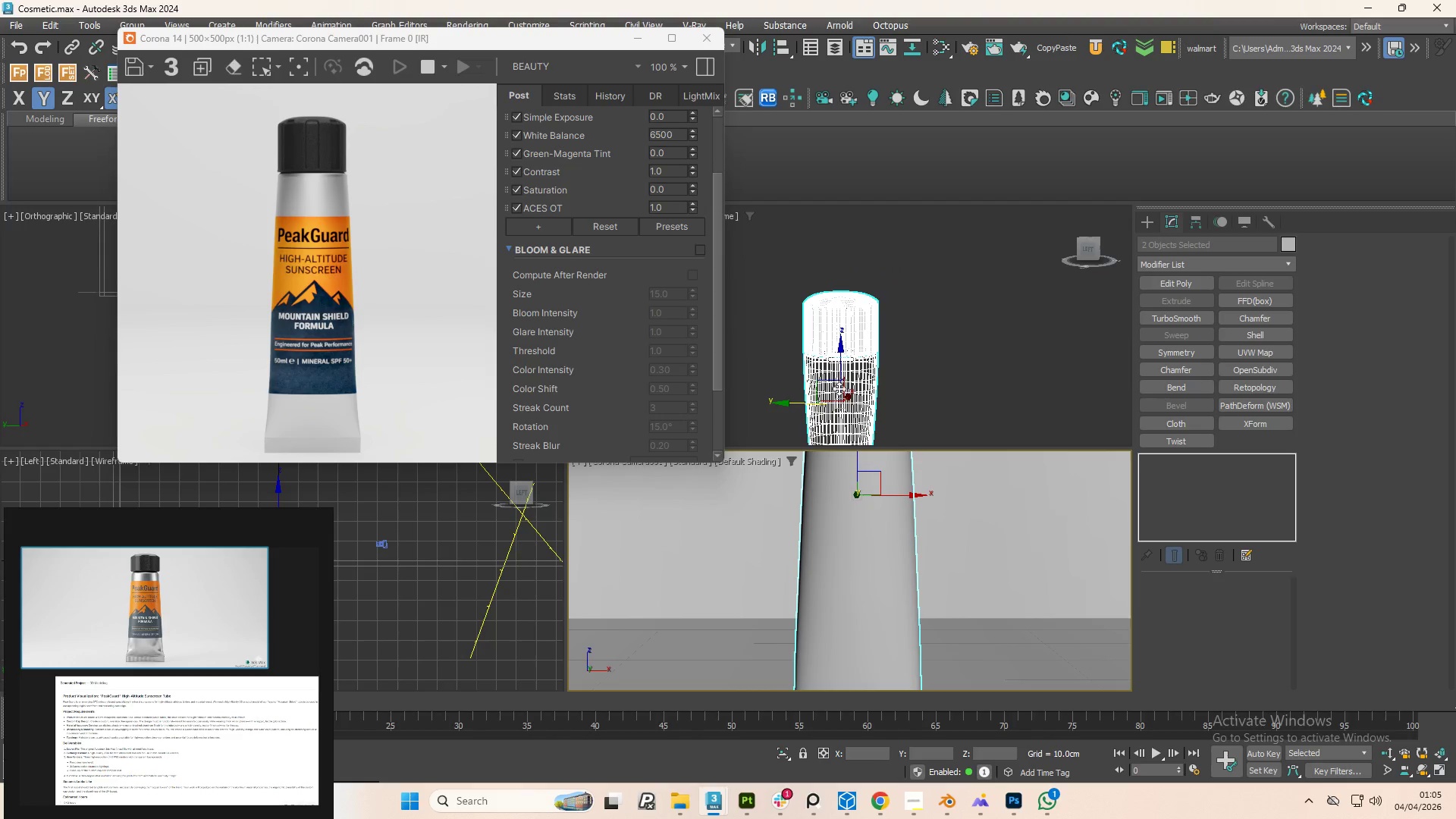 
scroll: coordinate [845, 425], scroll_direction: up, amount: 2.0
 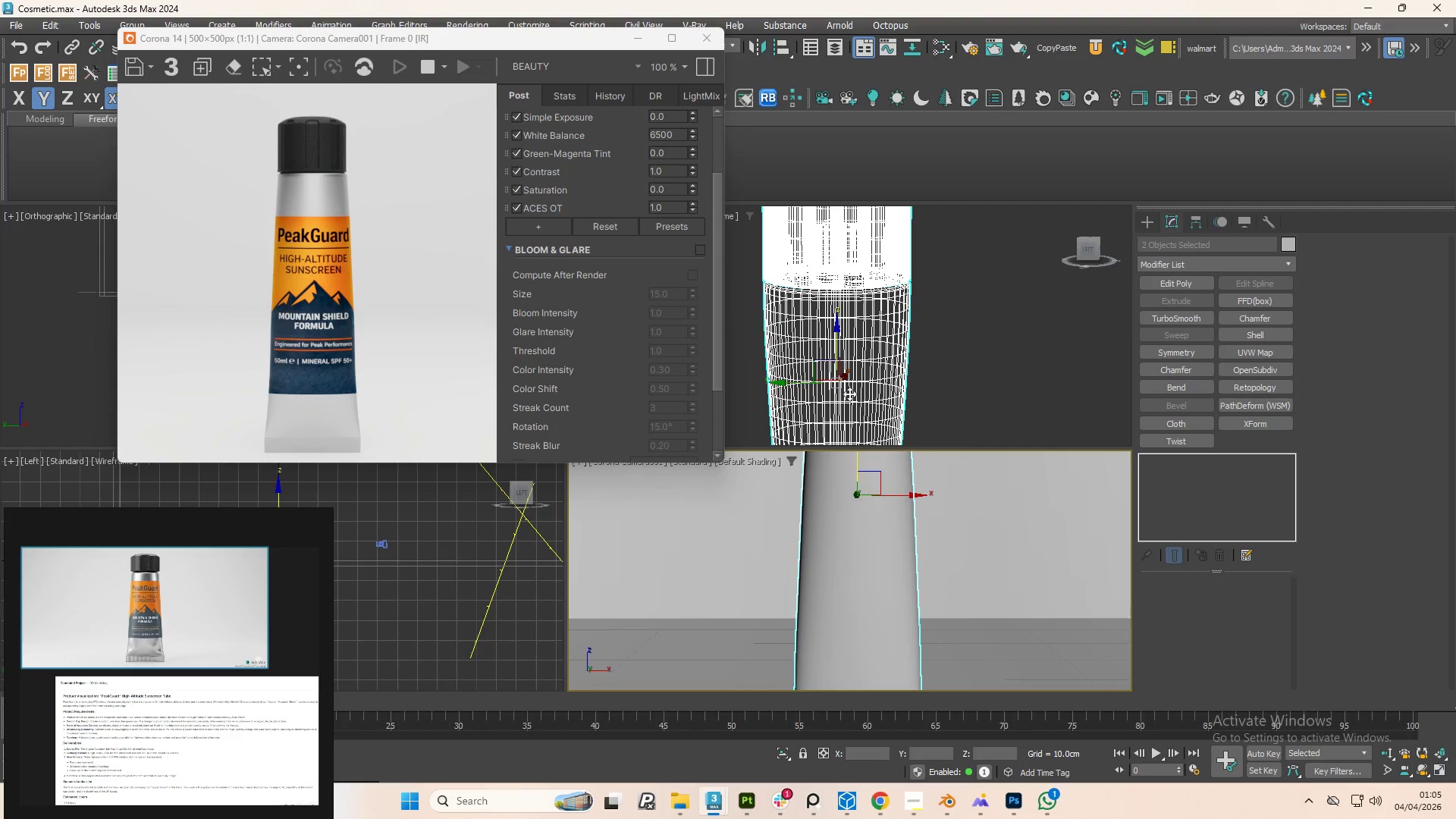 
scroll: coordinate [847, 333], scroll_direction: down, amount: 1.0
 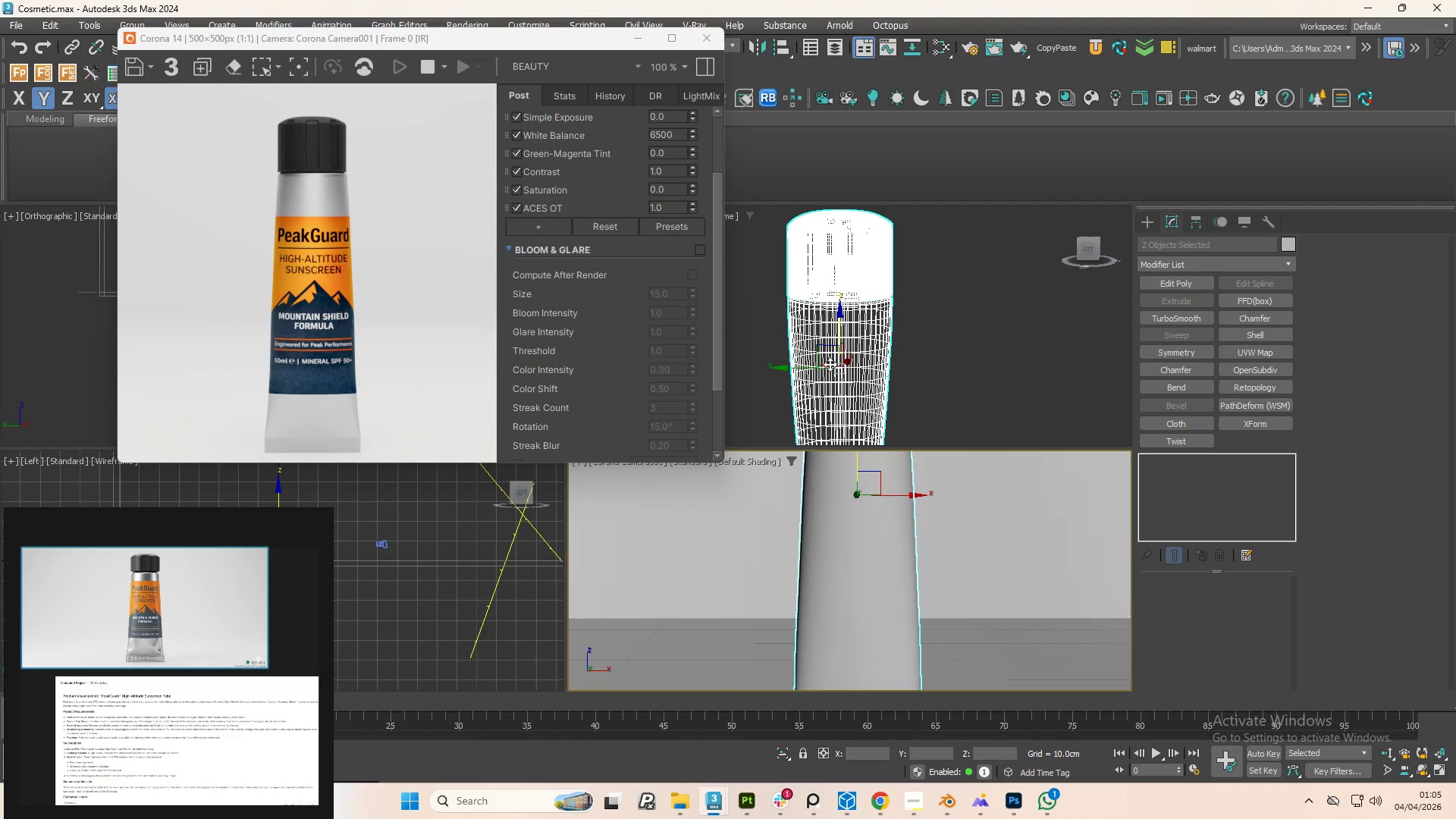 
scroll: coordinate [830, 375], scroll_direction: up, amount: 1.0
 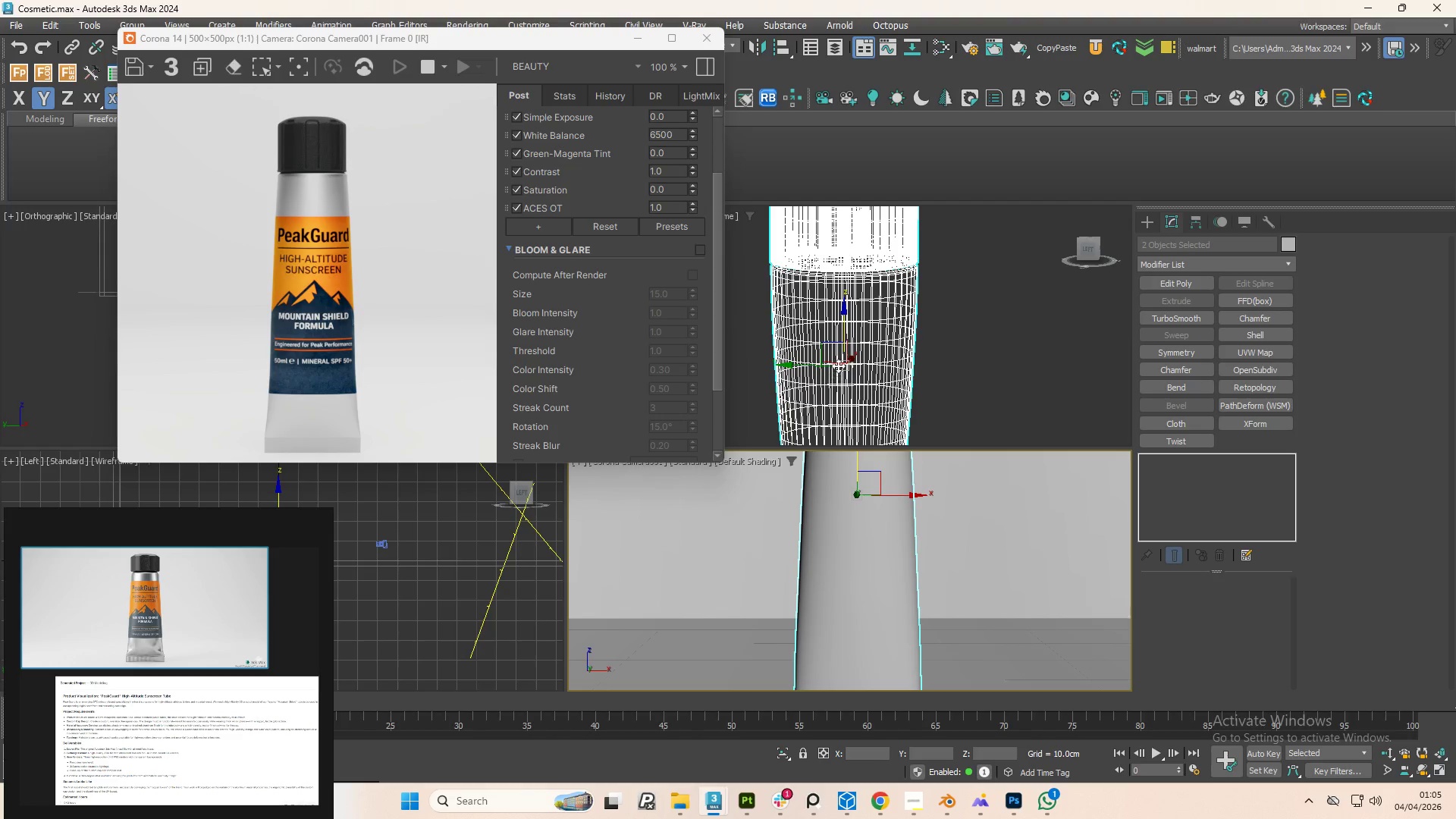 
scroll: coordinate [831, 321], scroll_direction: down, amount: 1.0
 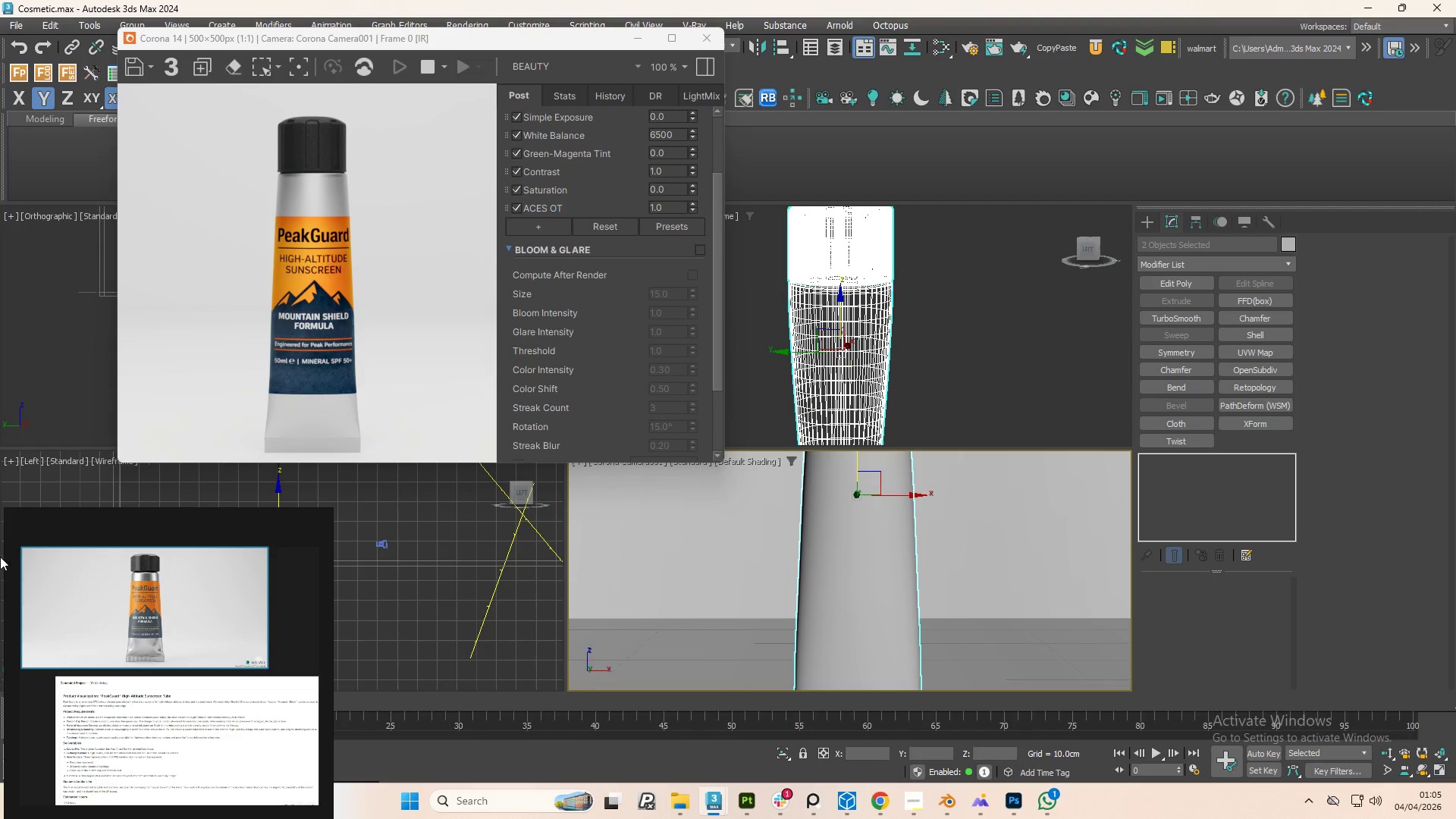 
left_click_drag(start_coordinate=[146, 515], to_coordinate=[267, 725])
 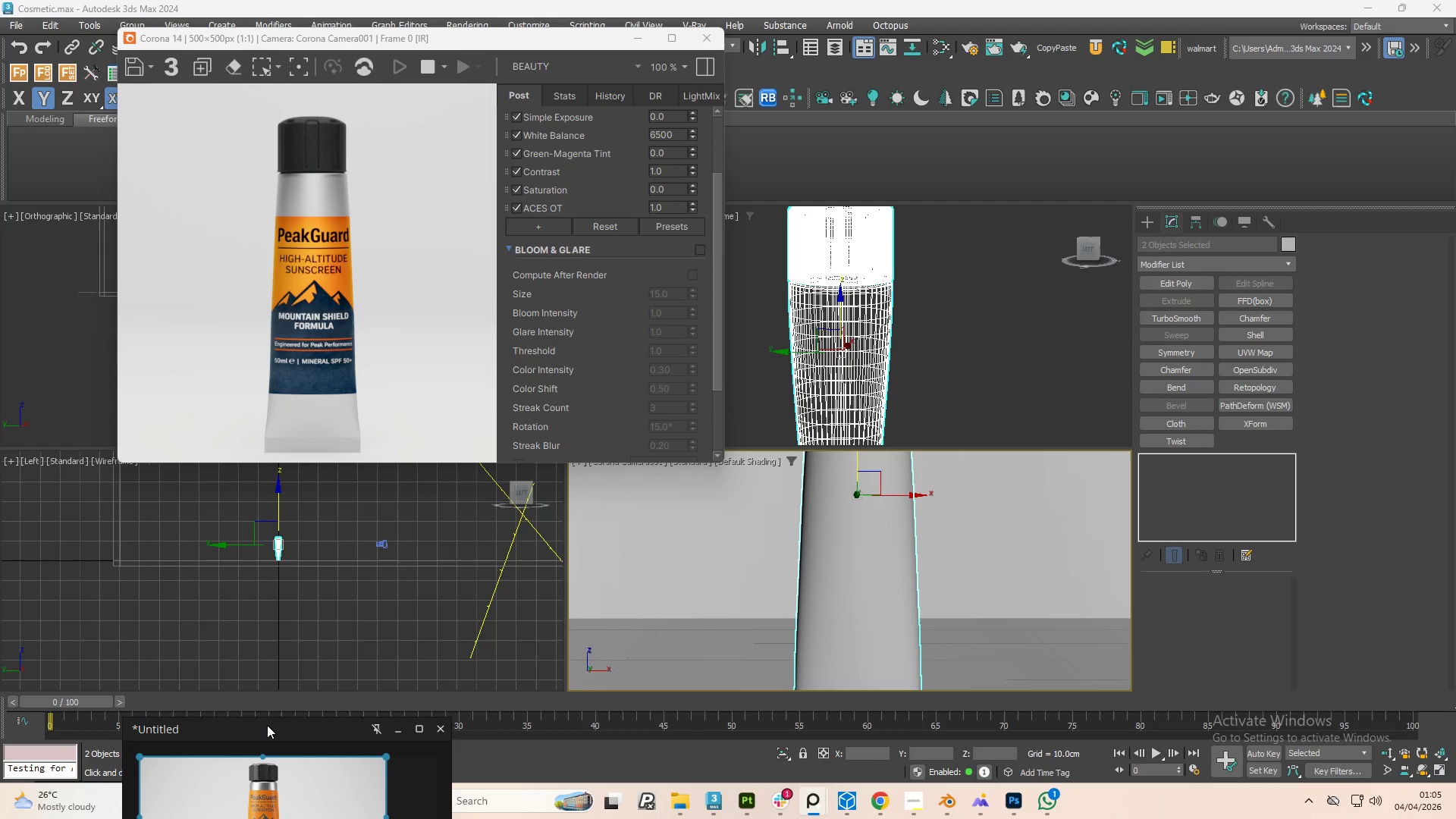 
key(F10)
 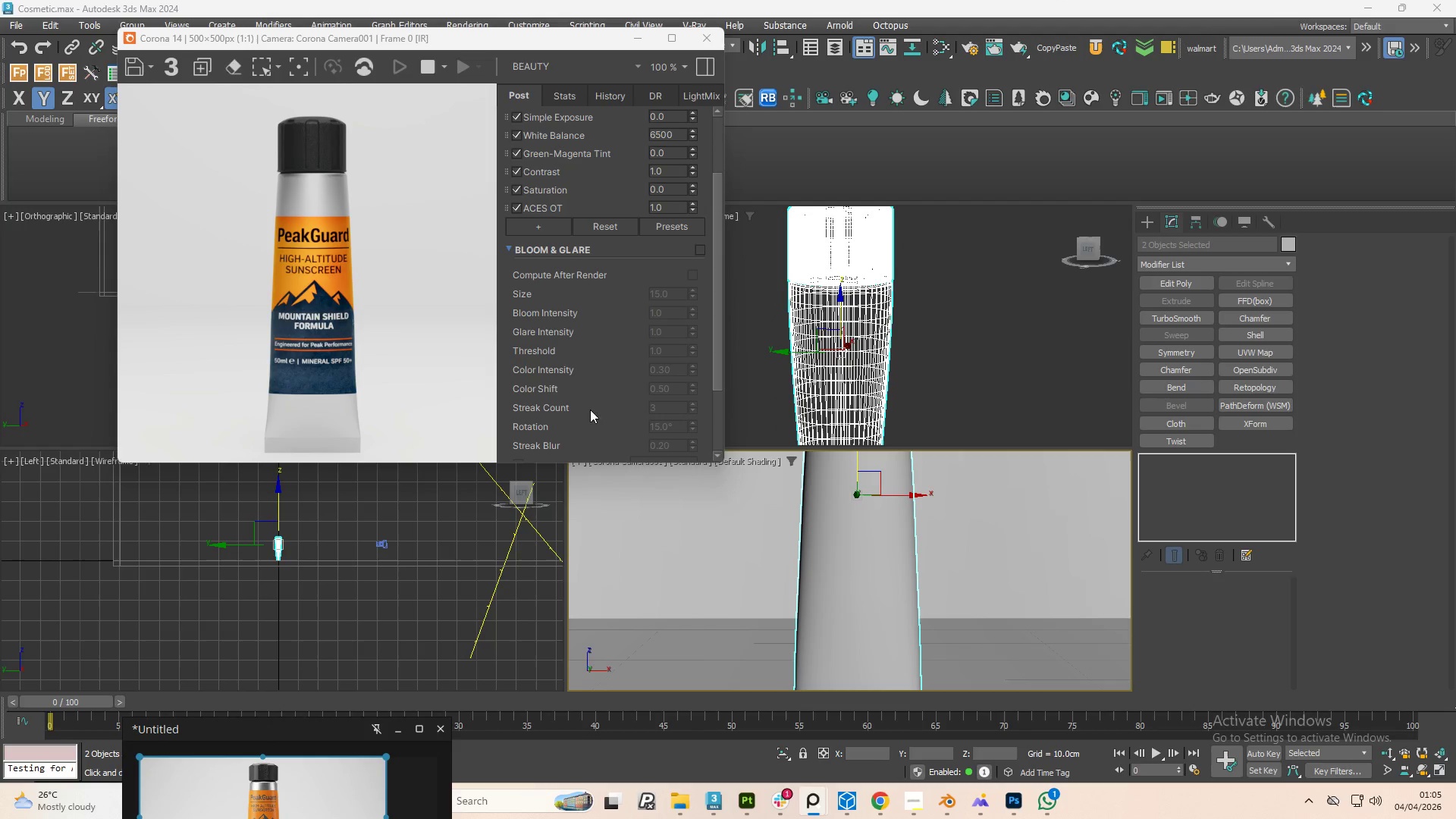 
scroll: coordinate [866, 533], scroll_direction: down, amount: 4.0
 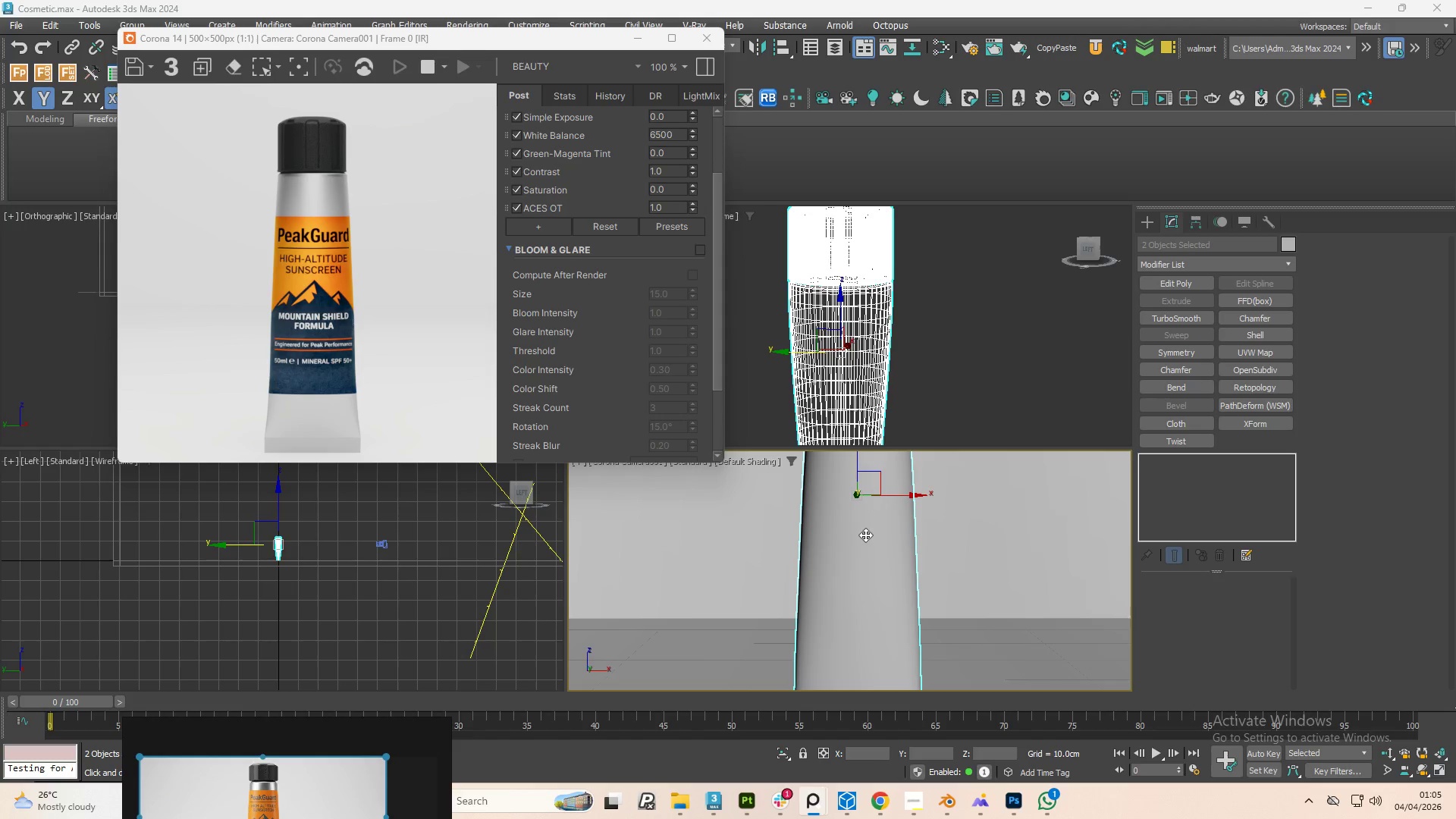 
scroll: coordinate [865, 535], scroll_direction: up, amount: 1.0
 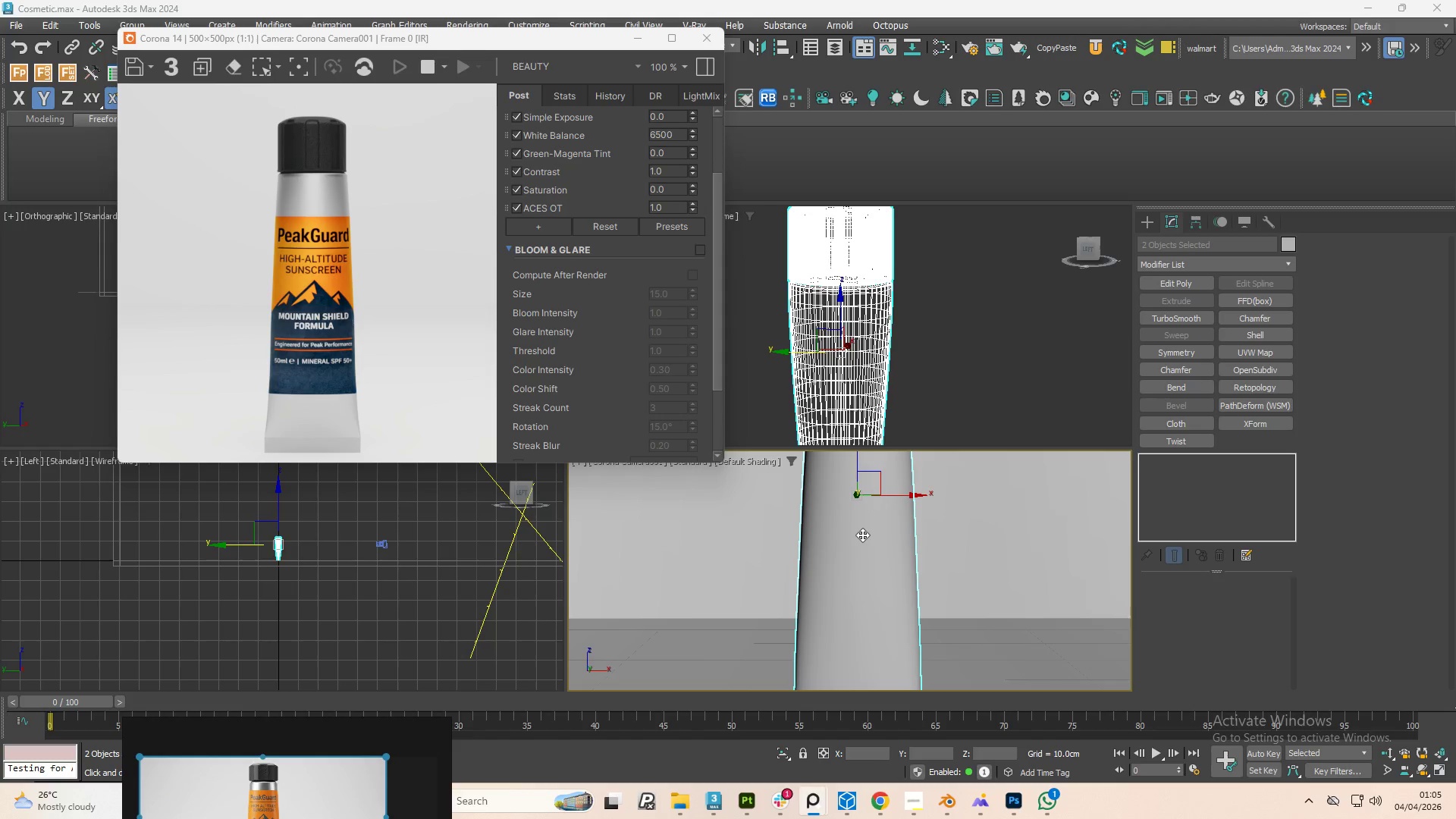 
key(F10)
 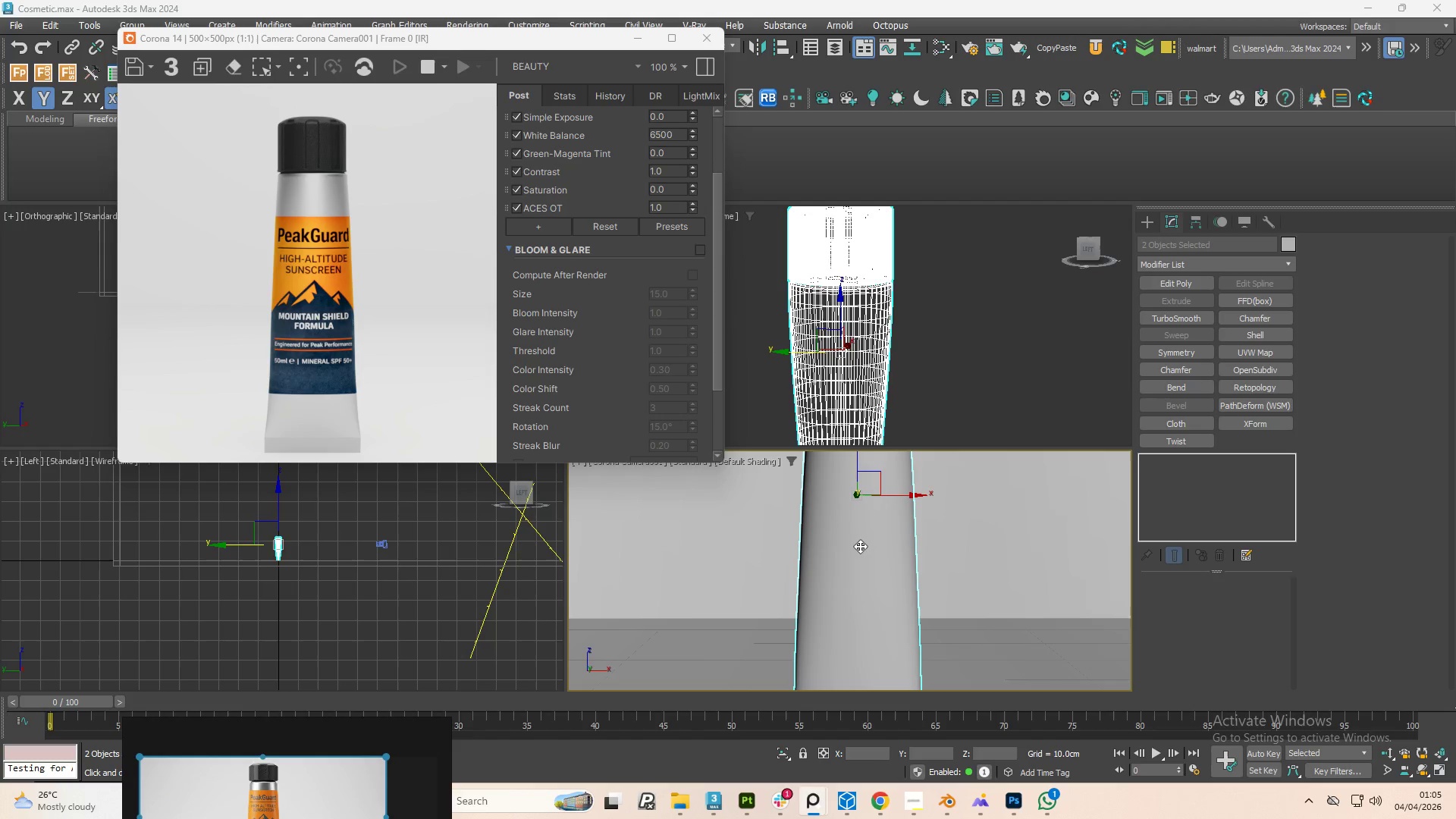 
scroll: coordinate [845, 502], scroll_direction: down, amount: 2.0
 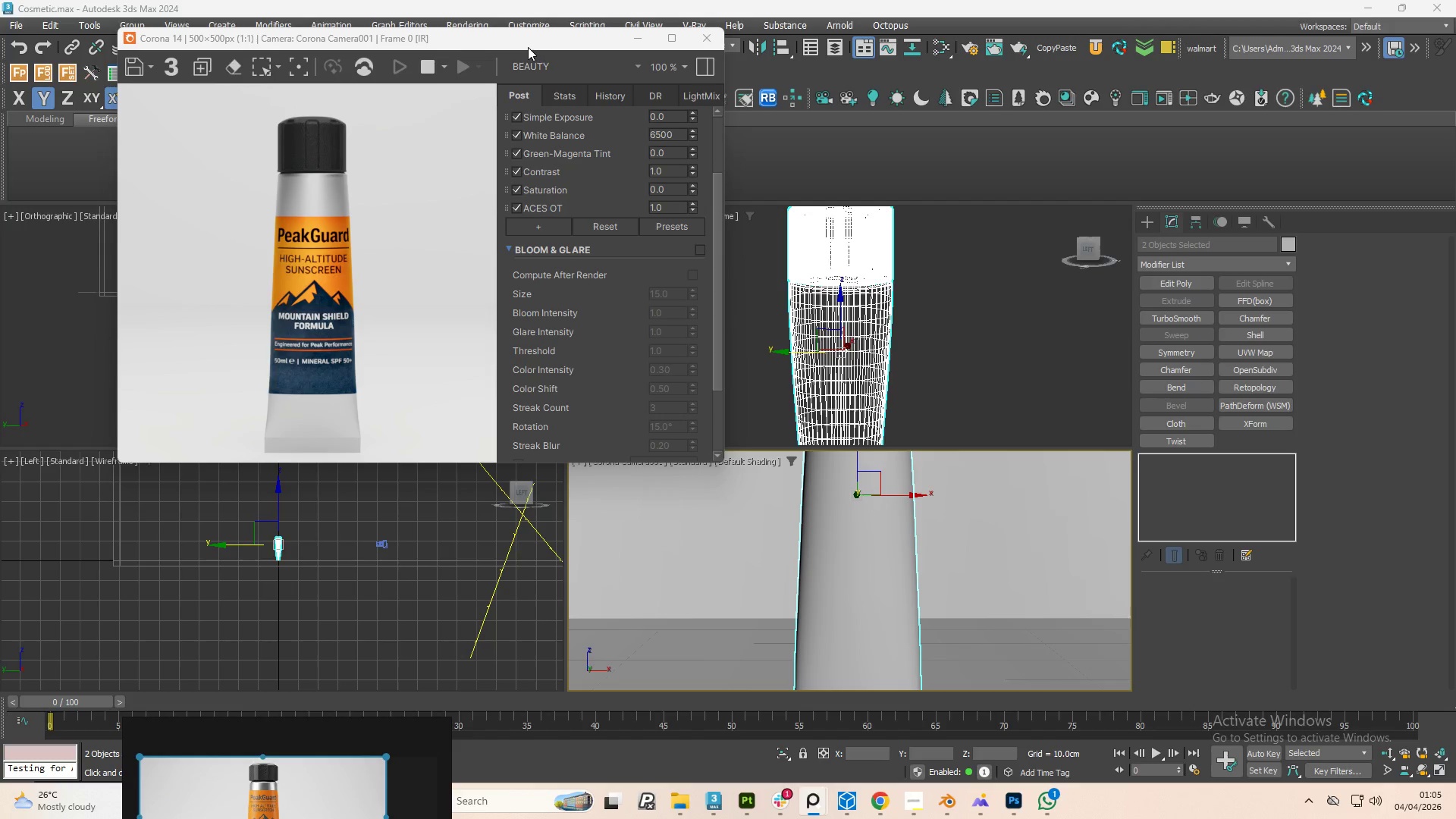 
left_click_drag(start_coordinate=[520, 39], to_coordinate=[467, 89])
 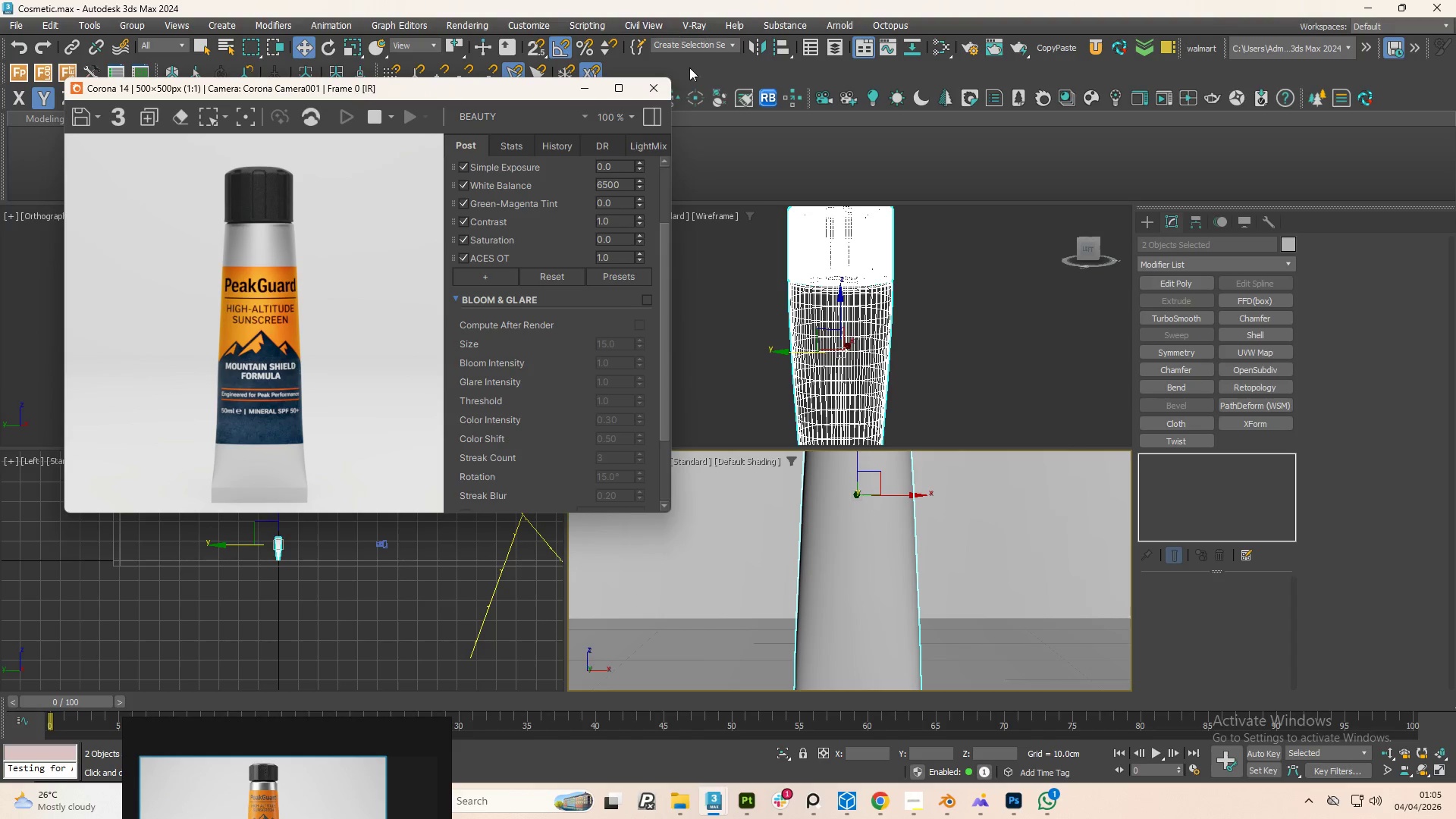 
key(F10)
 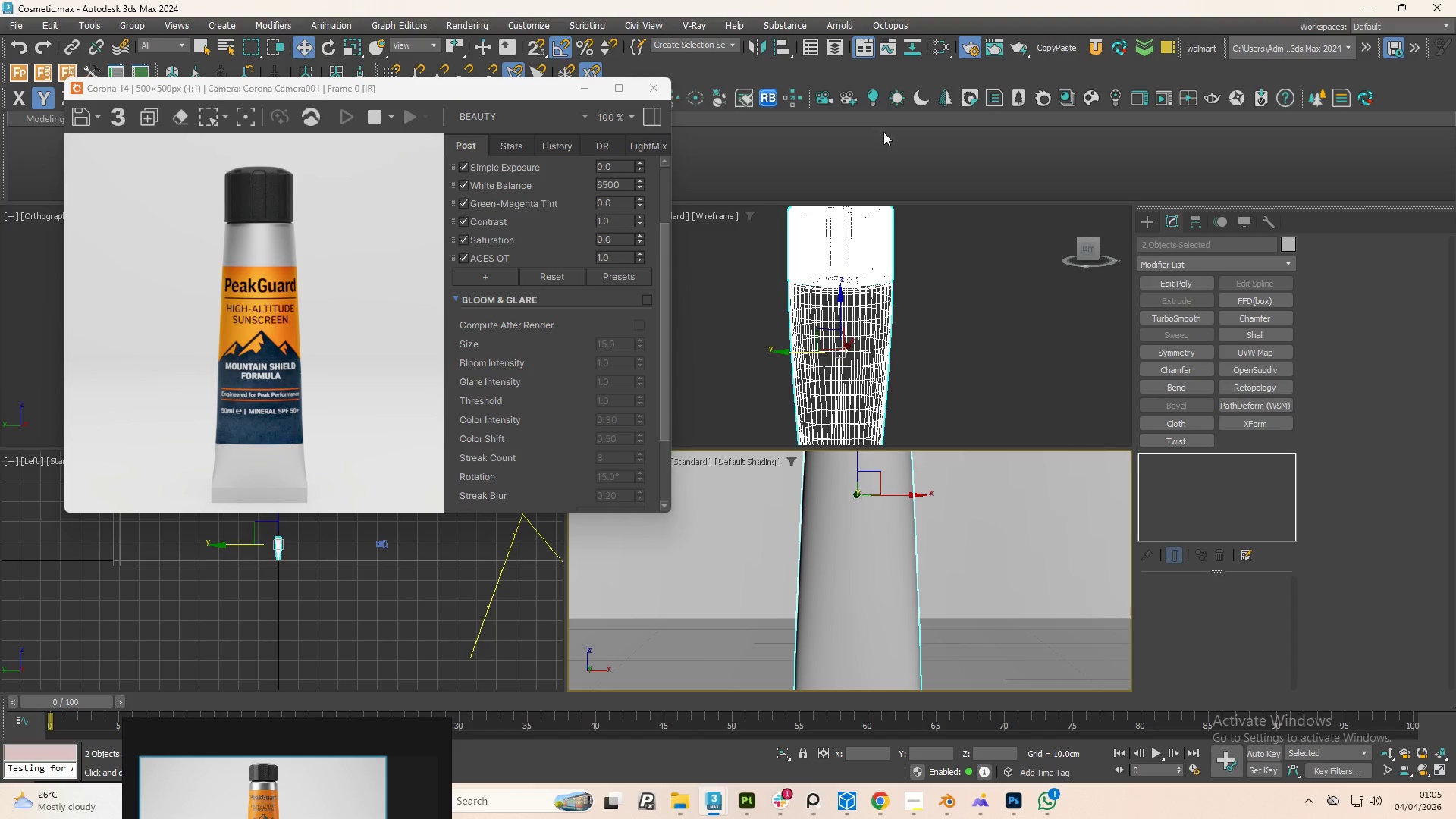 
mouse_move([878, 265])
 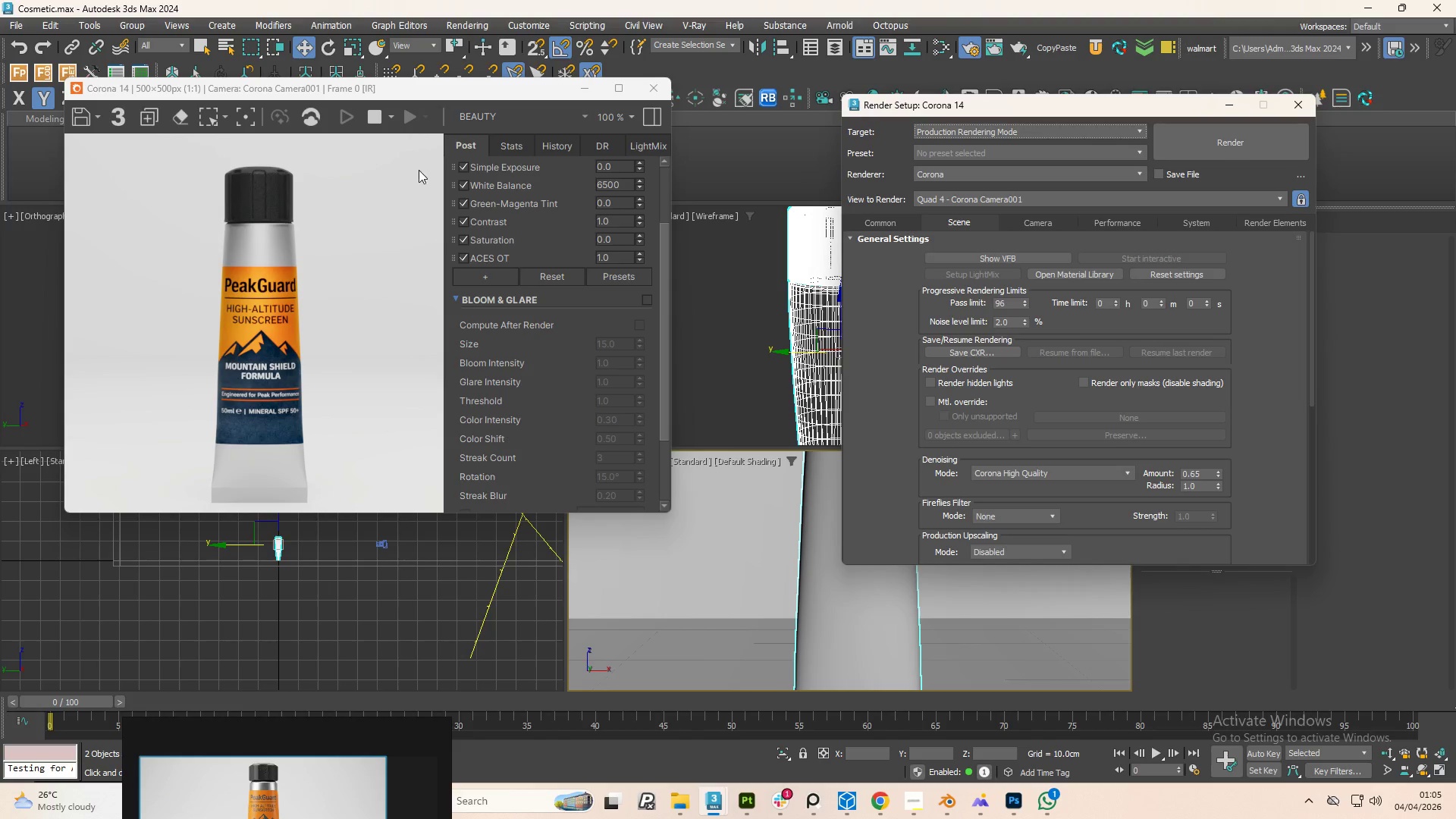 
wait(9.94)
 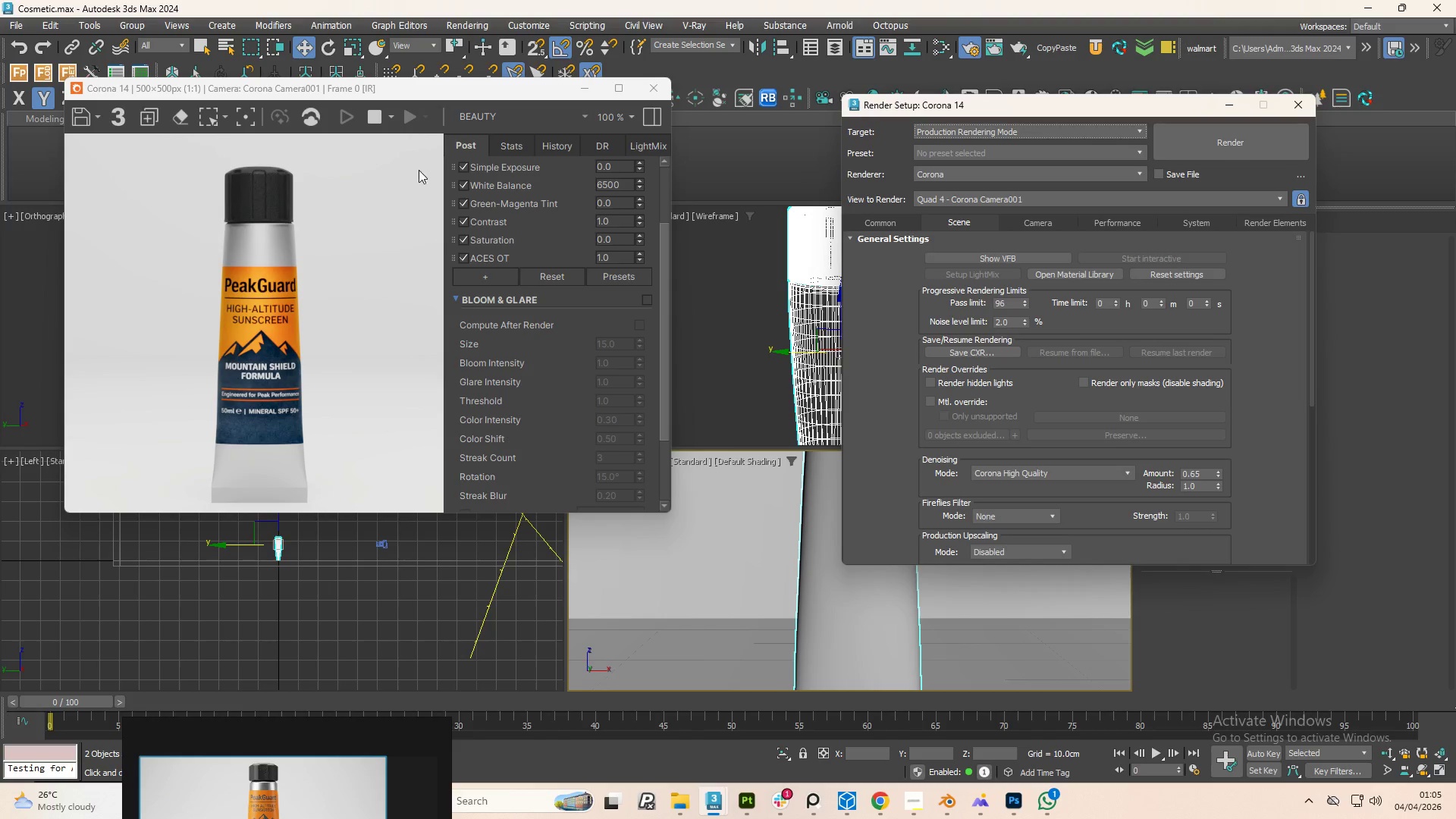 
scroll: coordinate [240, 340], scroll_direction: none, amount: 0.0
 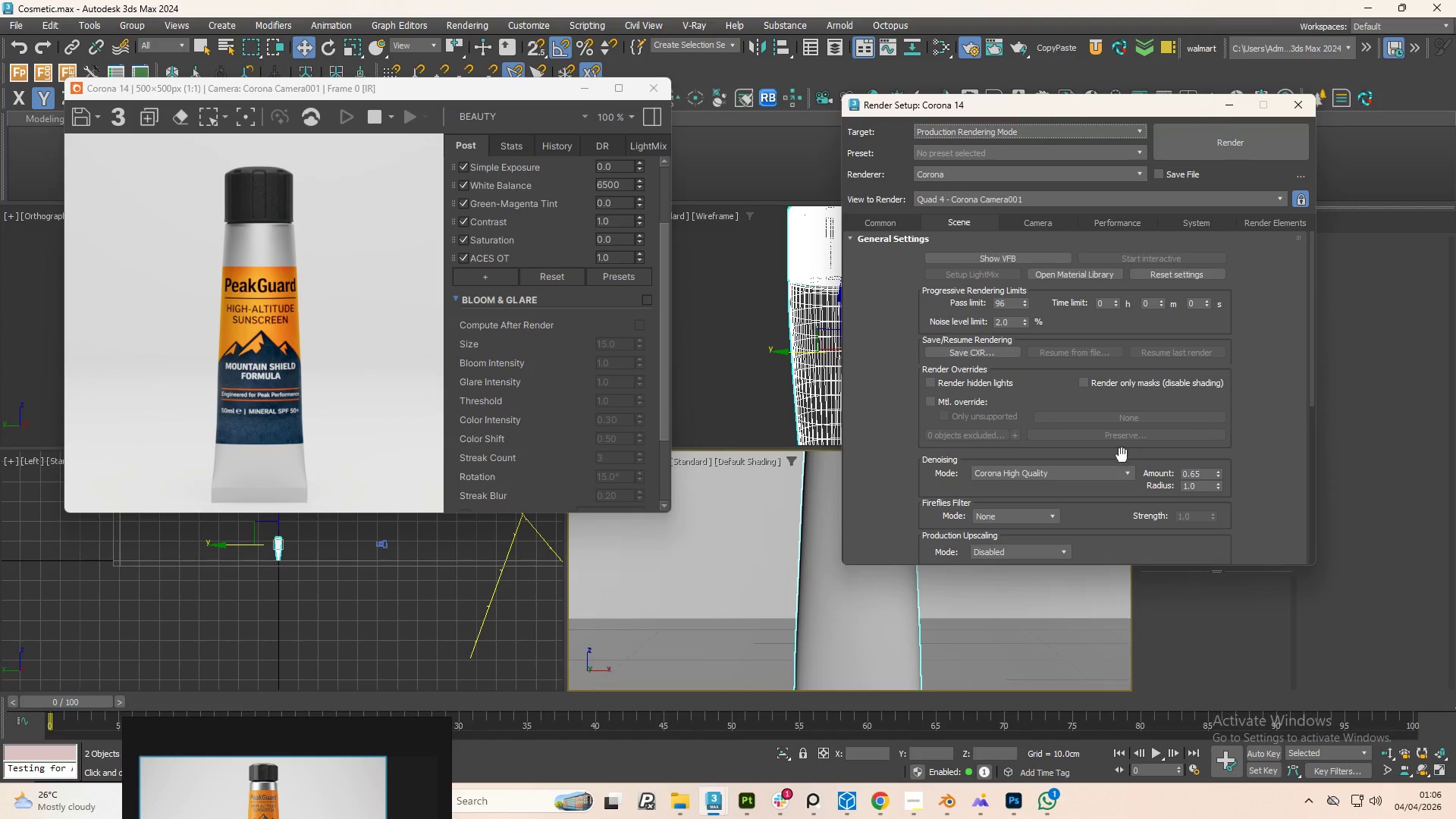 
wait(7.08)
 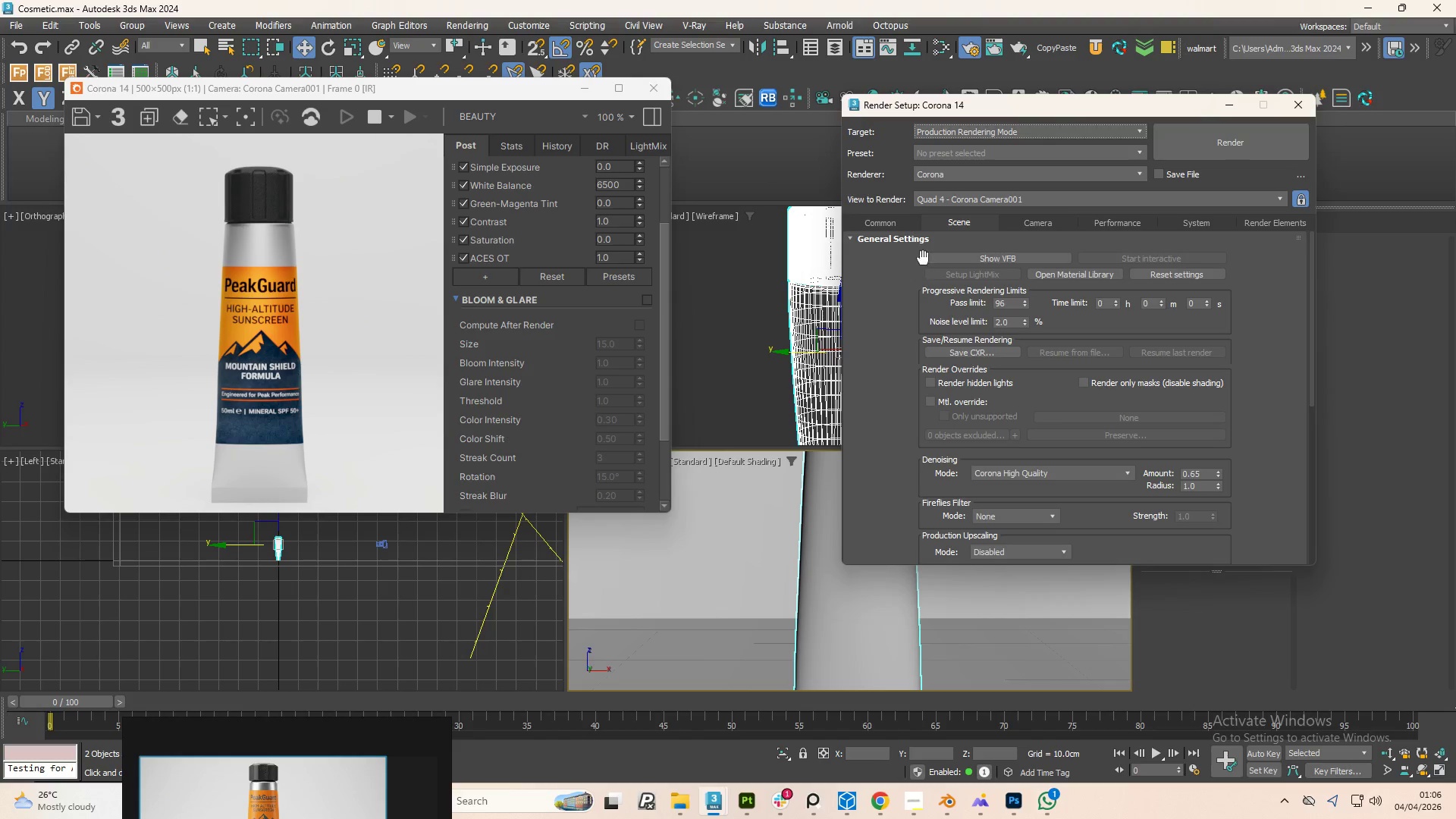 
left_click_drag(start_coordinate=[1313, 369], to_coordinate=[1333, 449])
 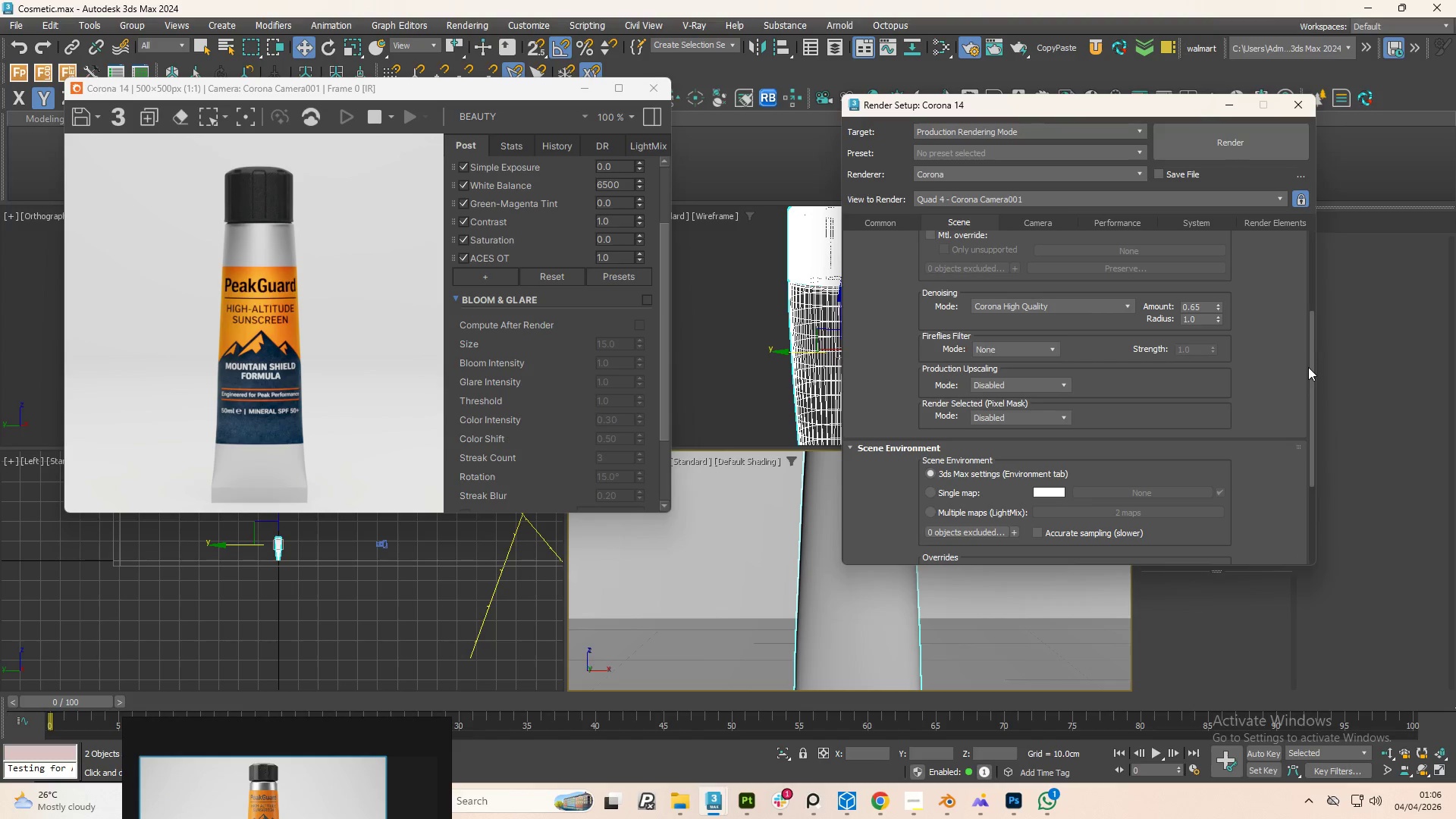 
left_click_drag(start_coordinate=[1313, 373], to_coordinate=[1318, 460])
 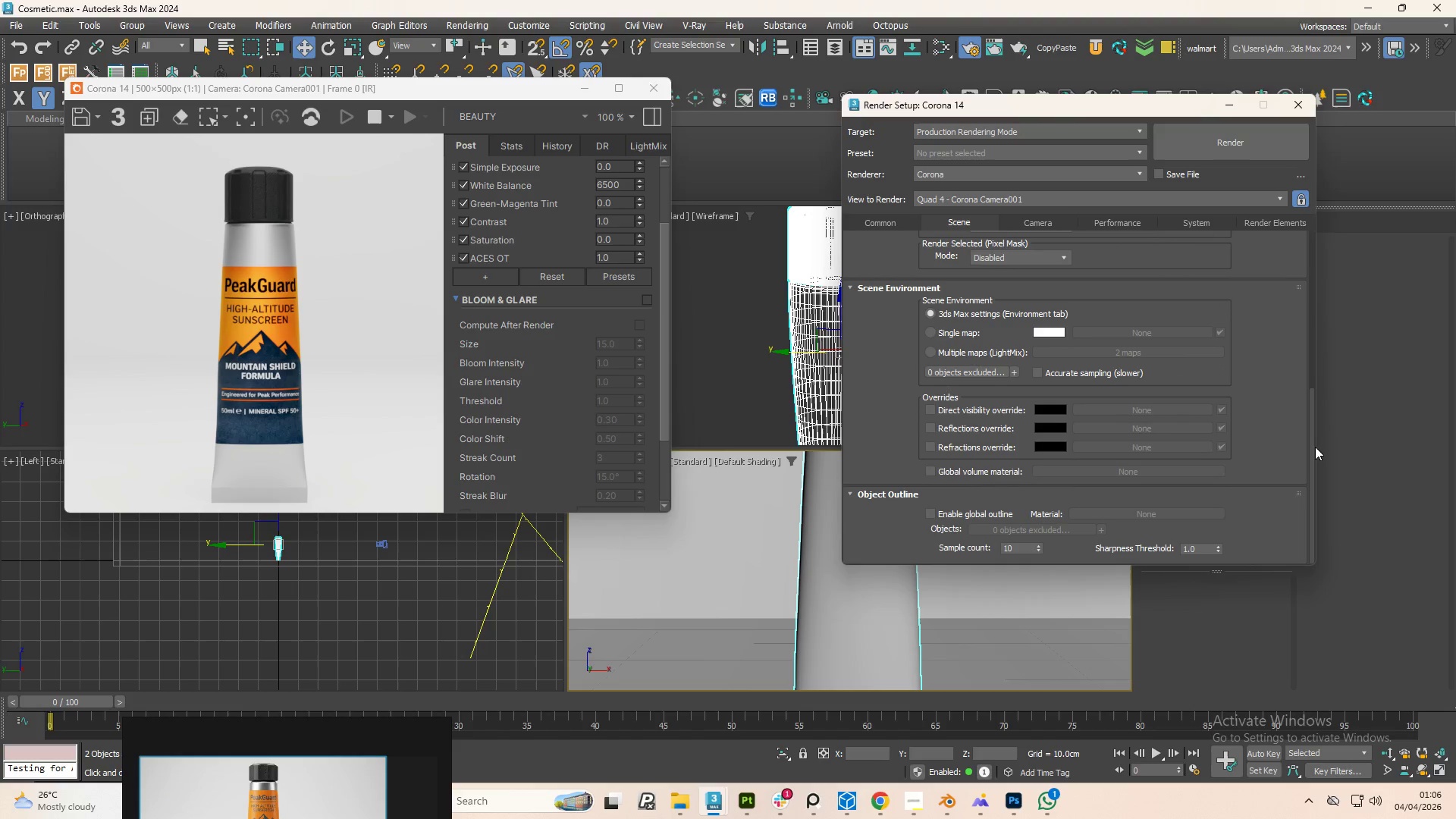 
left_click_drag(start_coordinate=[1312, 448], to_coordinate=[1313, 458])
 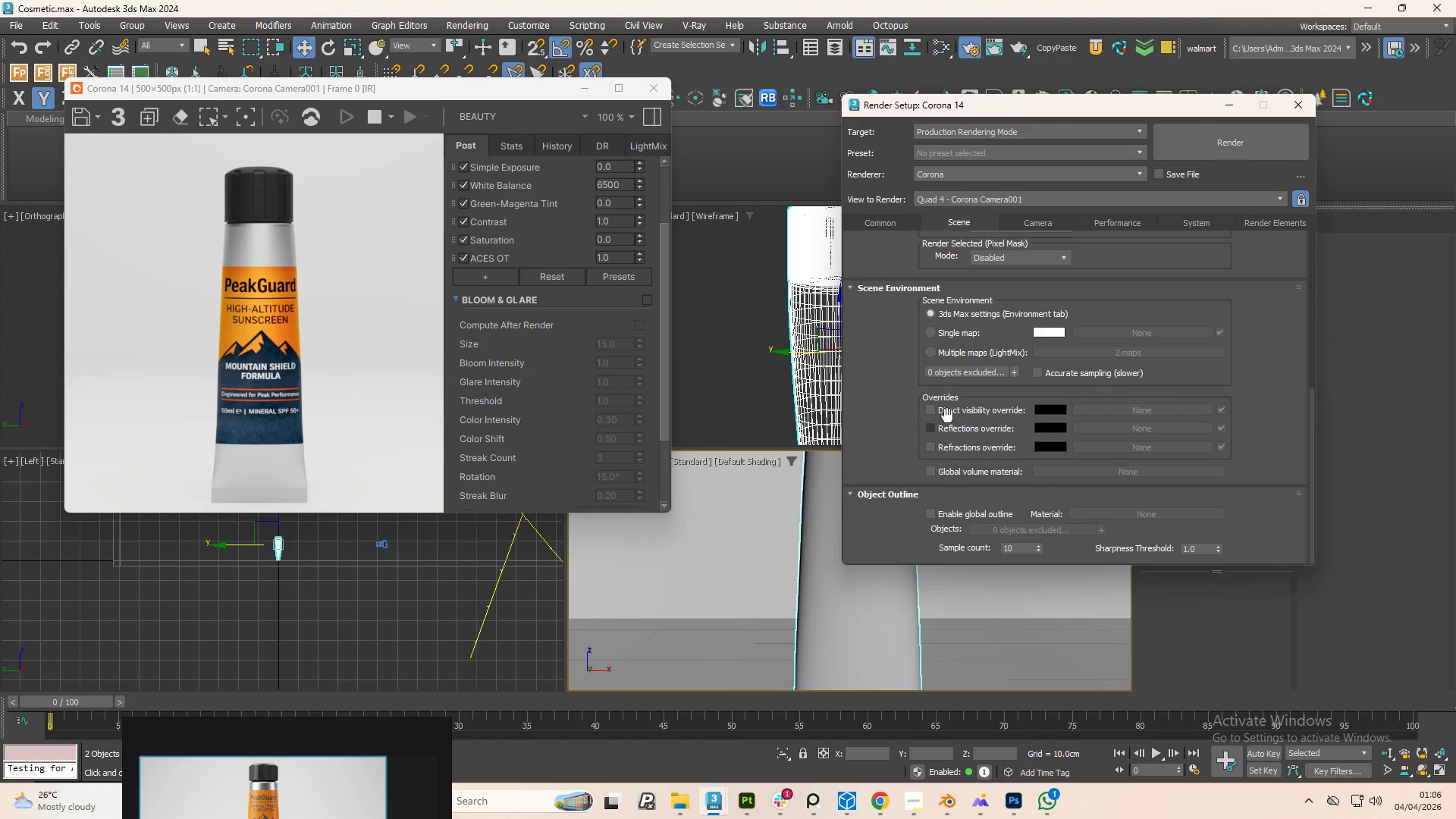 
left_click([1005, 261])
 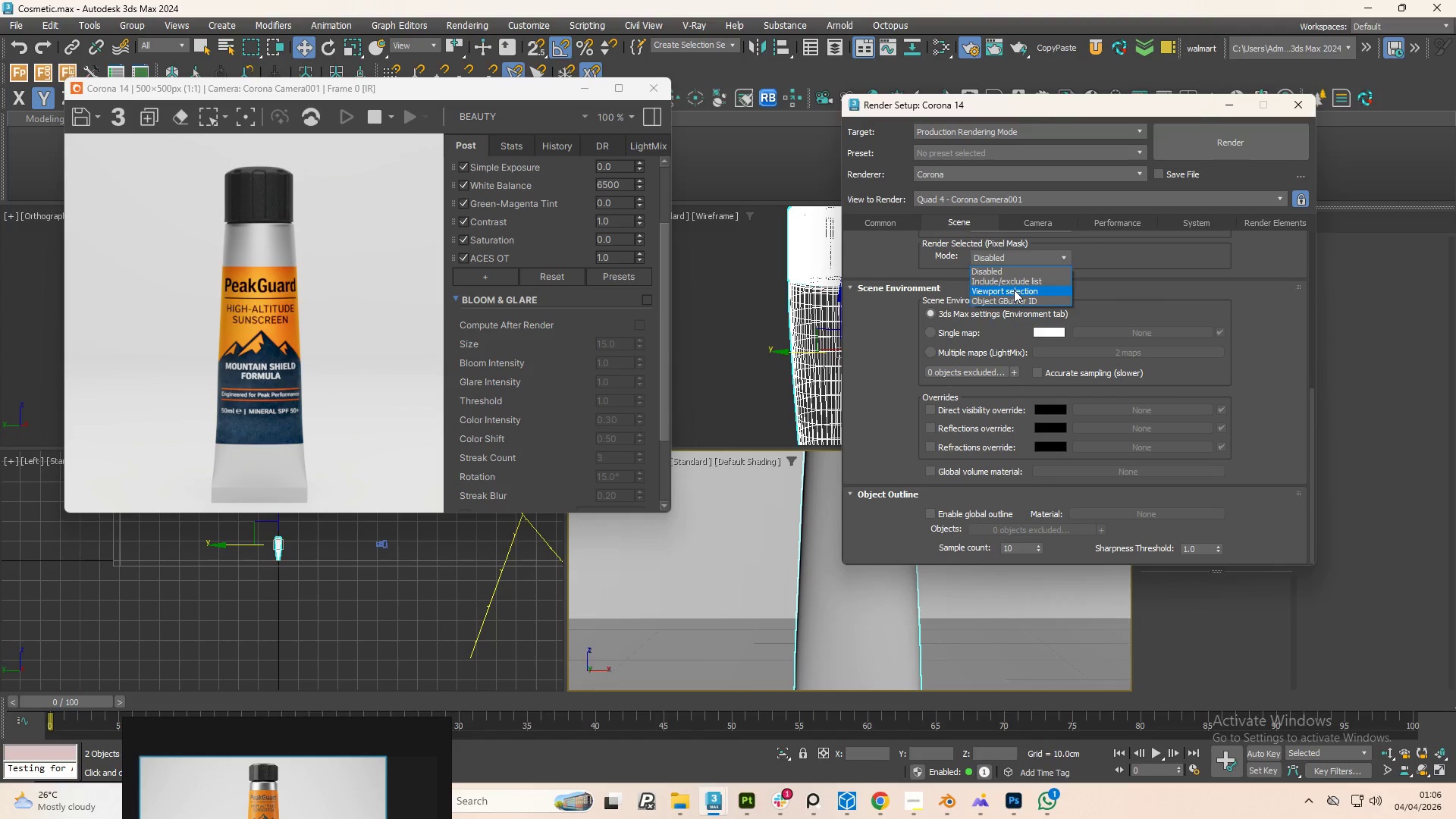 
left_click([1015, 290])
 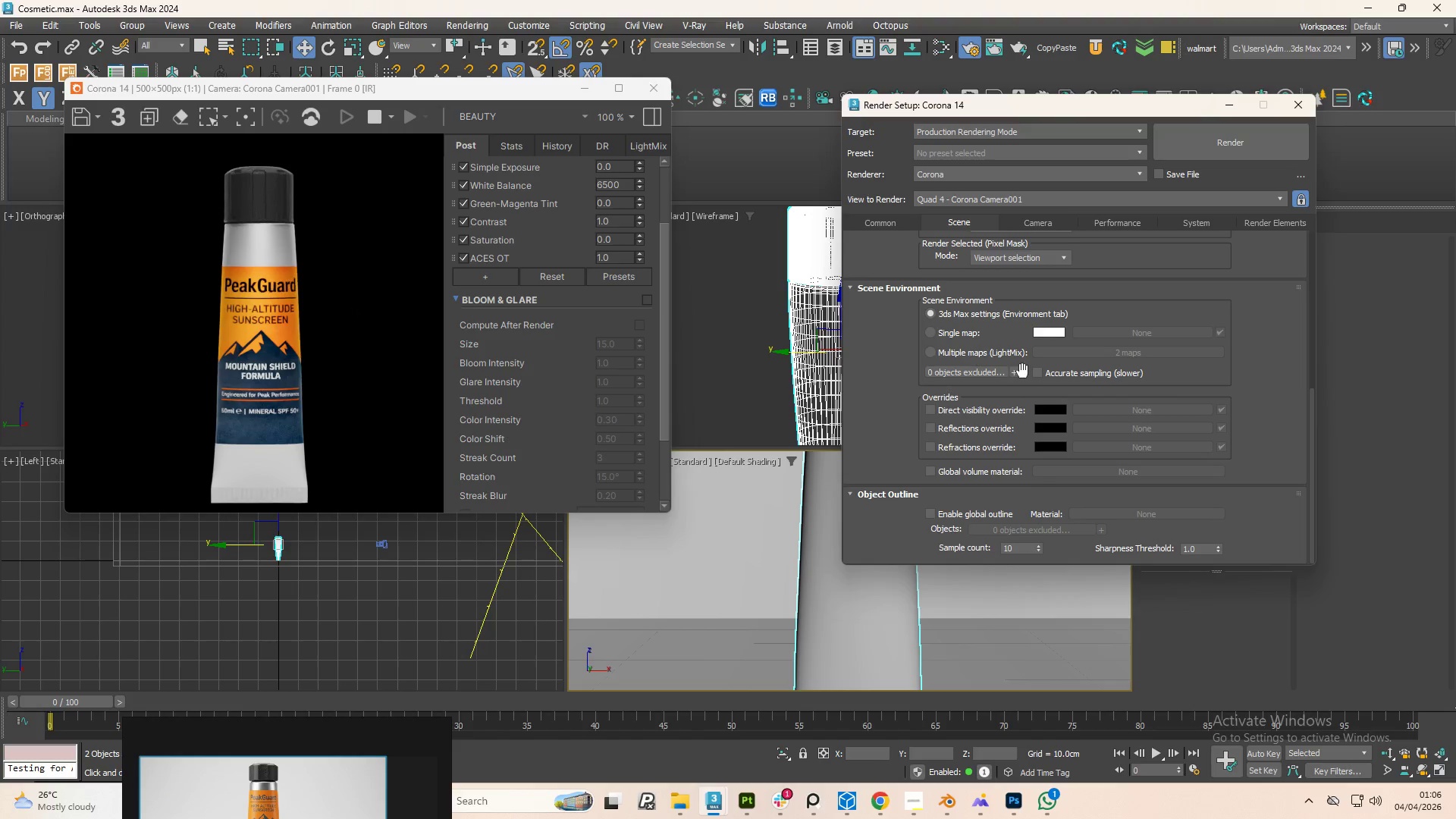 
wait(6.38)
 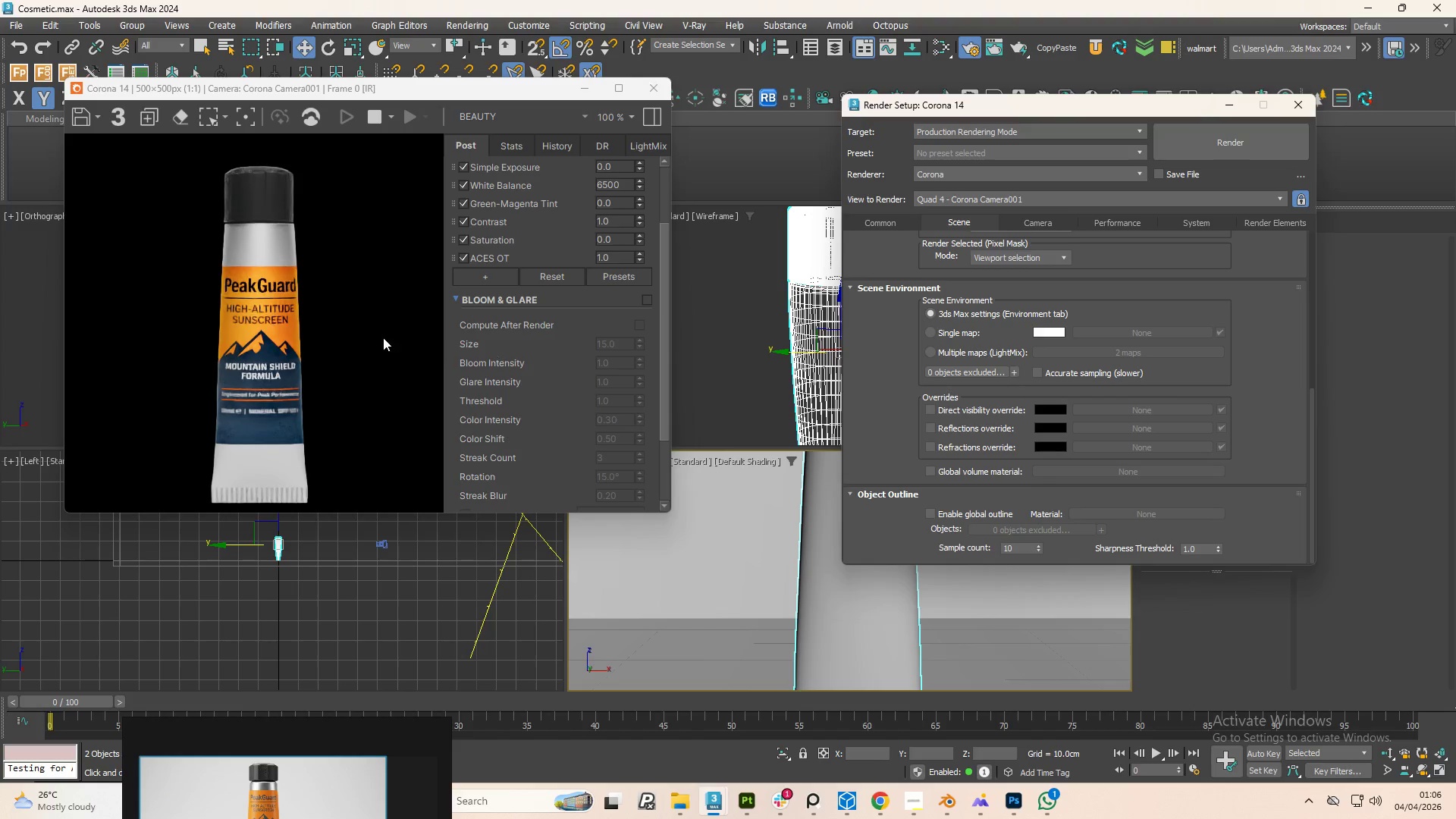 
mouse_move([991, 274])
 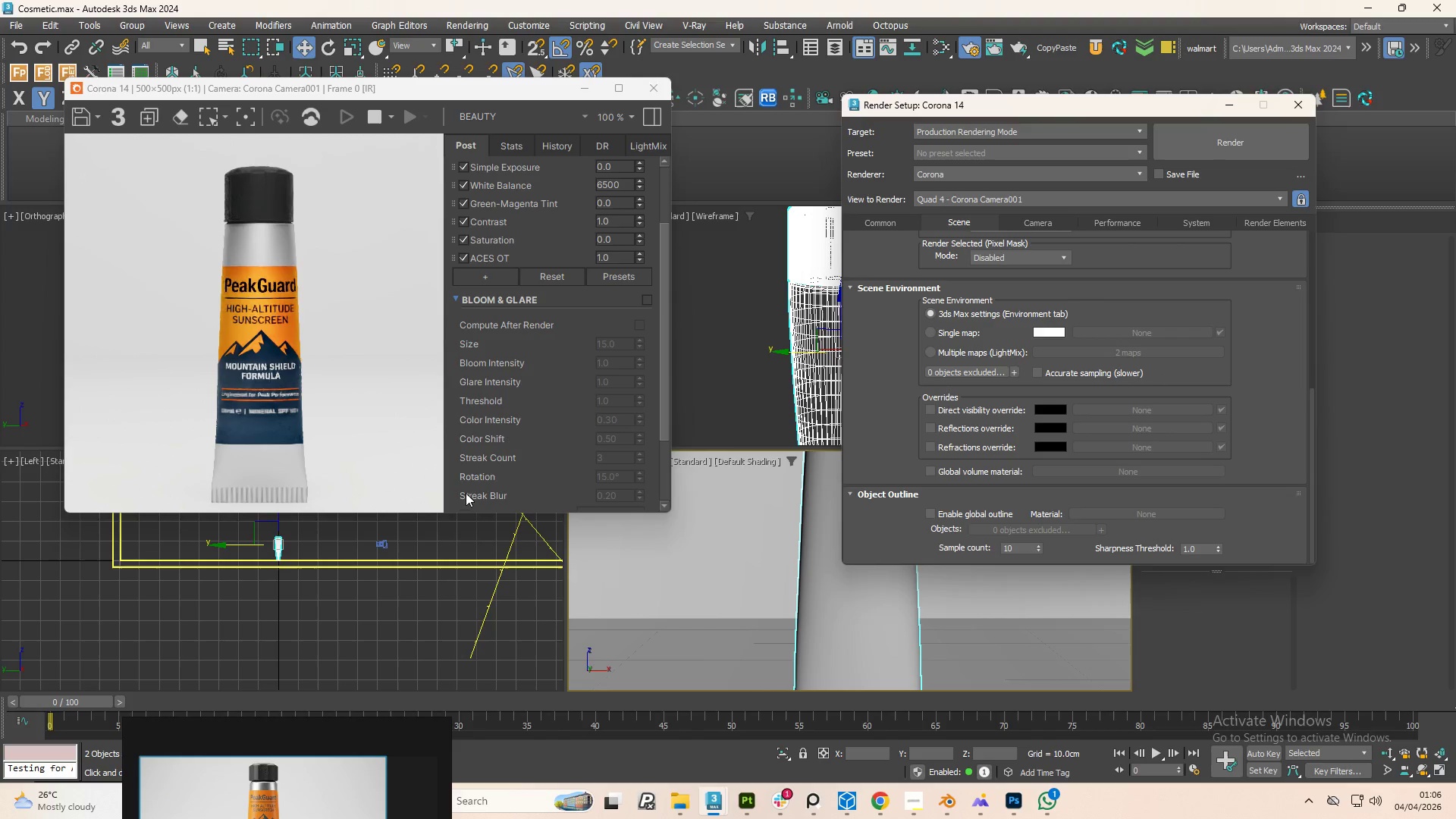 
scroll: coordinate [254, 347], scroll_direction: down, amount: 1.0
 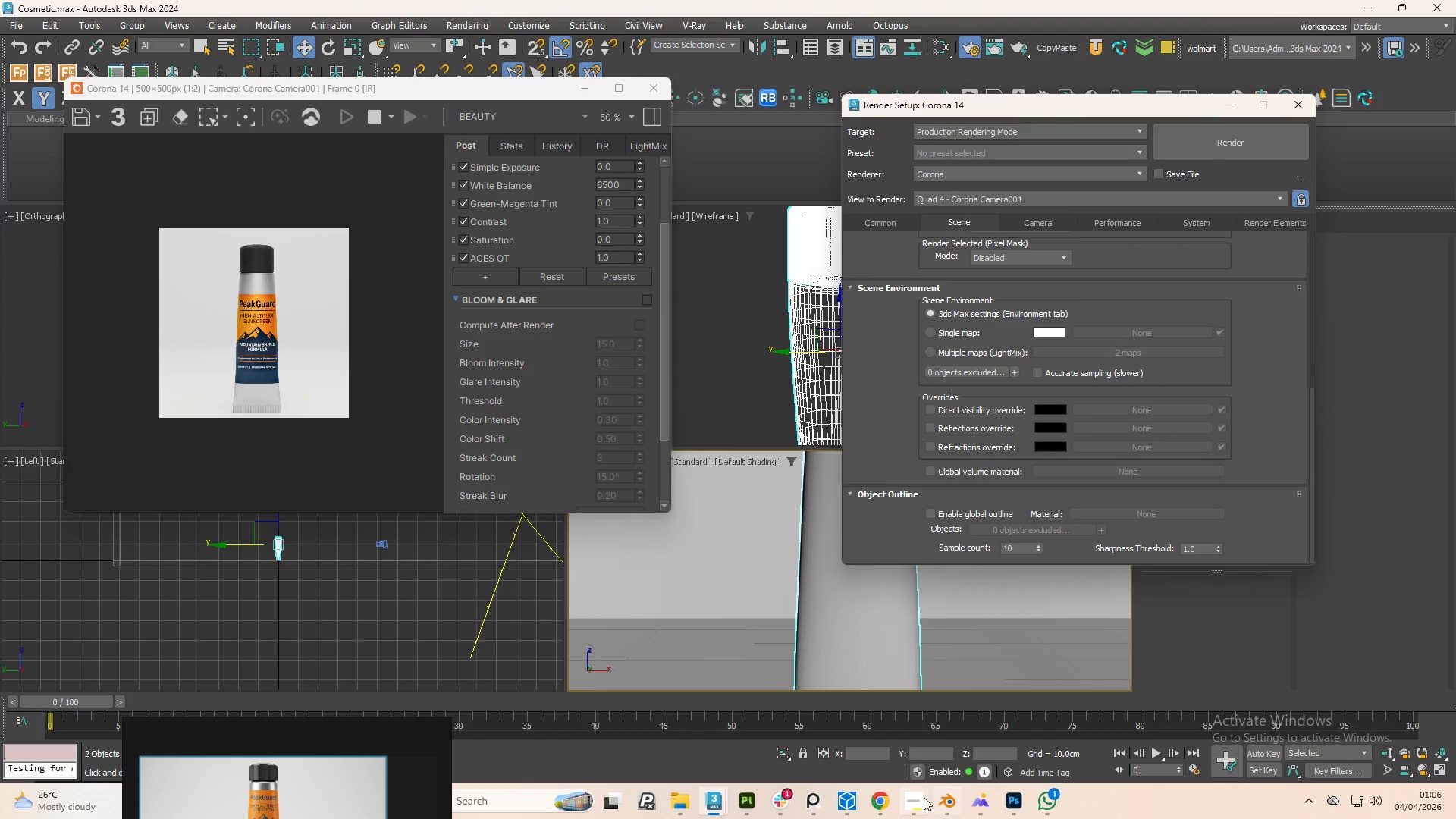 
left_click([907, 798])
 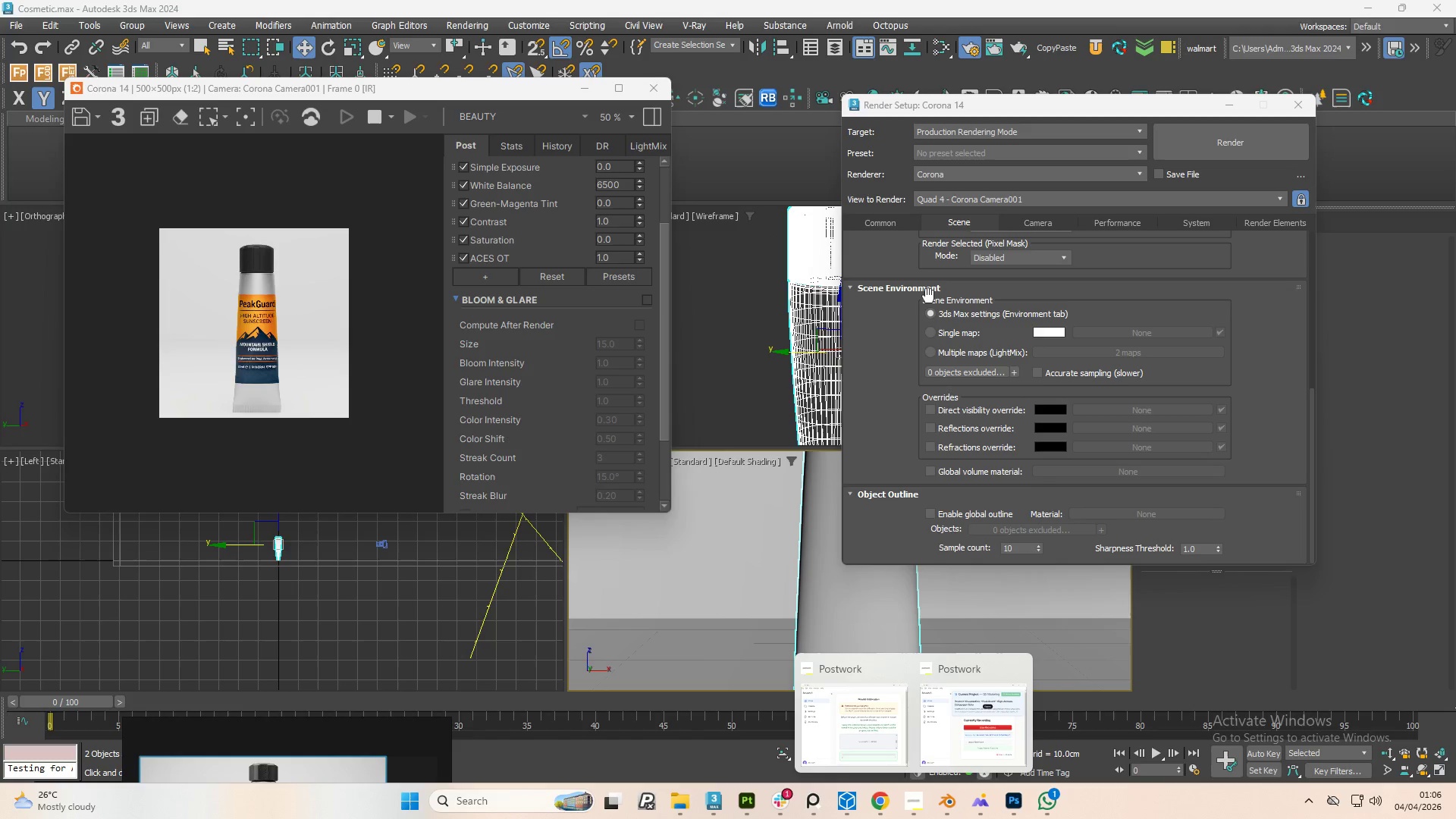 
wait(9.83)
 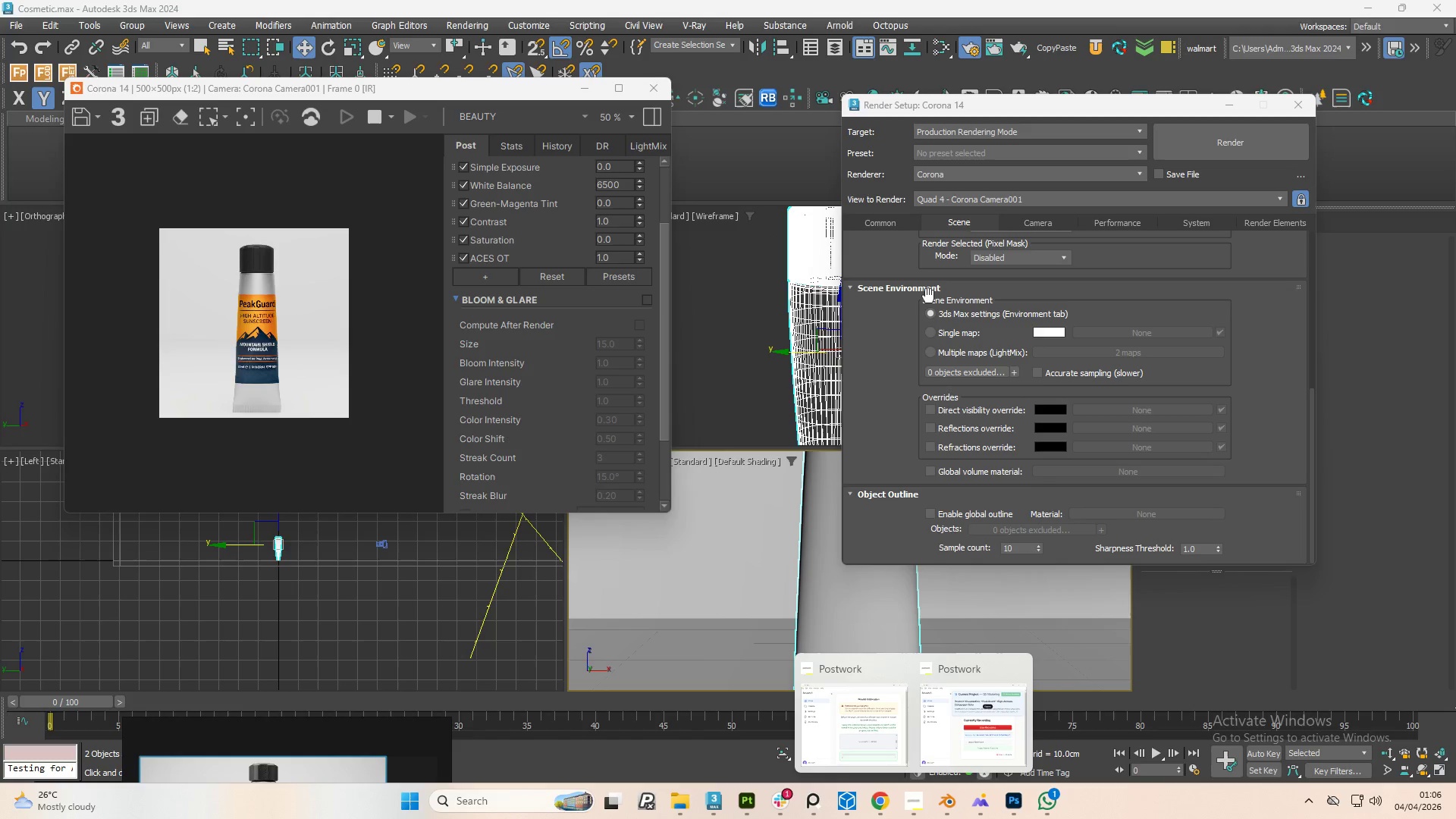 
scroll: coordinate [1018, 321], scroll_direction: up, amount: 8.0
 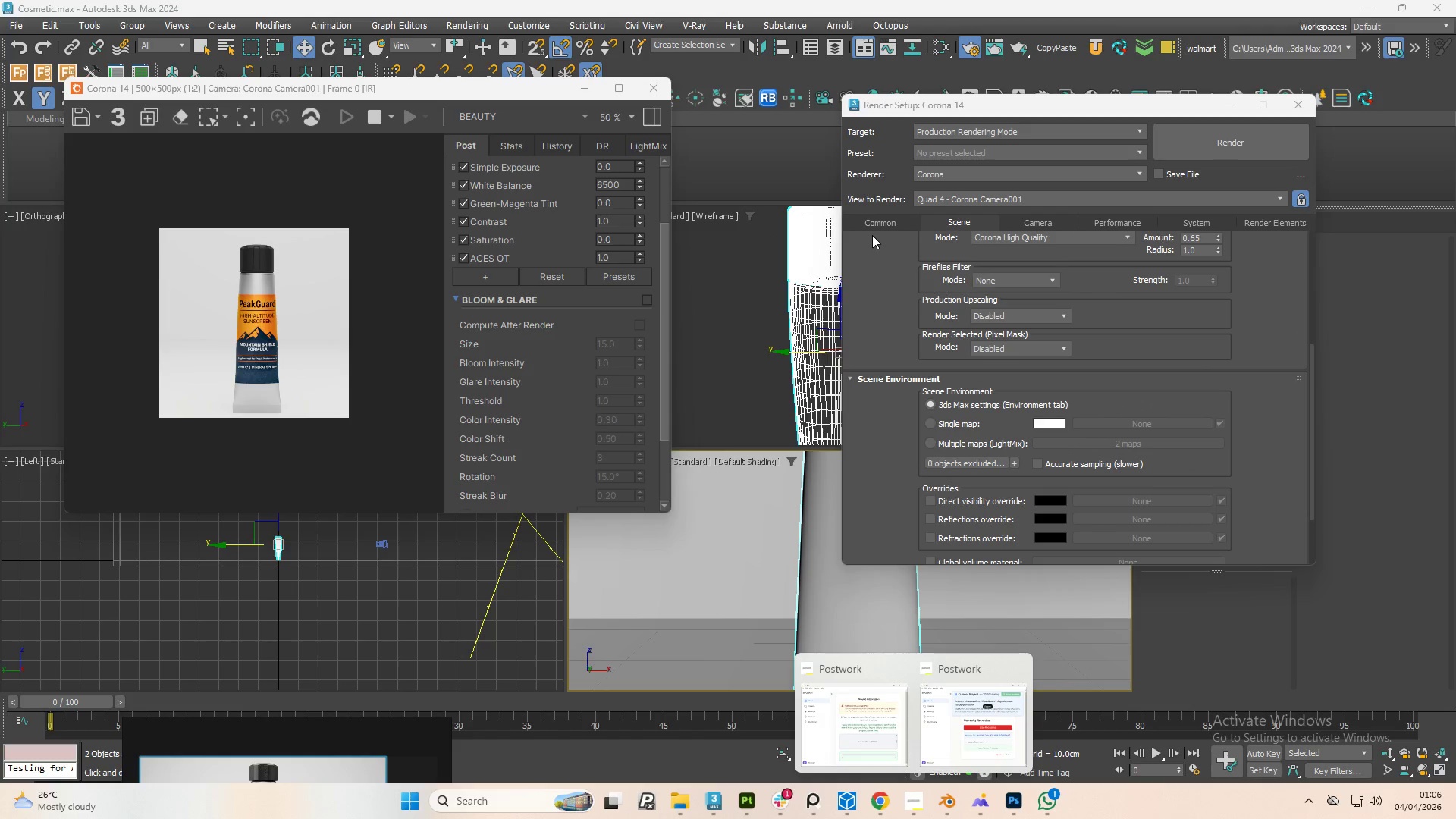 
left_click([880, 218])
 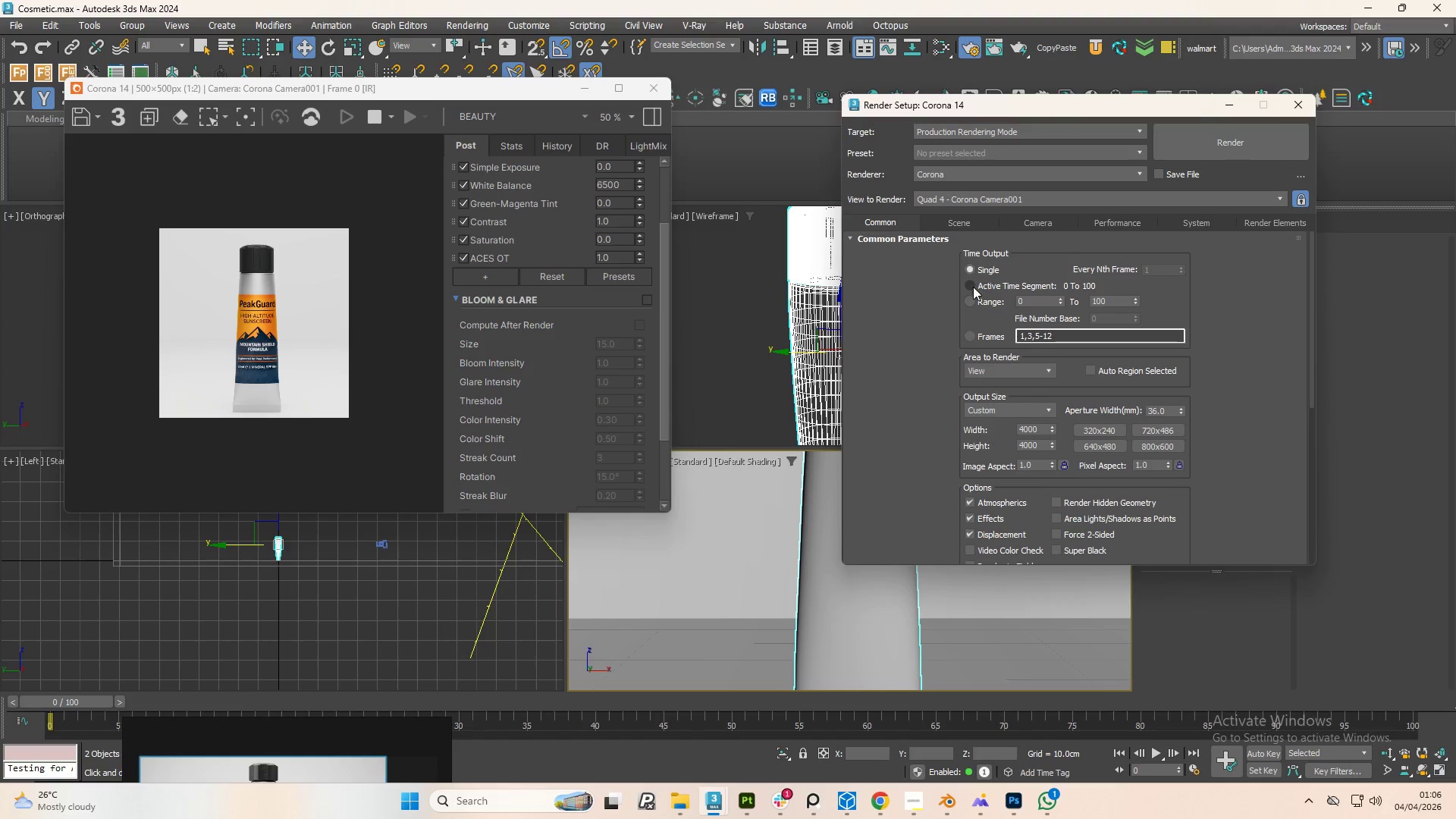 
wait(5.52)
 